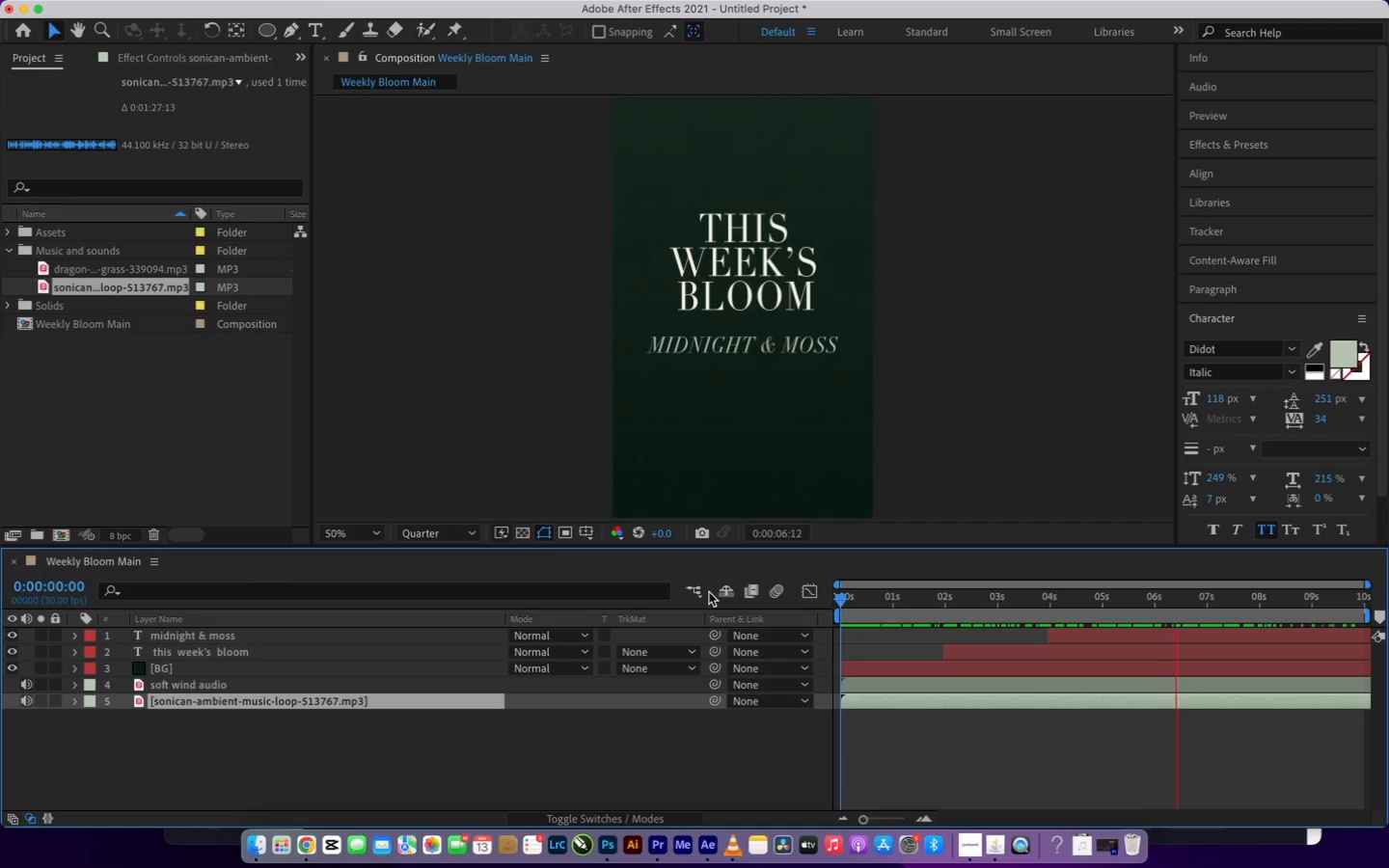 
wait(12.78)
 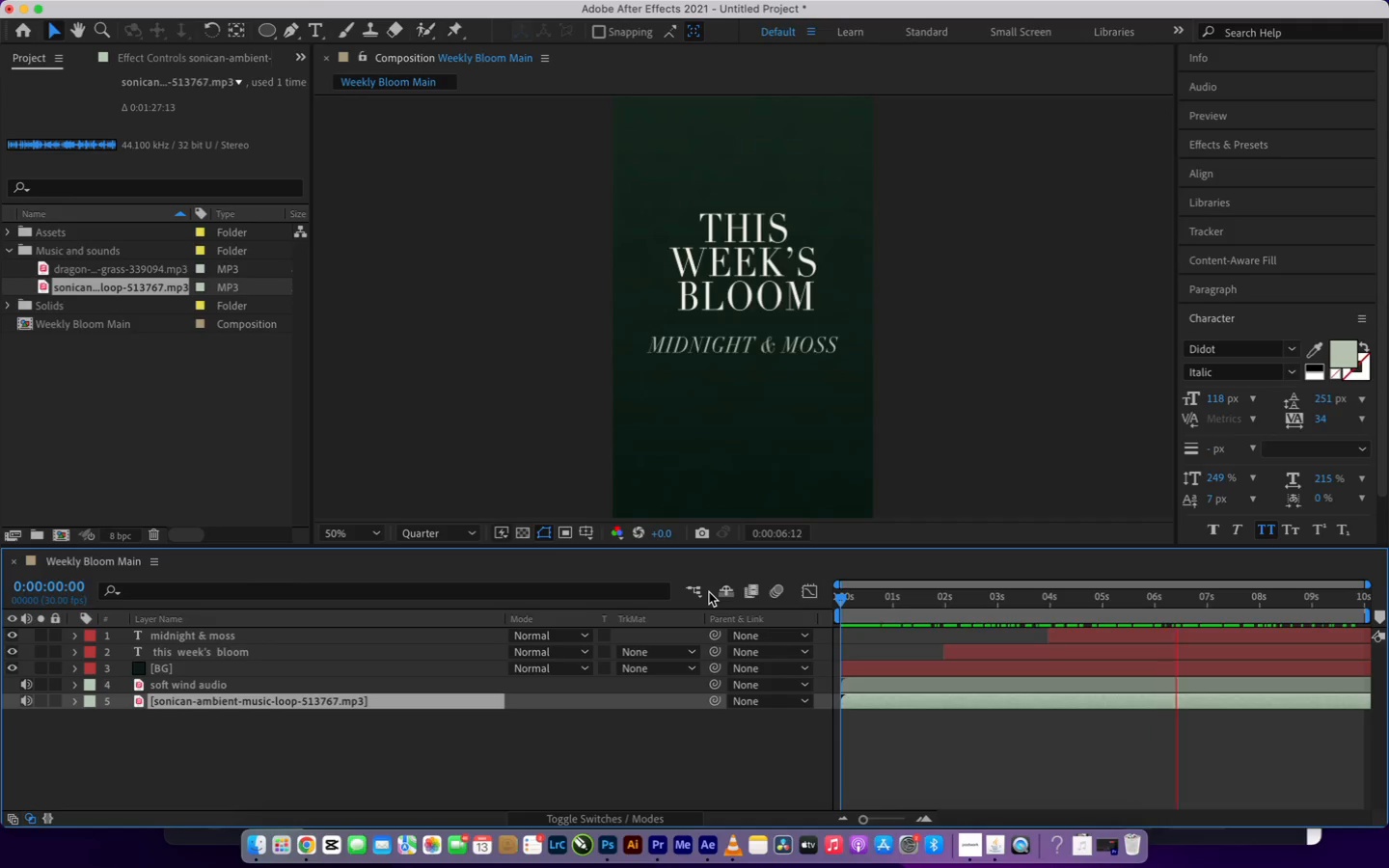 
key(Space)
 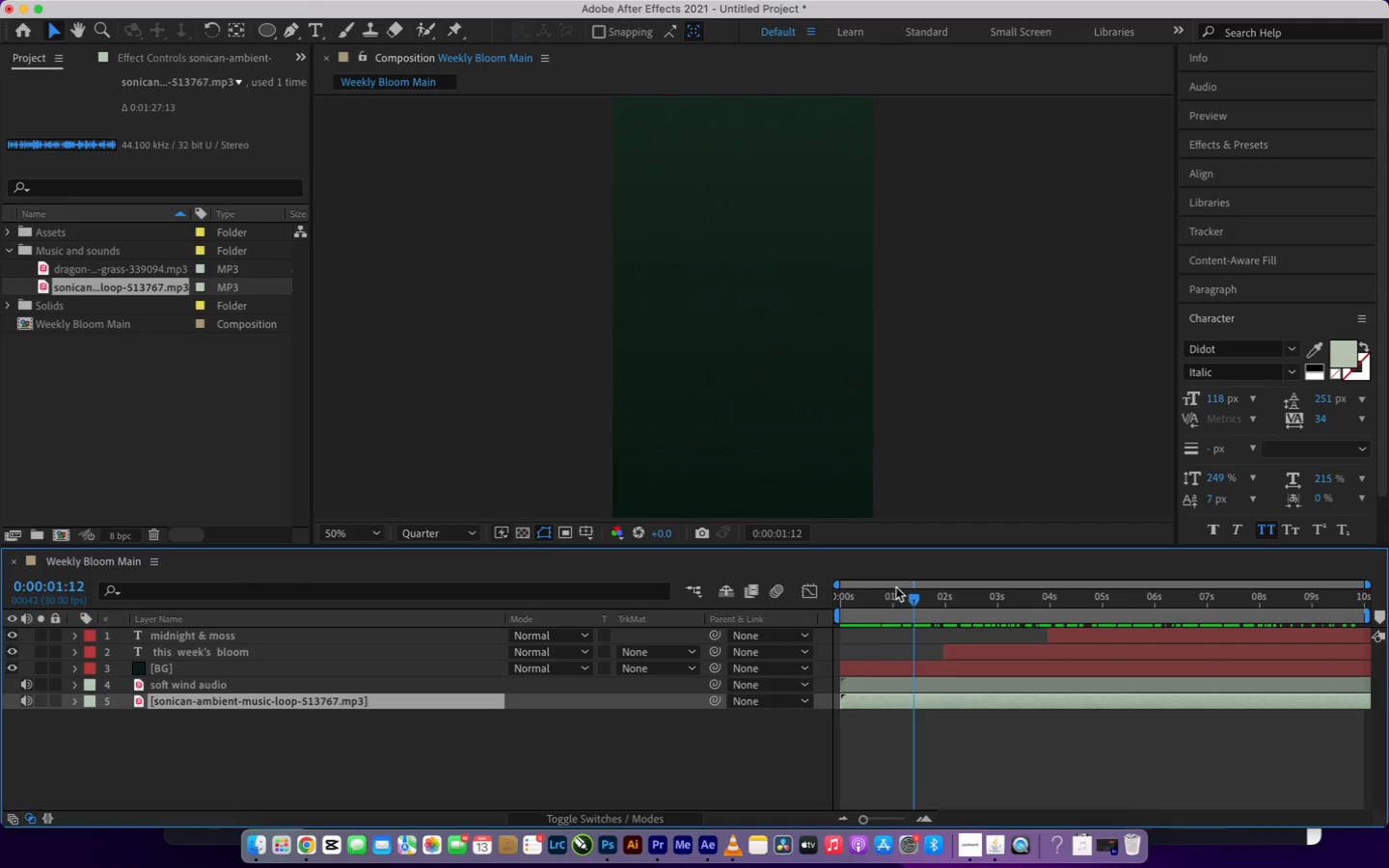 
left_click_drag(start_coordinate=[909, 597], to_coordinate=[801, 622])
 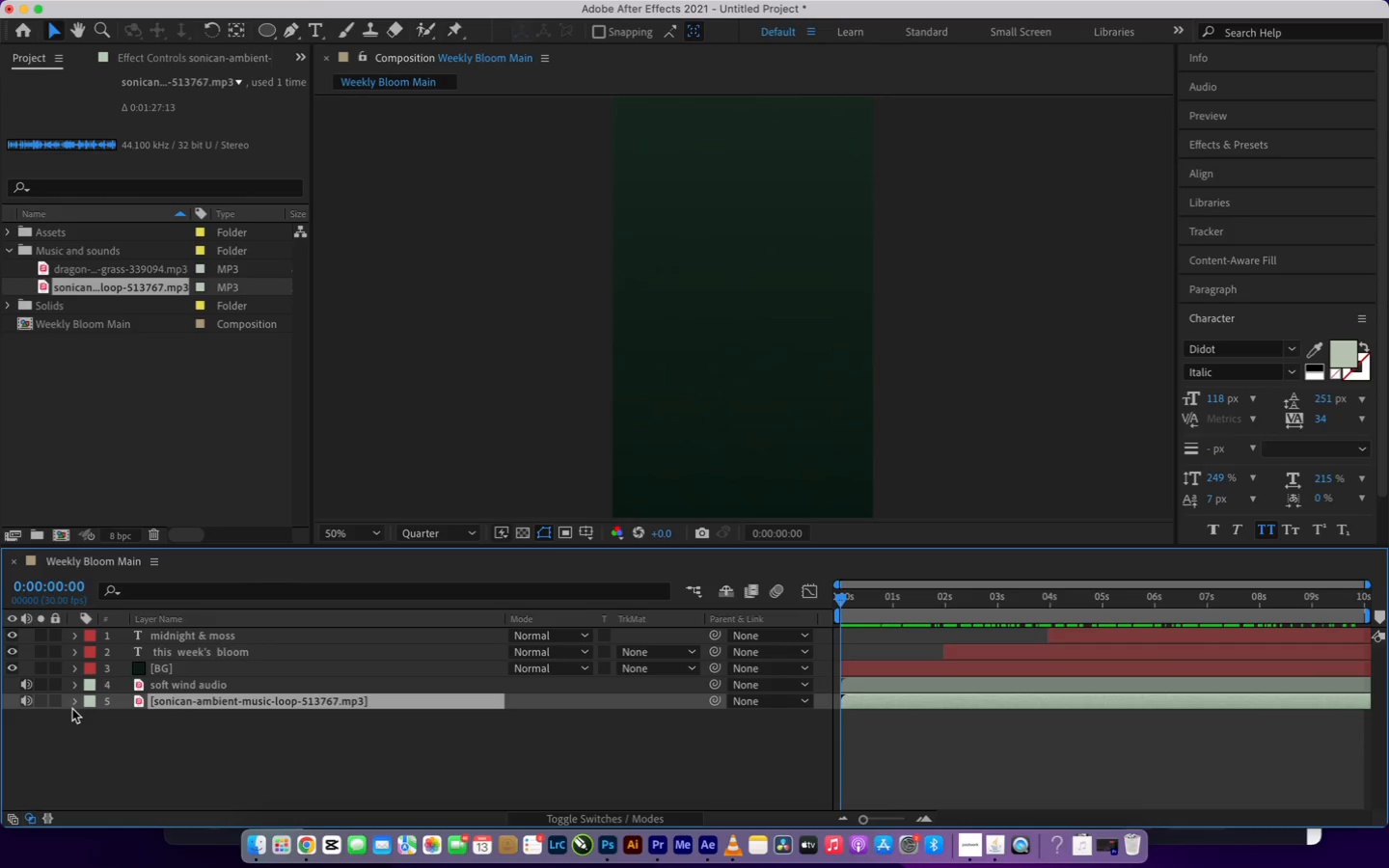 
left_click([72, 705])
 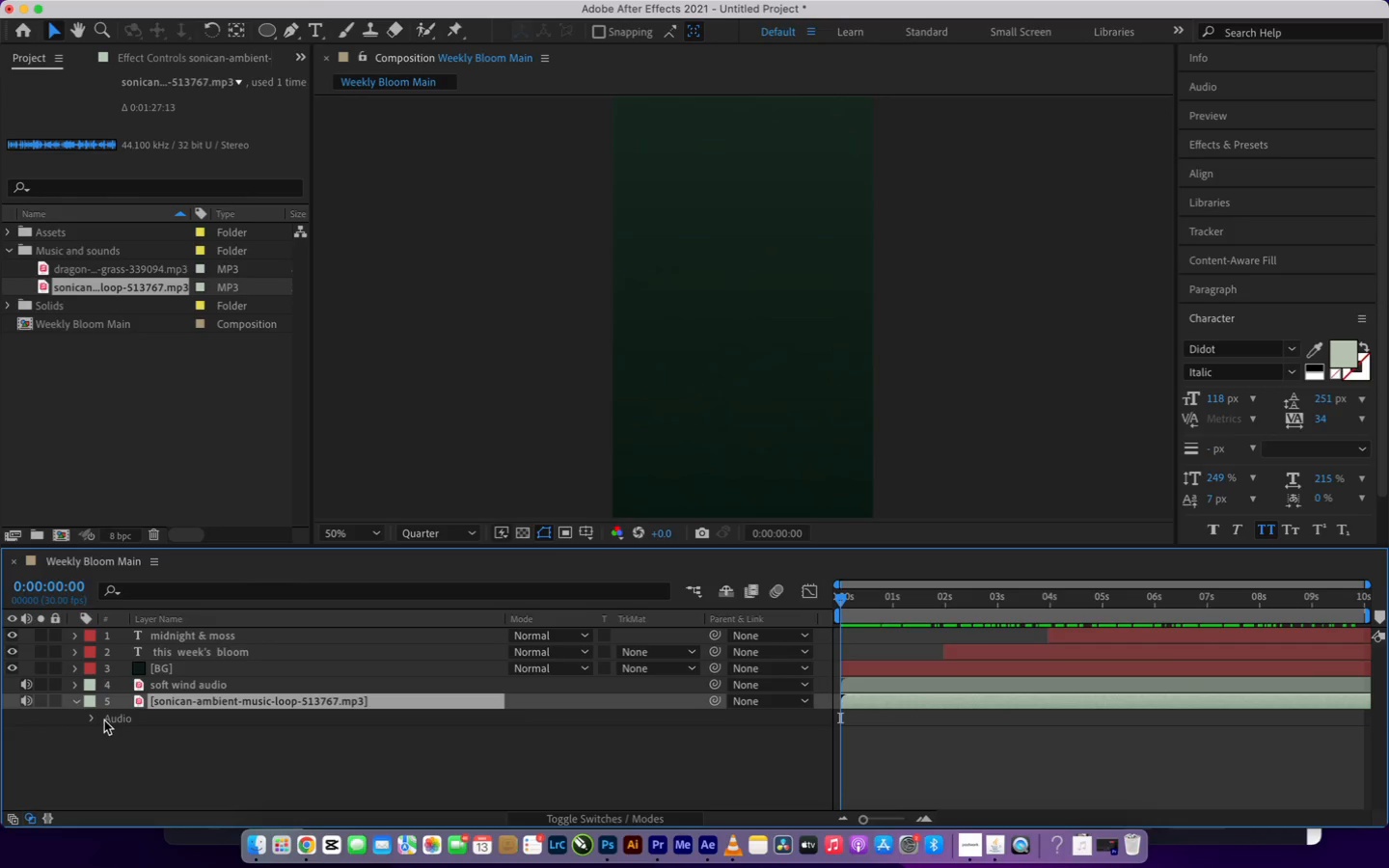 
left_click([88, 718])
 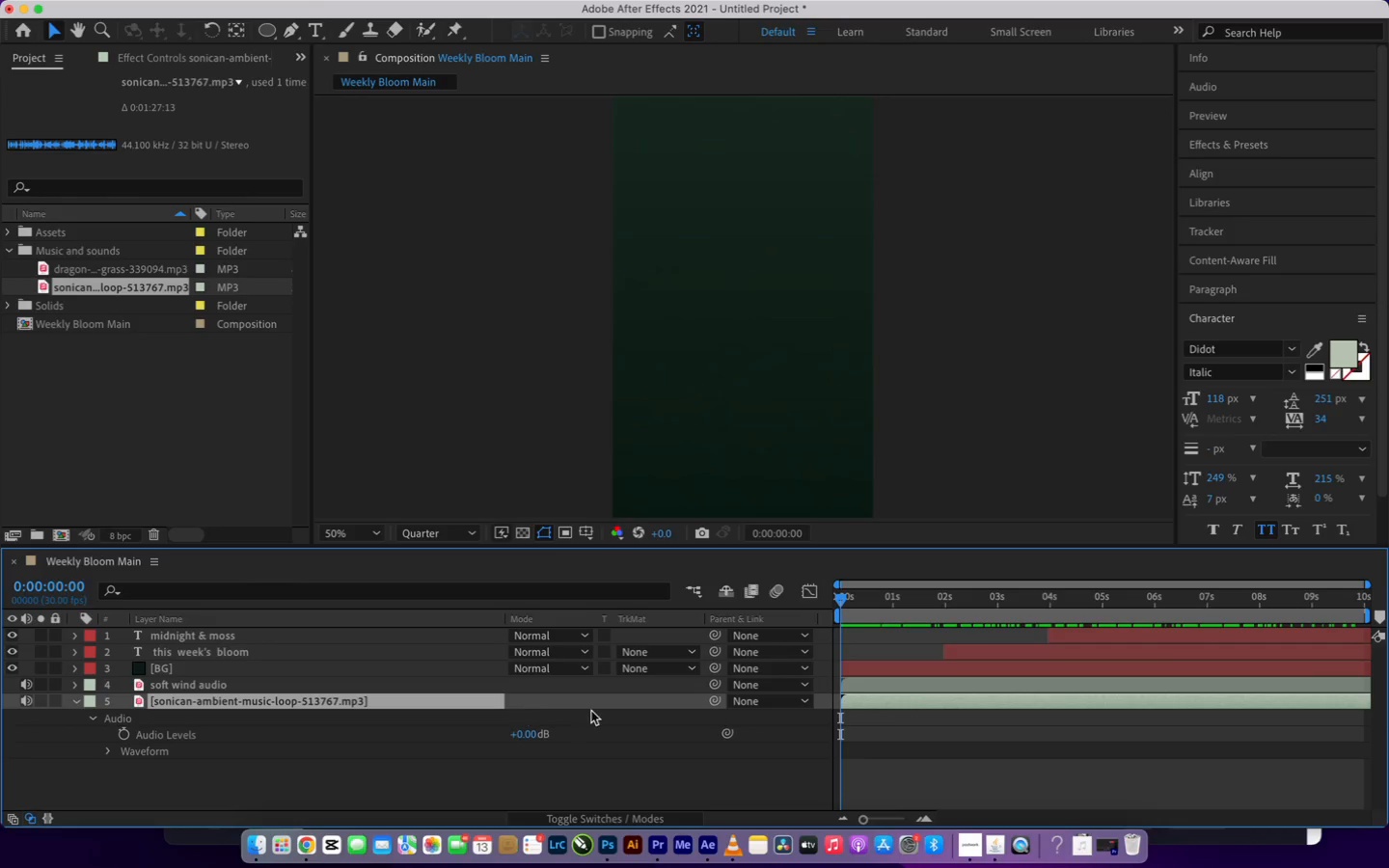 
left_click([532, 736])
 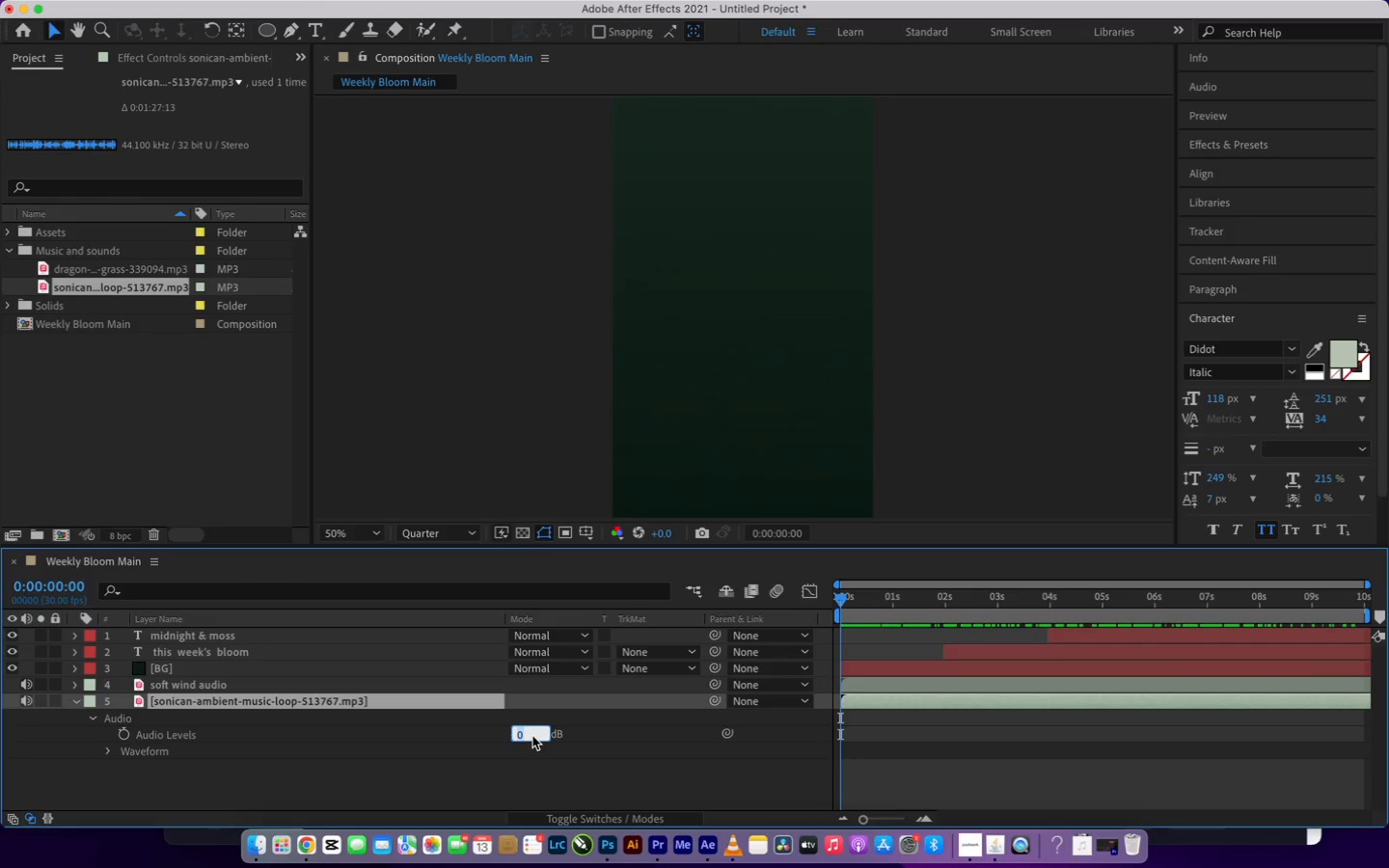 
type(-24)
 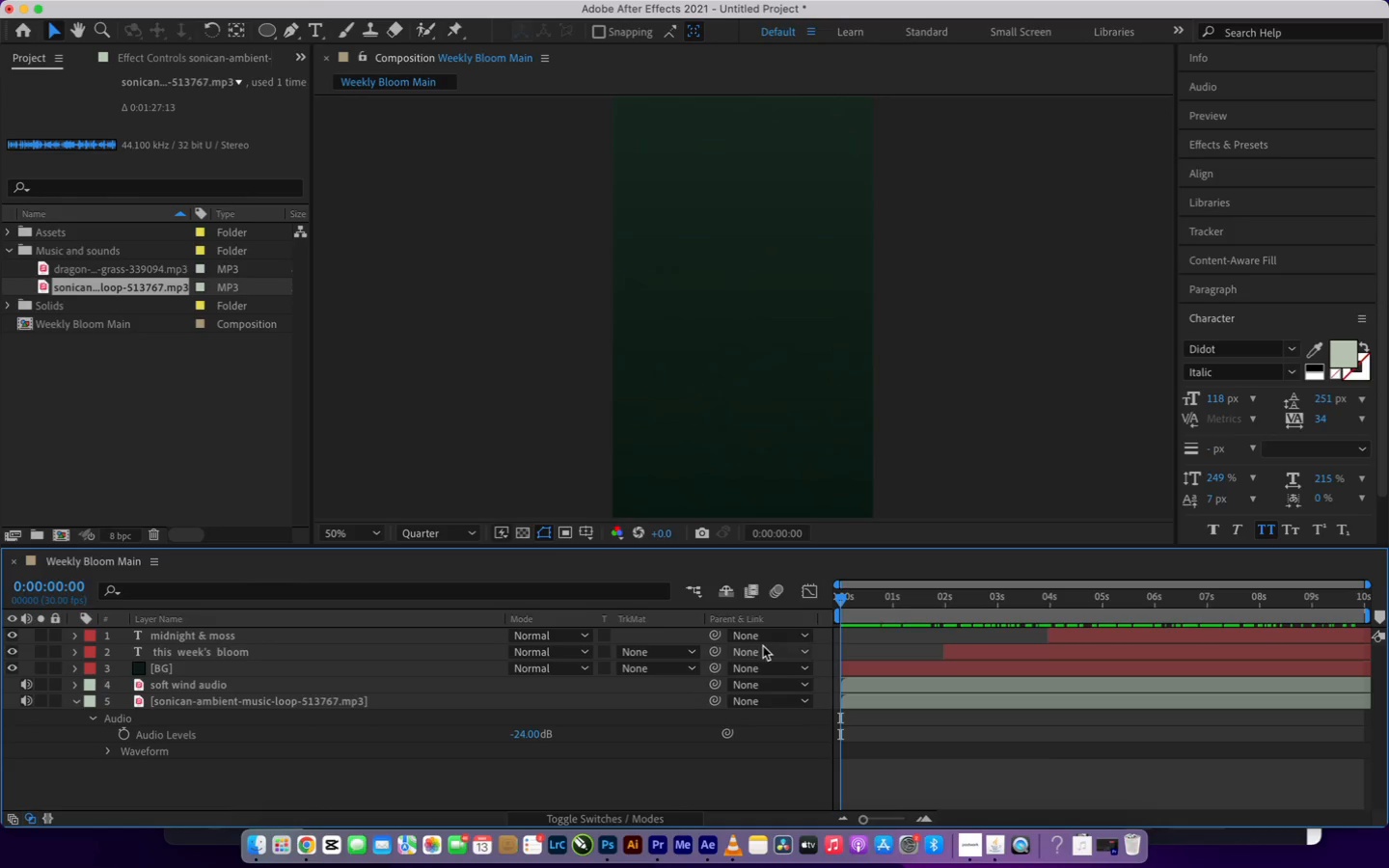 
wait(12.79)
 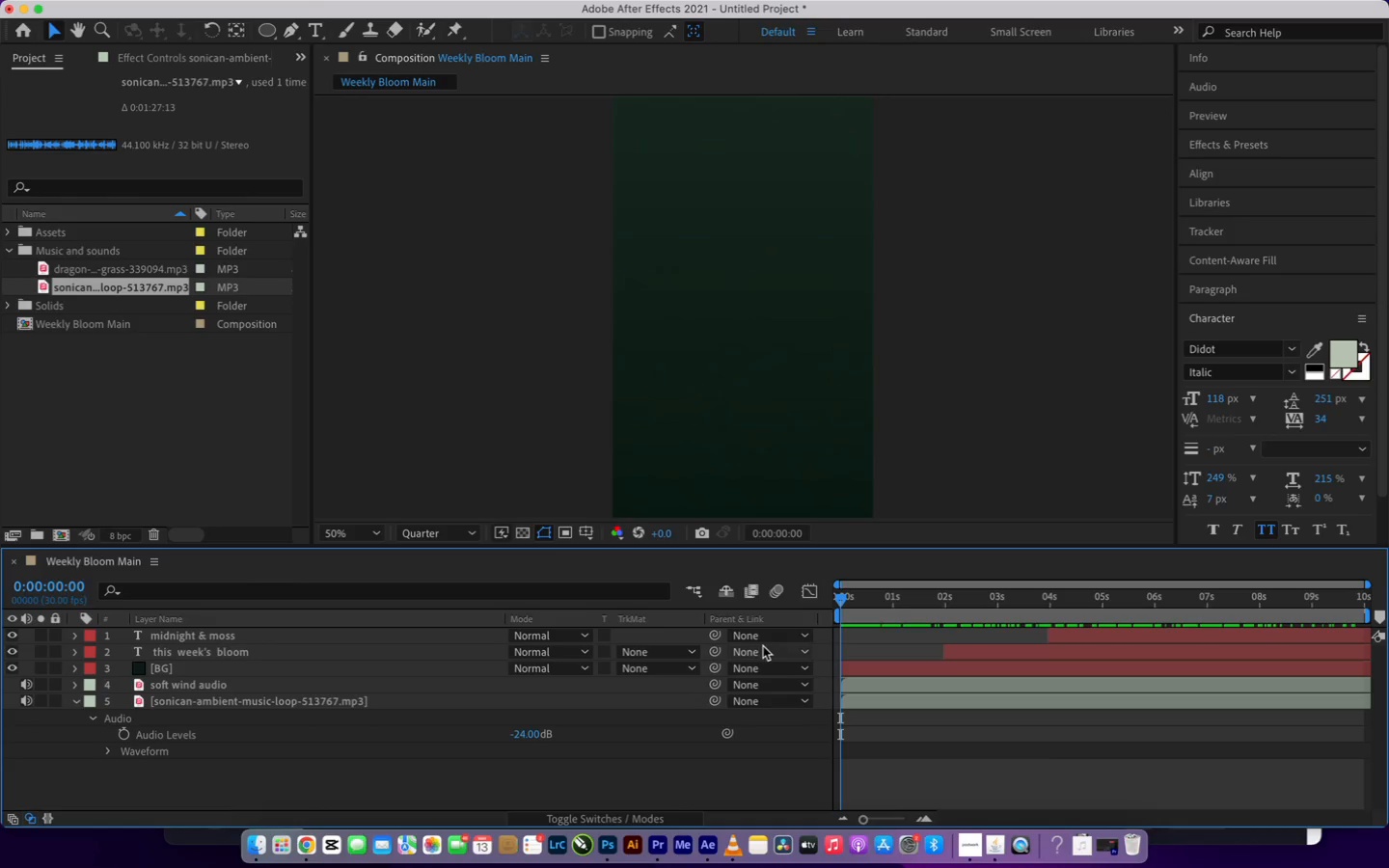 
key(Space)
 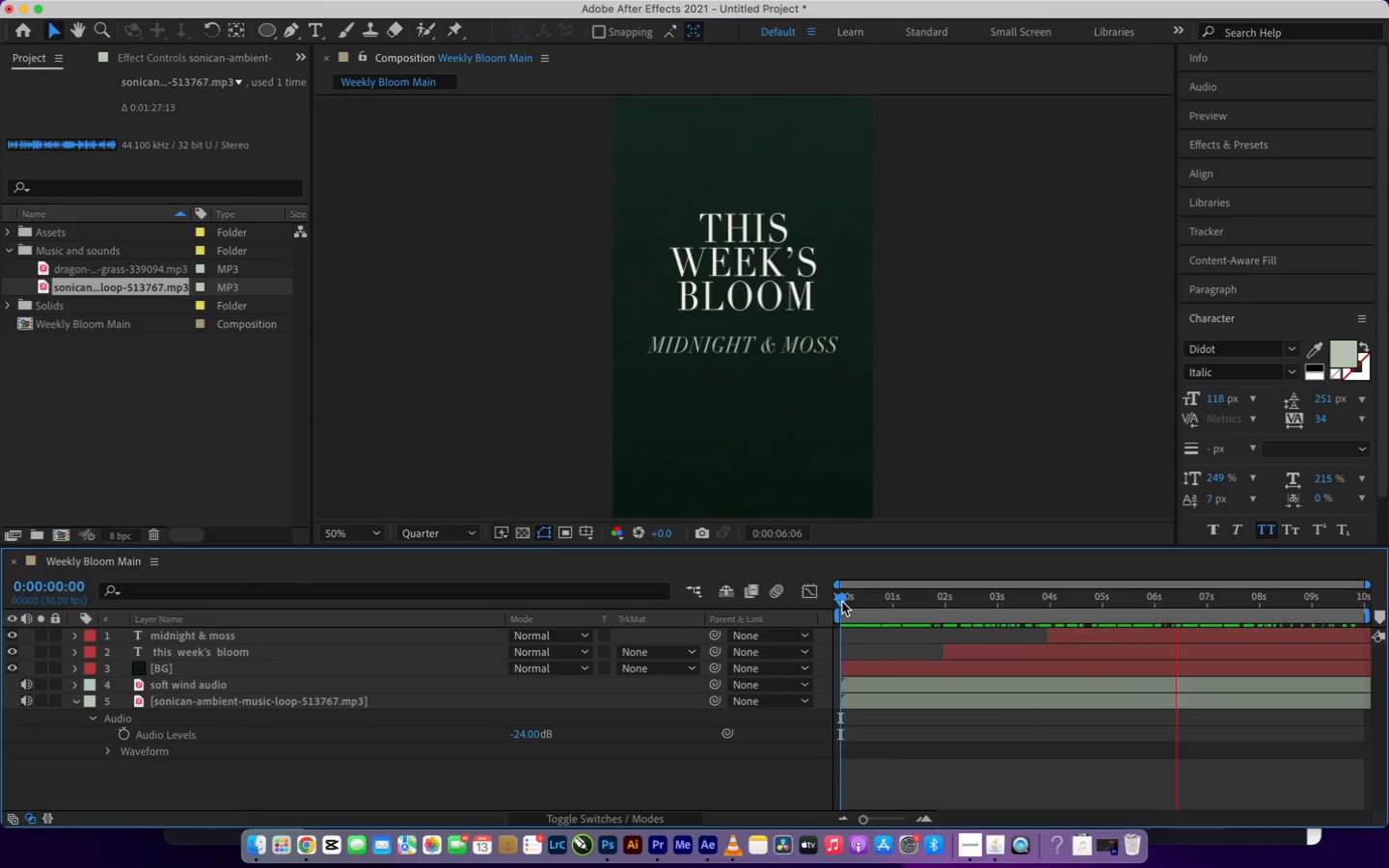 
wait(12.32)
 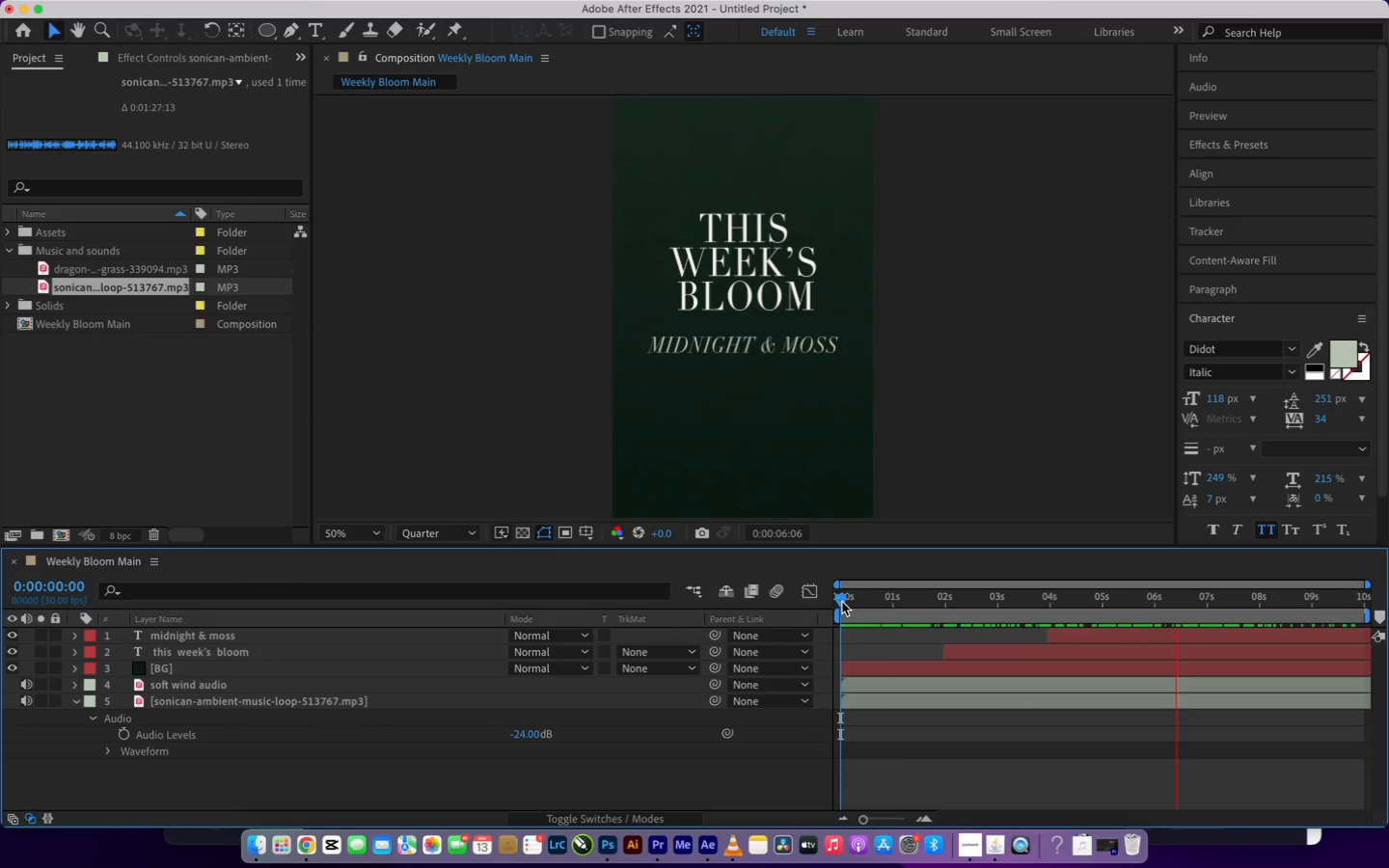 
left_click_drag(start_coordinate=[524, 735], to_coordinate=[514, 736])
 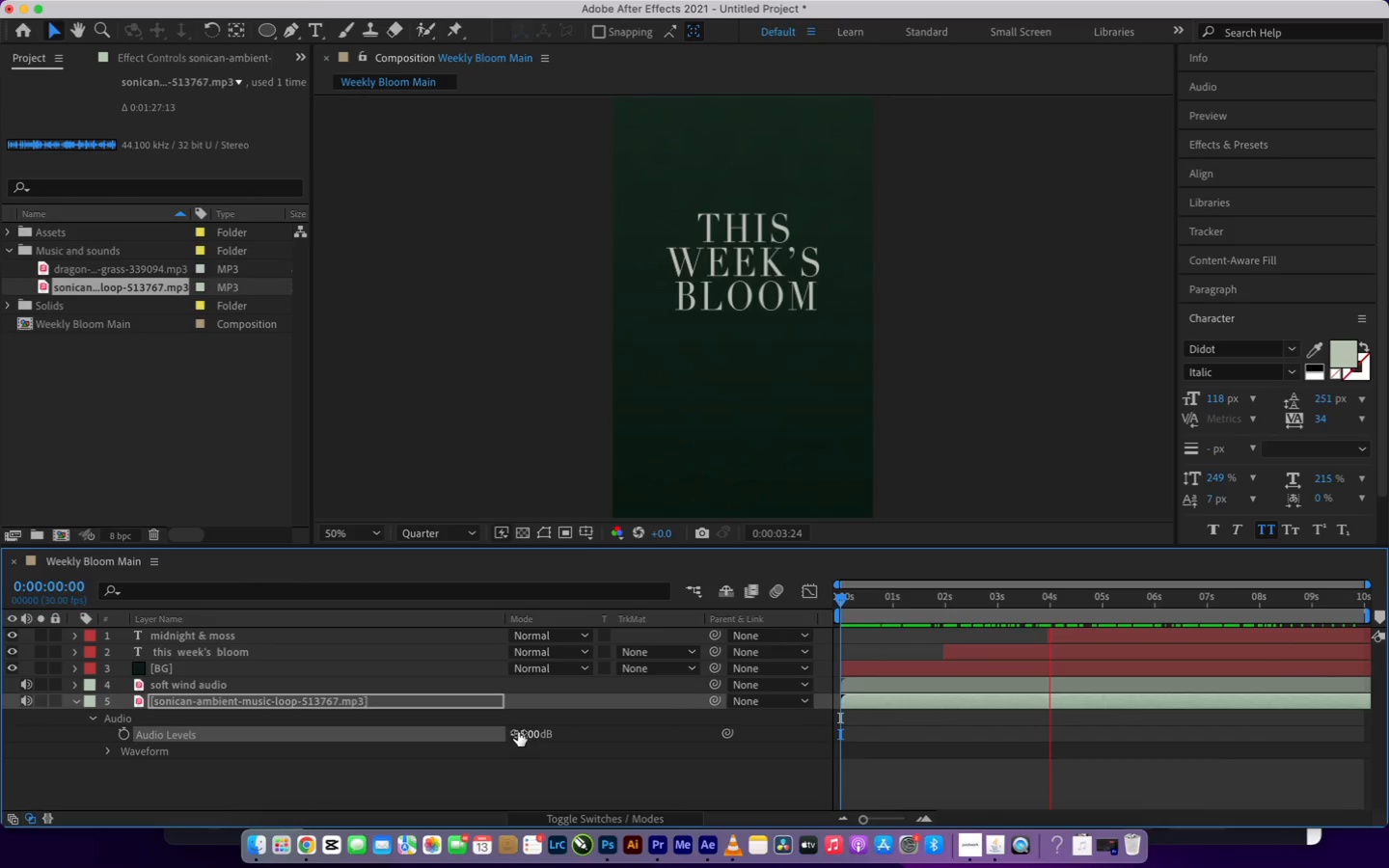 
left_click_drag(start_coordinate=[518, 732], to_coordinate=[523, 733])
 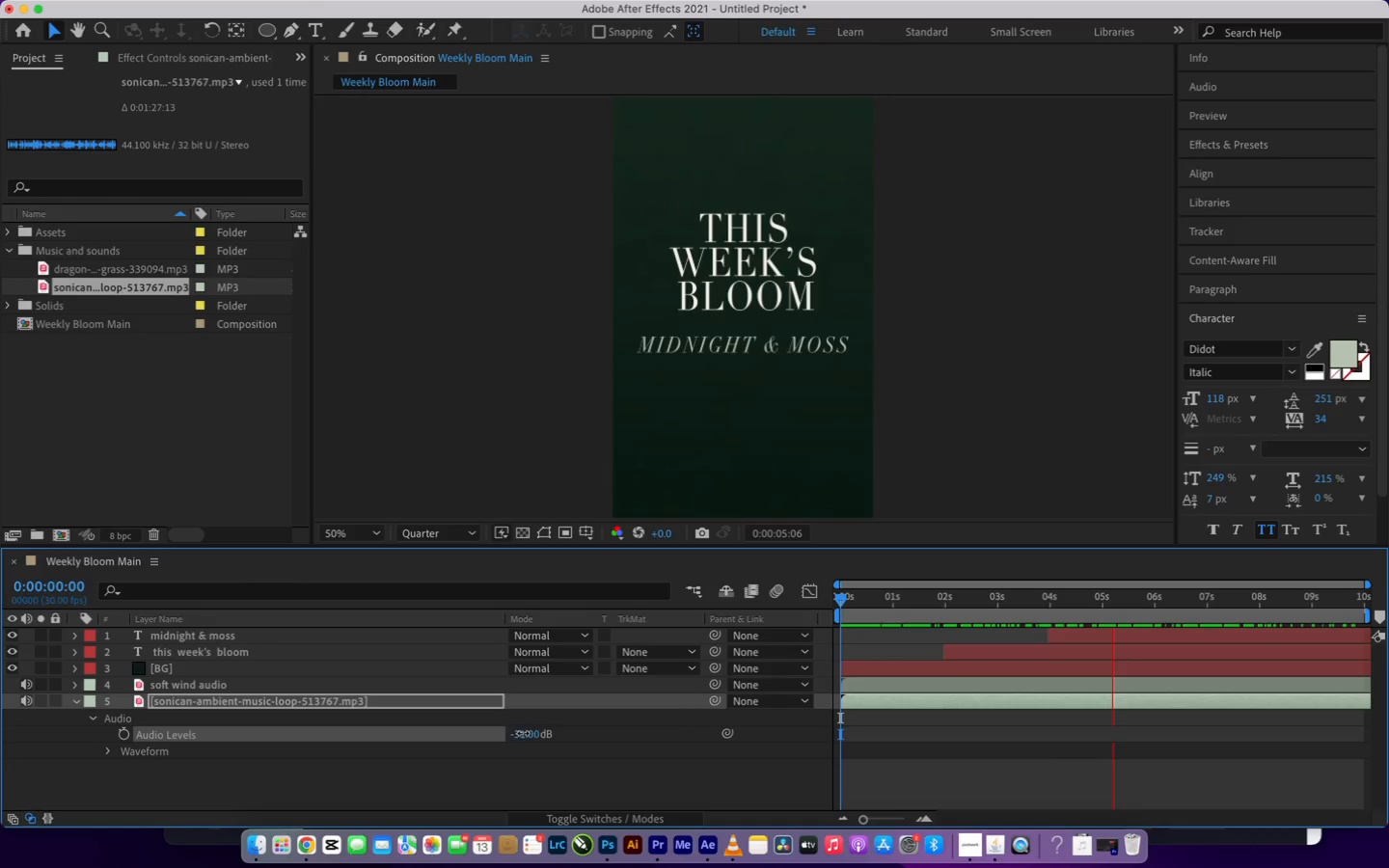 
left_click([523, 733])
 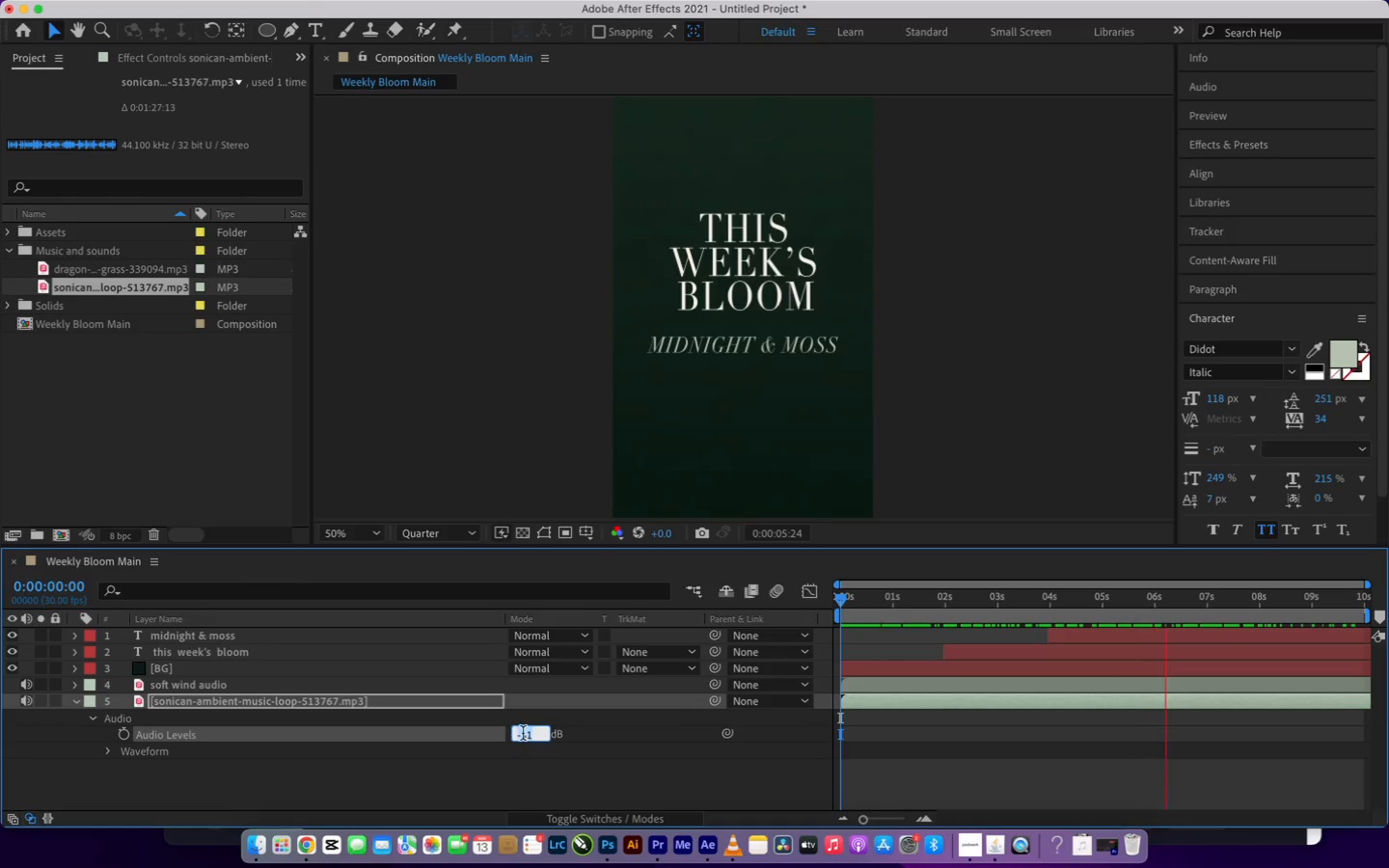 
type(-24)
 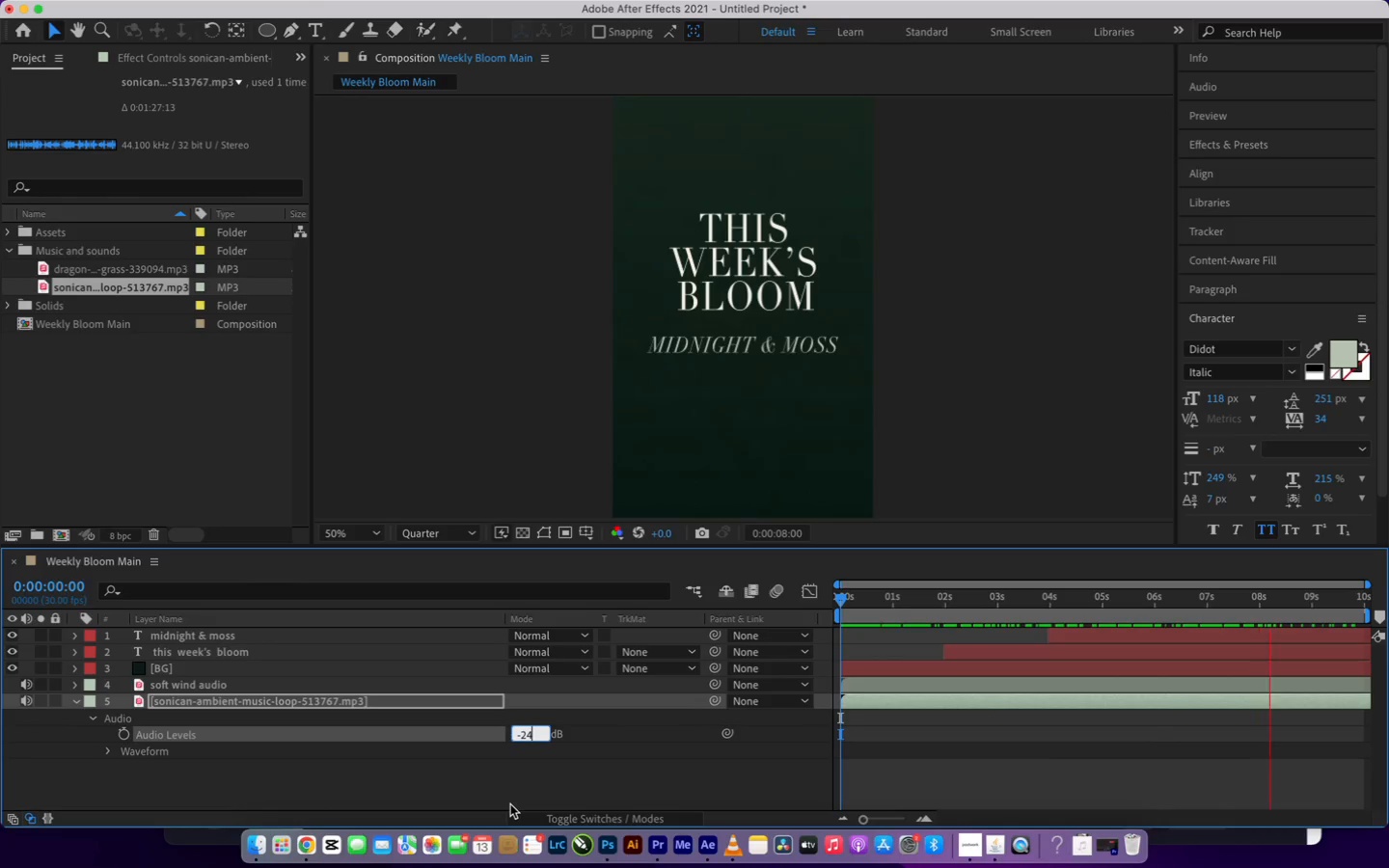 
left_click([510, 794])
 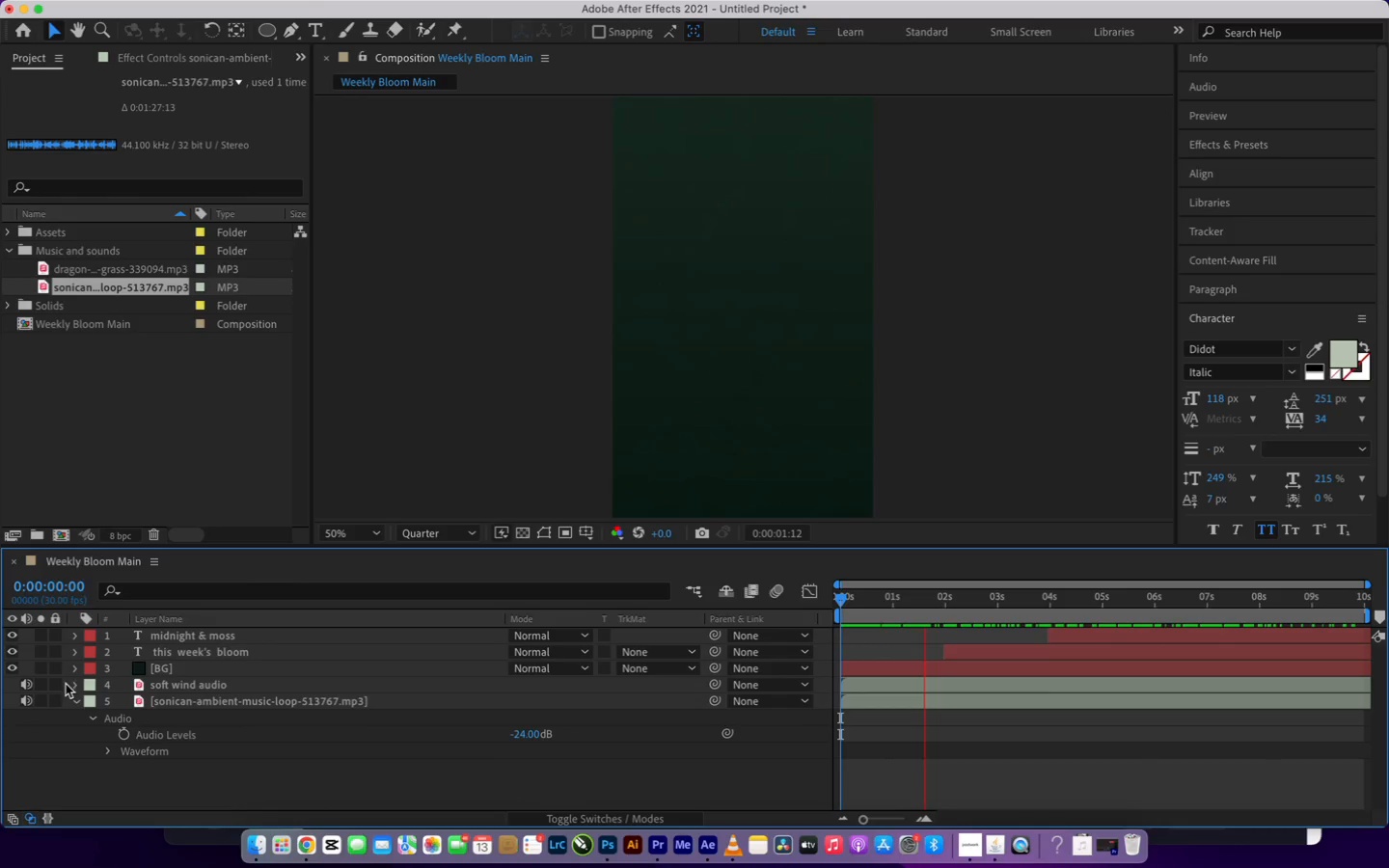 
wait(6.69)
 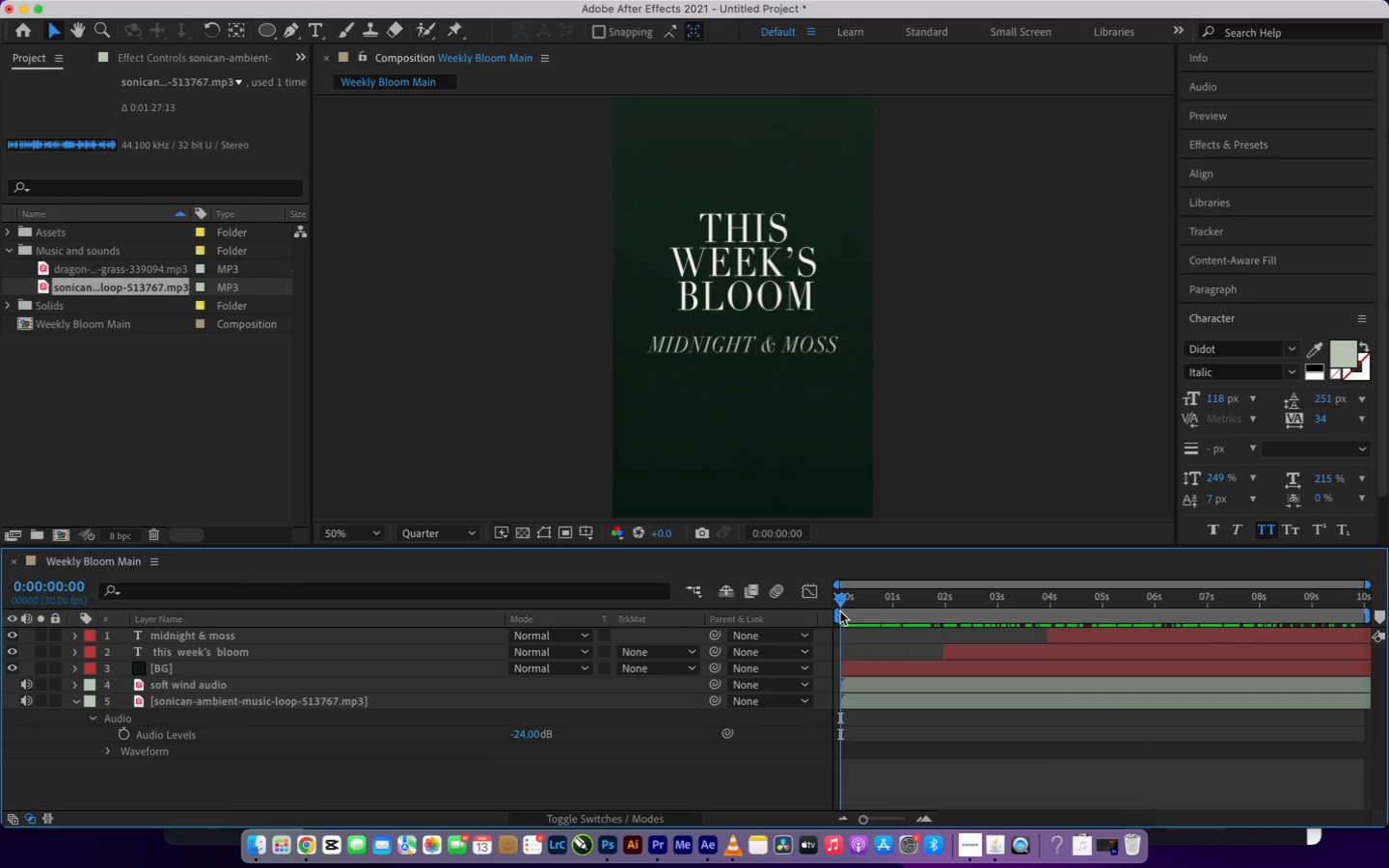 
left_click([28, 685])
 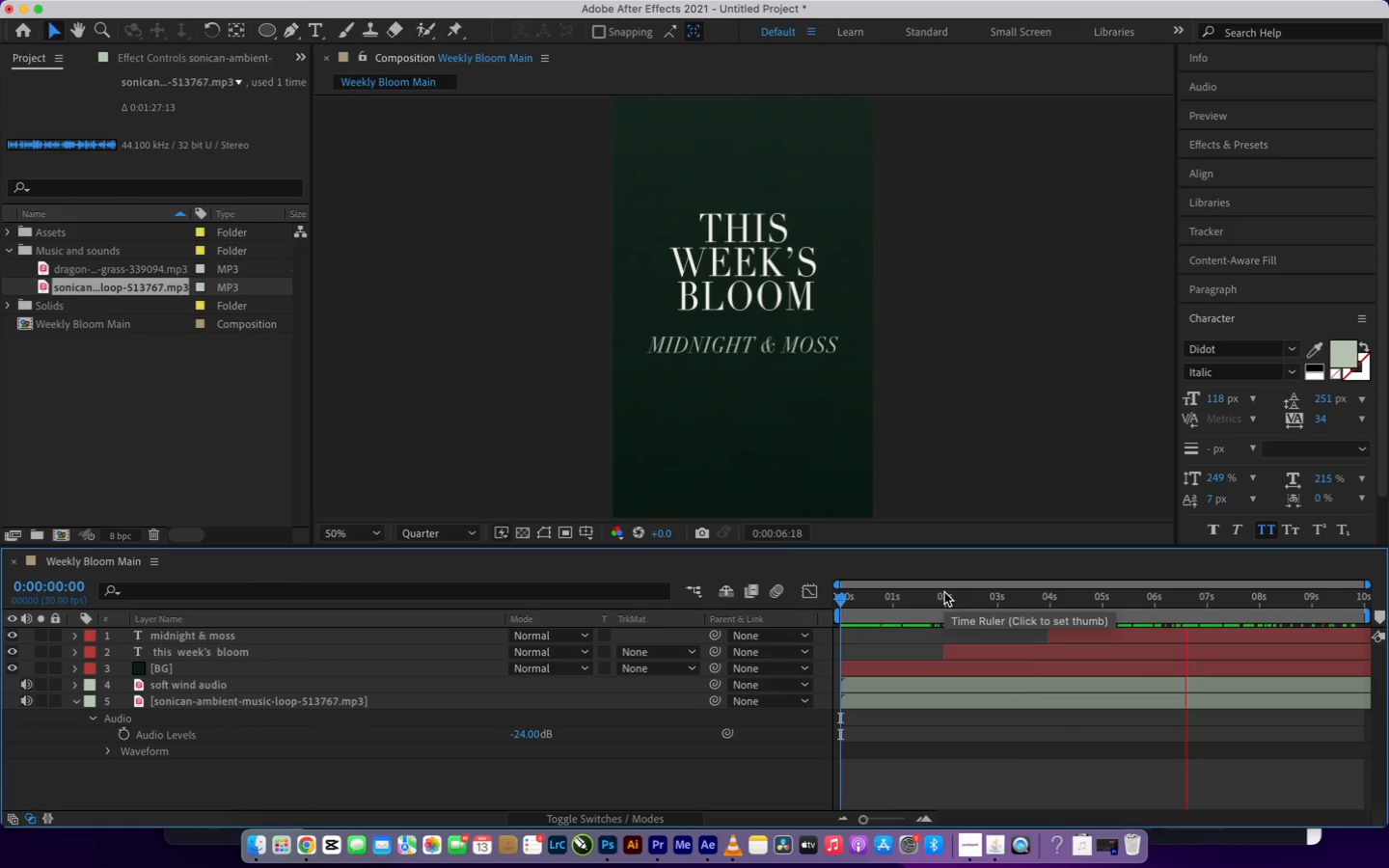 
wait(19.78)
 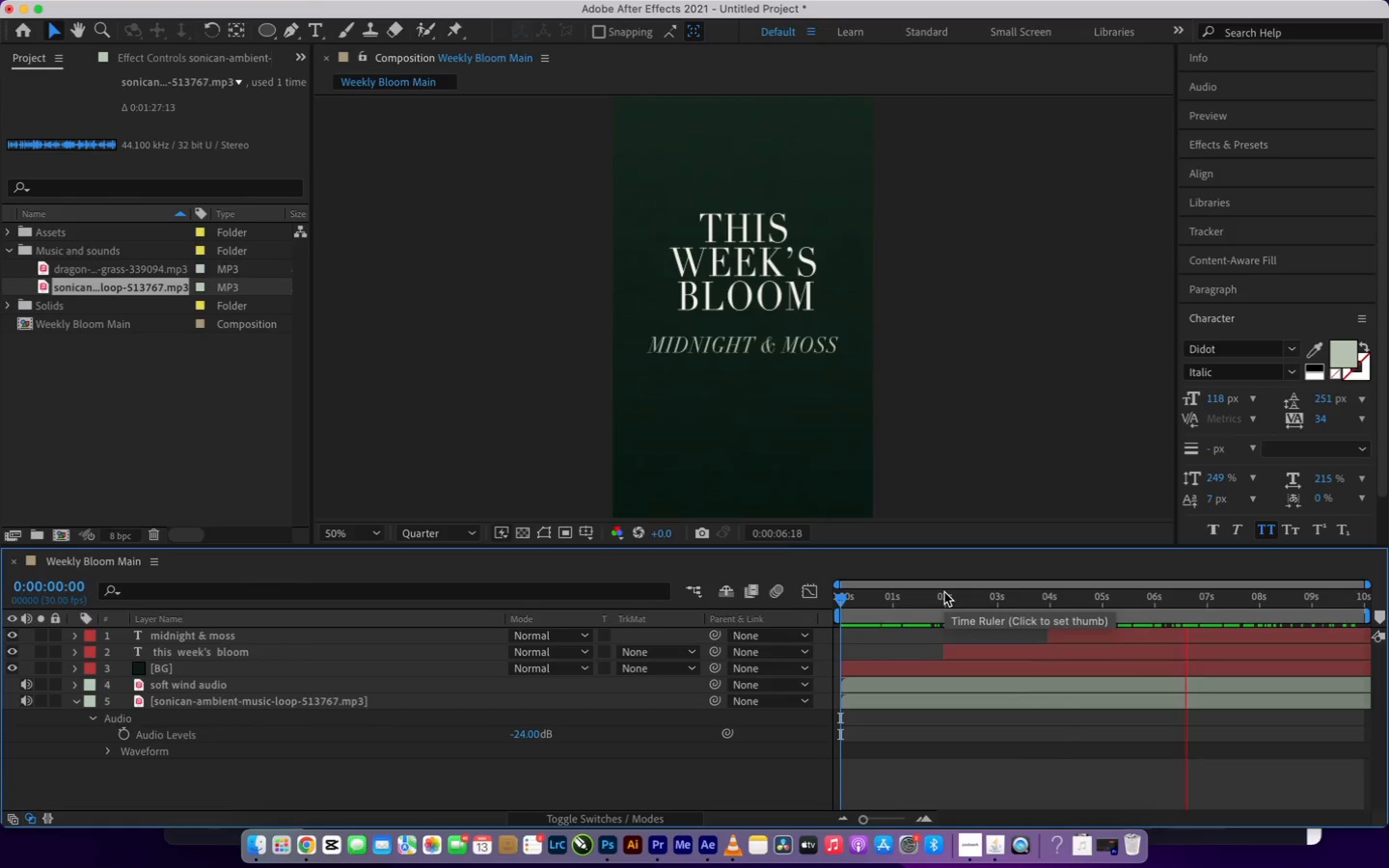 
left_click([74, 686])
 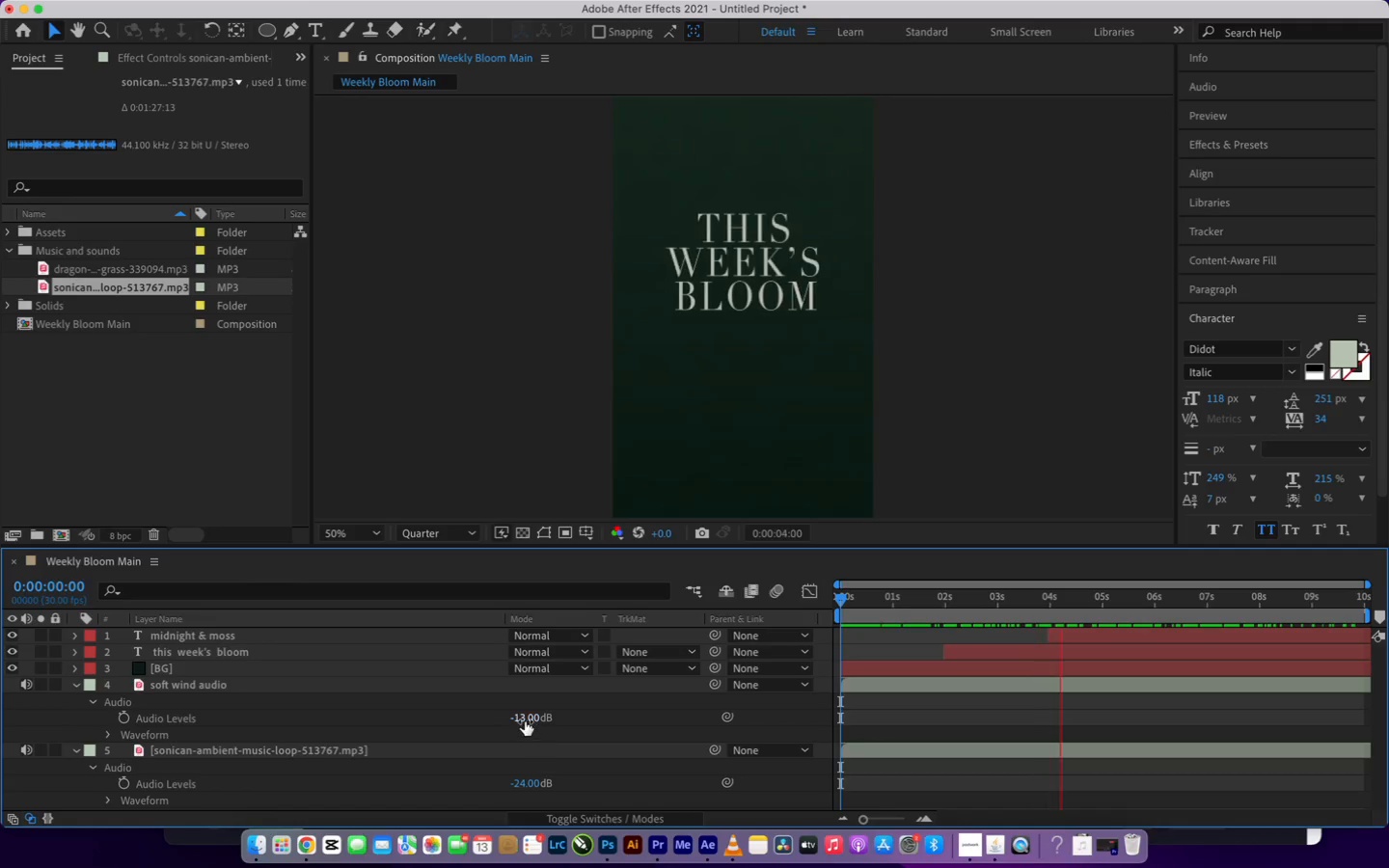 
left_click_drag(start_coordinate=[524, 720], to_coordinate=[537, 720])
 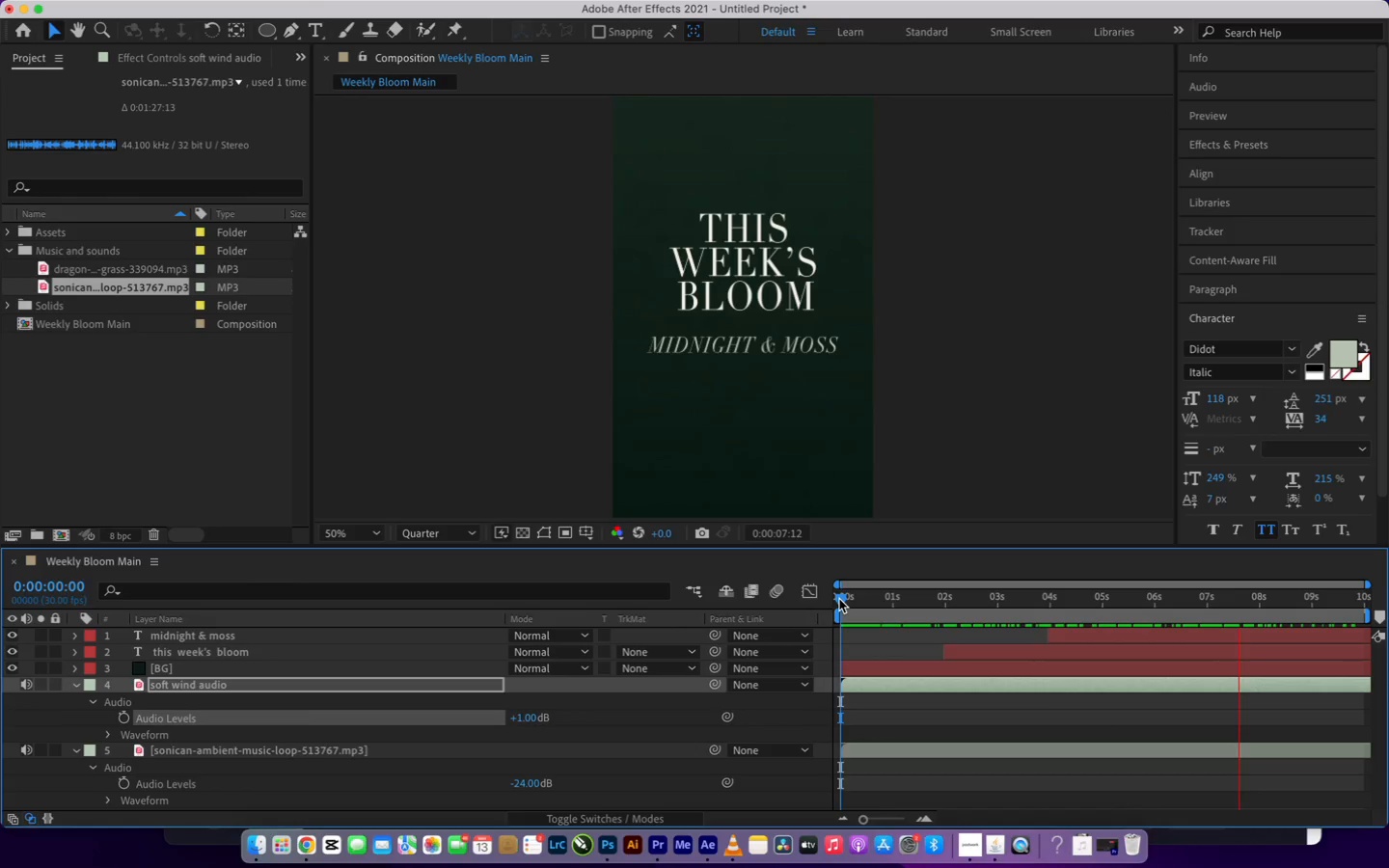 
wait(9.35)
 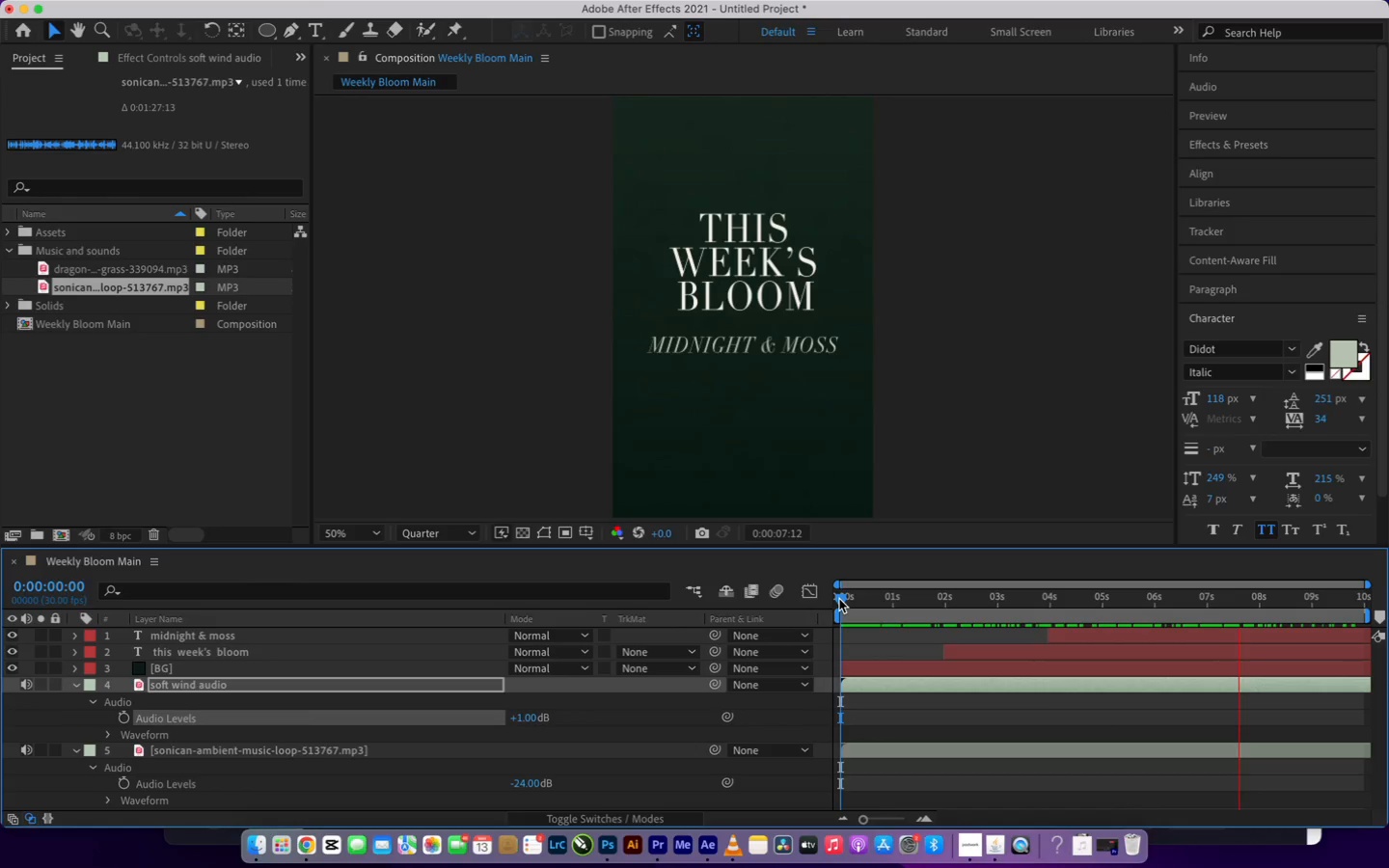 
left_click([531, 720])
 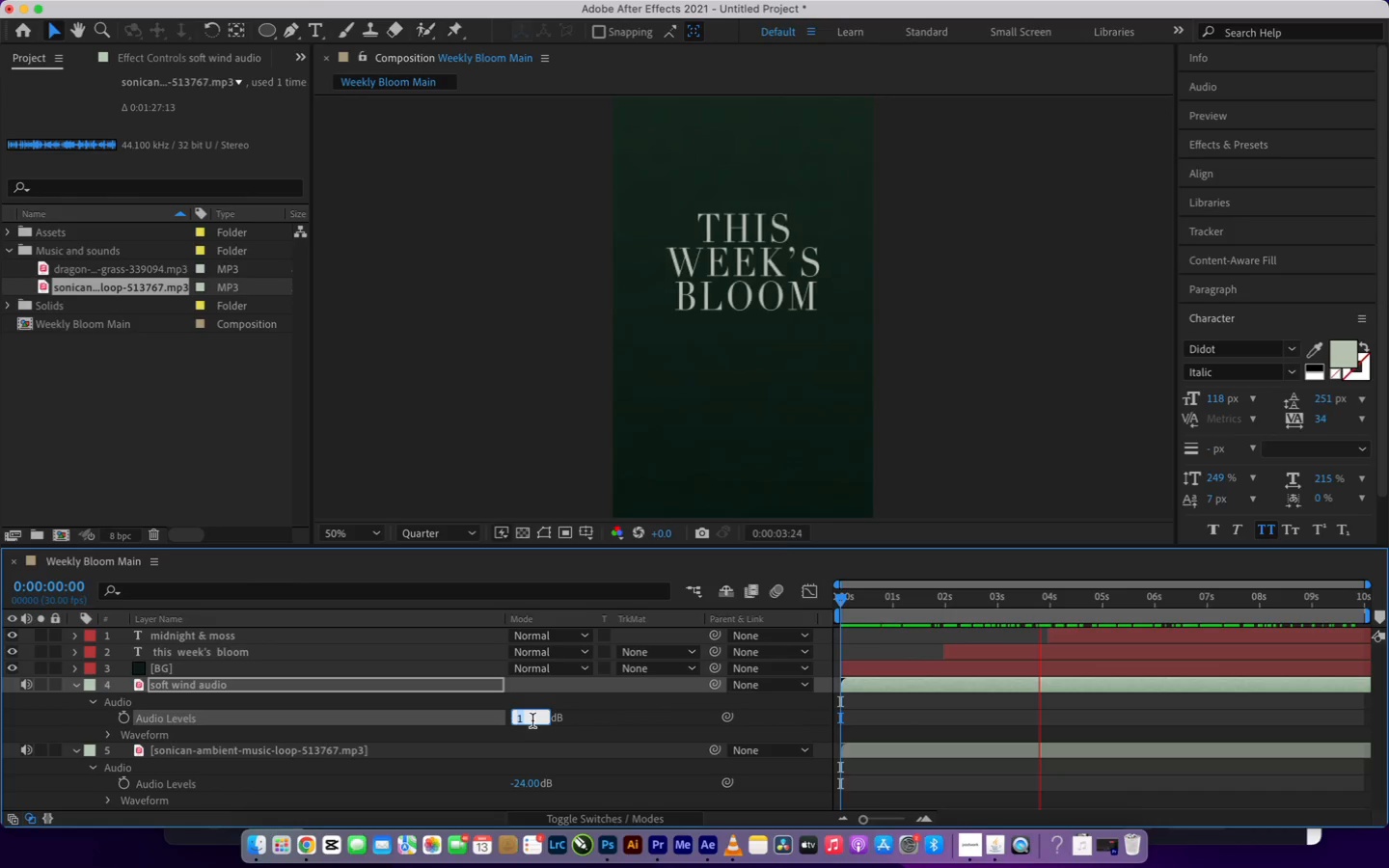 
type(-10)
 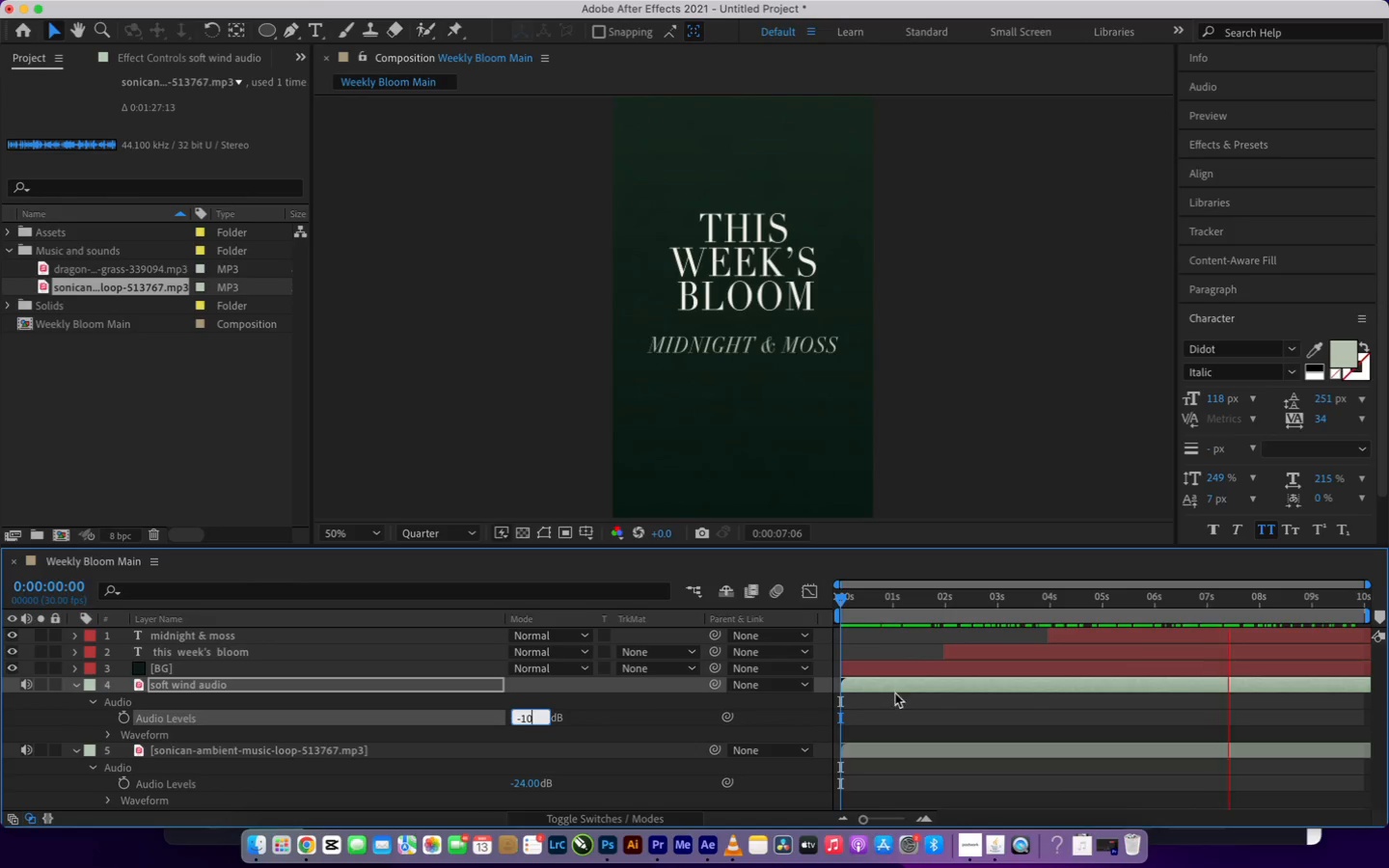 
left_click([903, 716])
 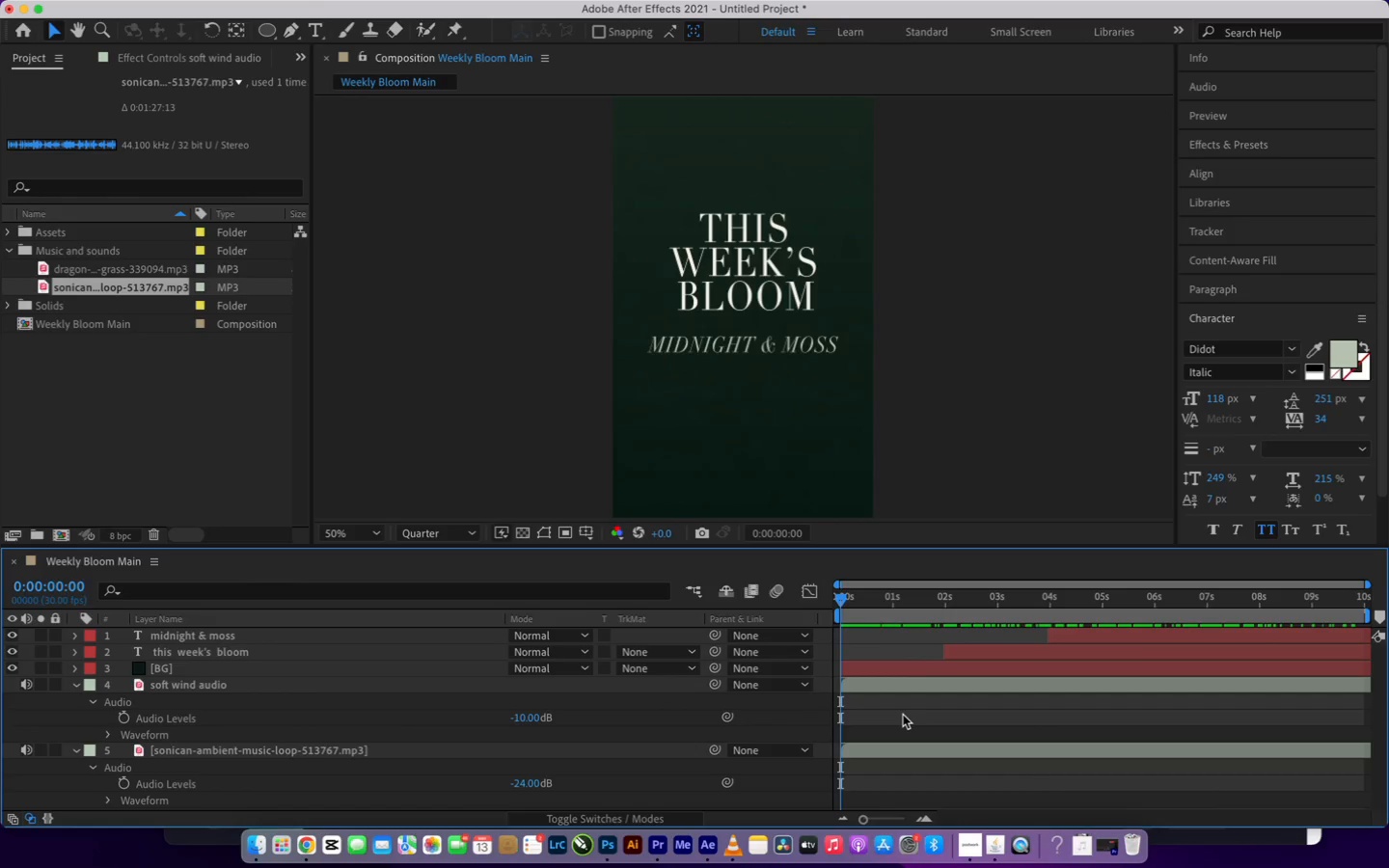 
key(Space)
 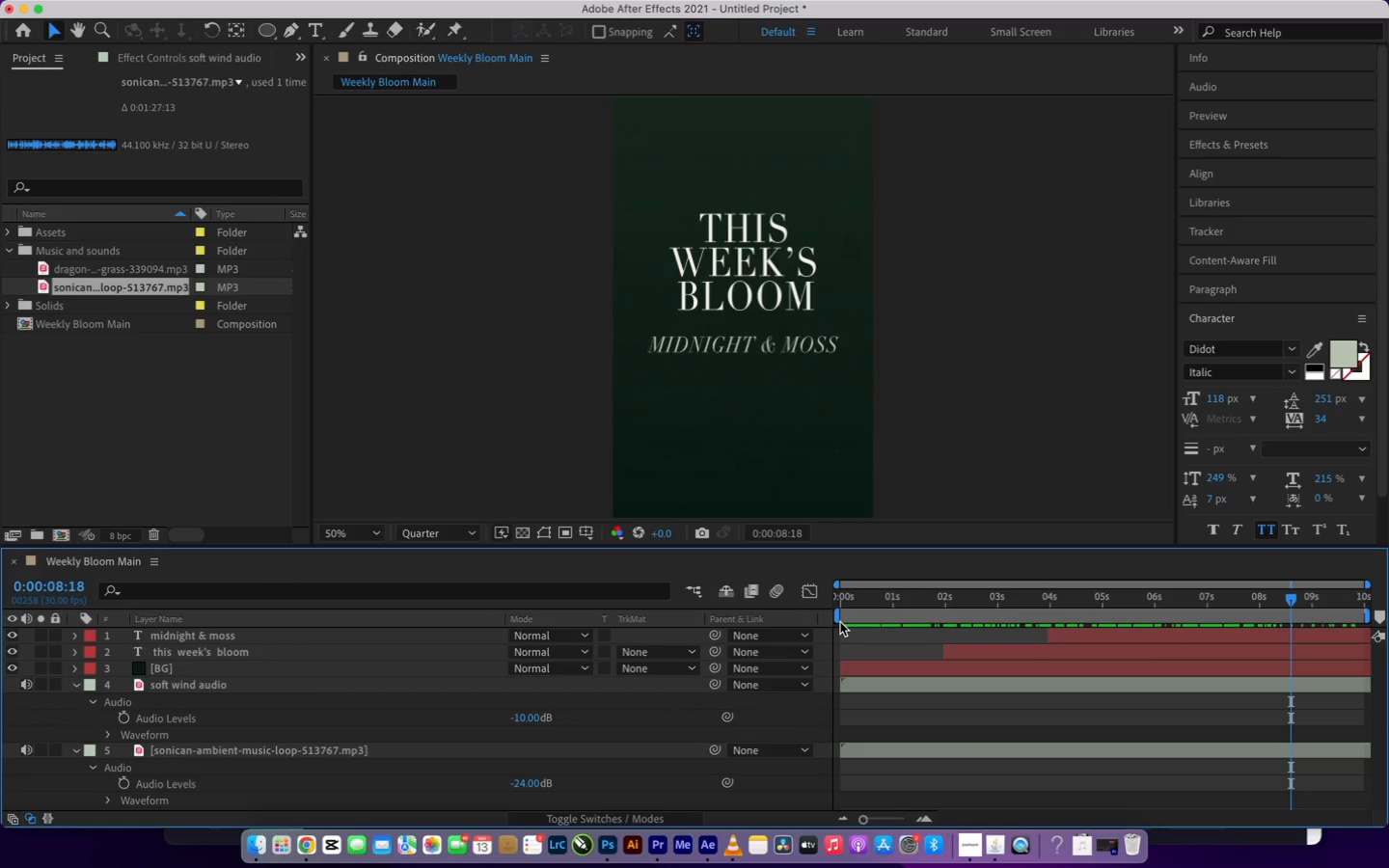 
key(Space)
 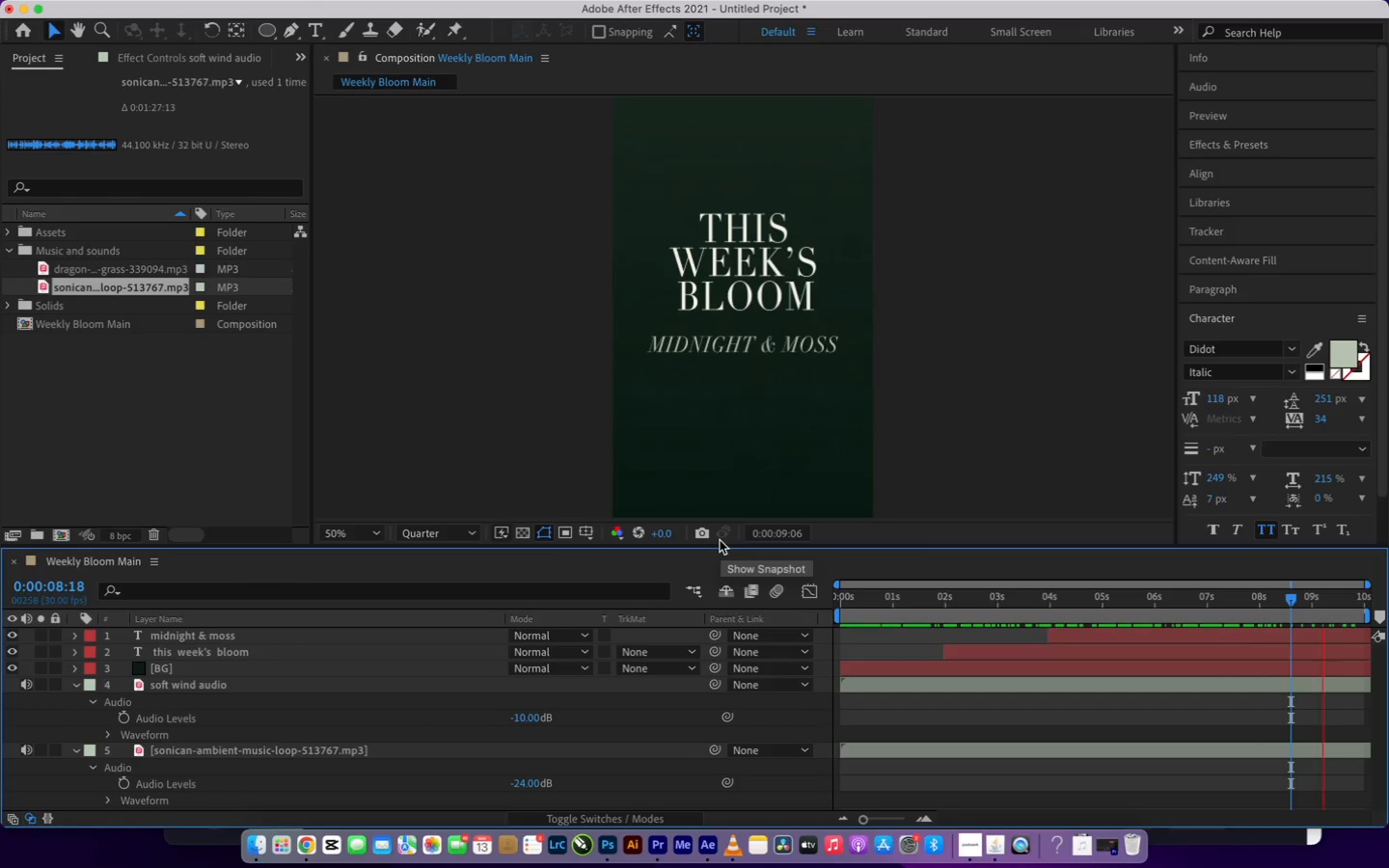 
wait(16.34)
 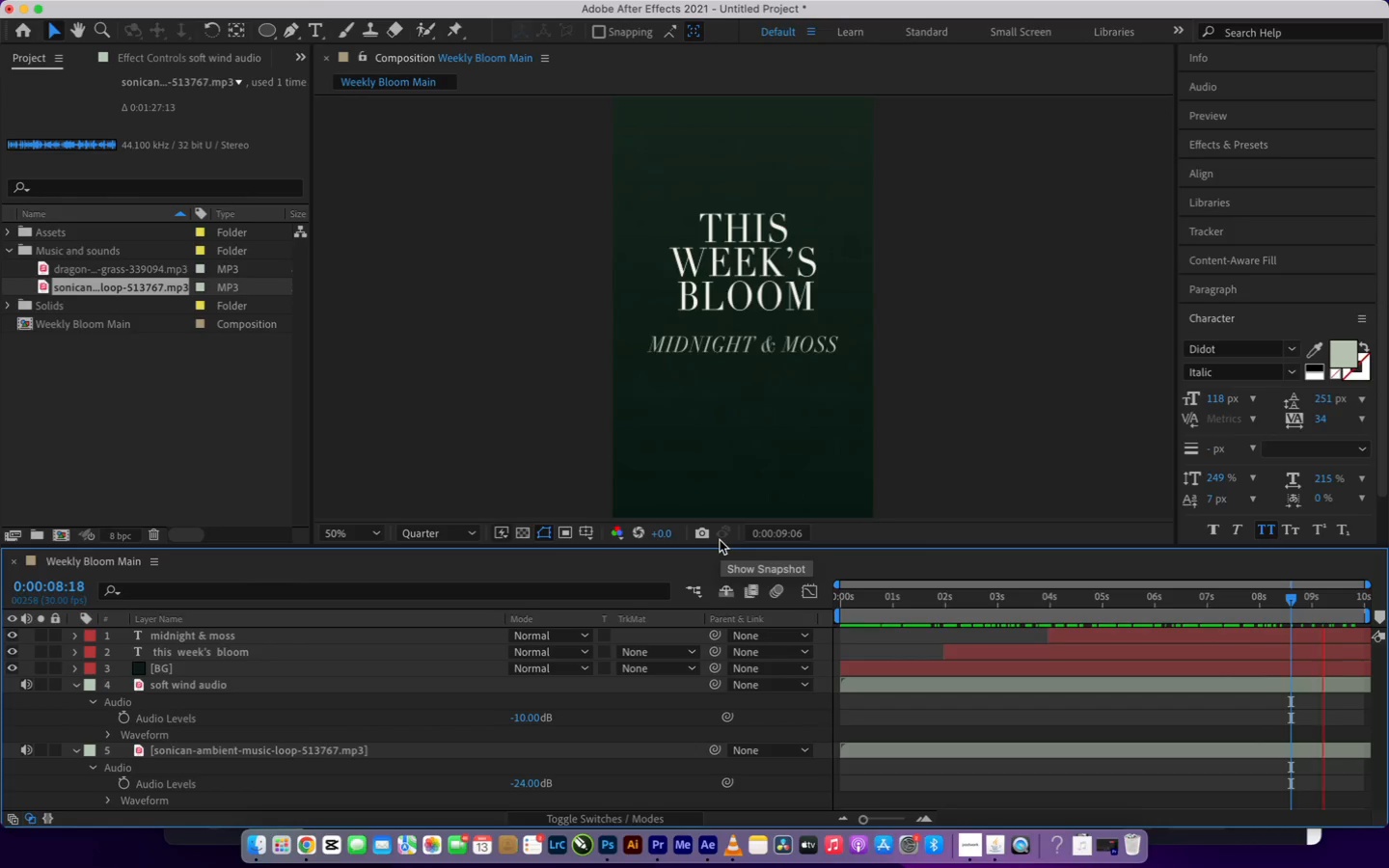 
key(Fn)
 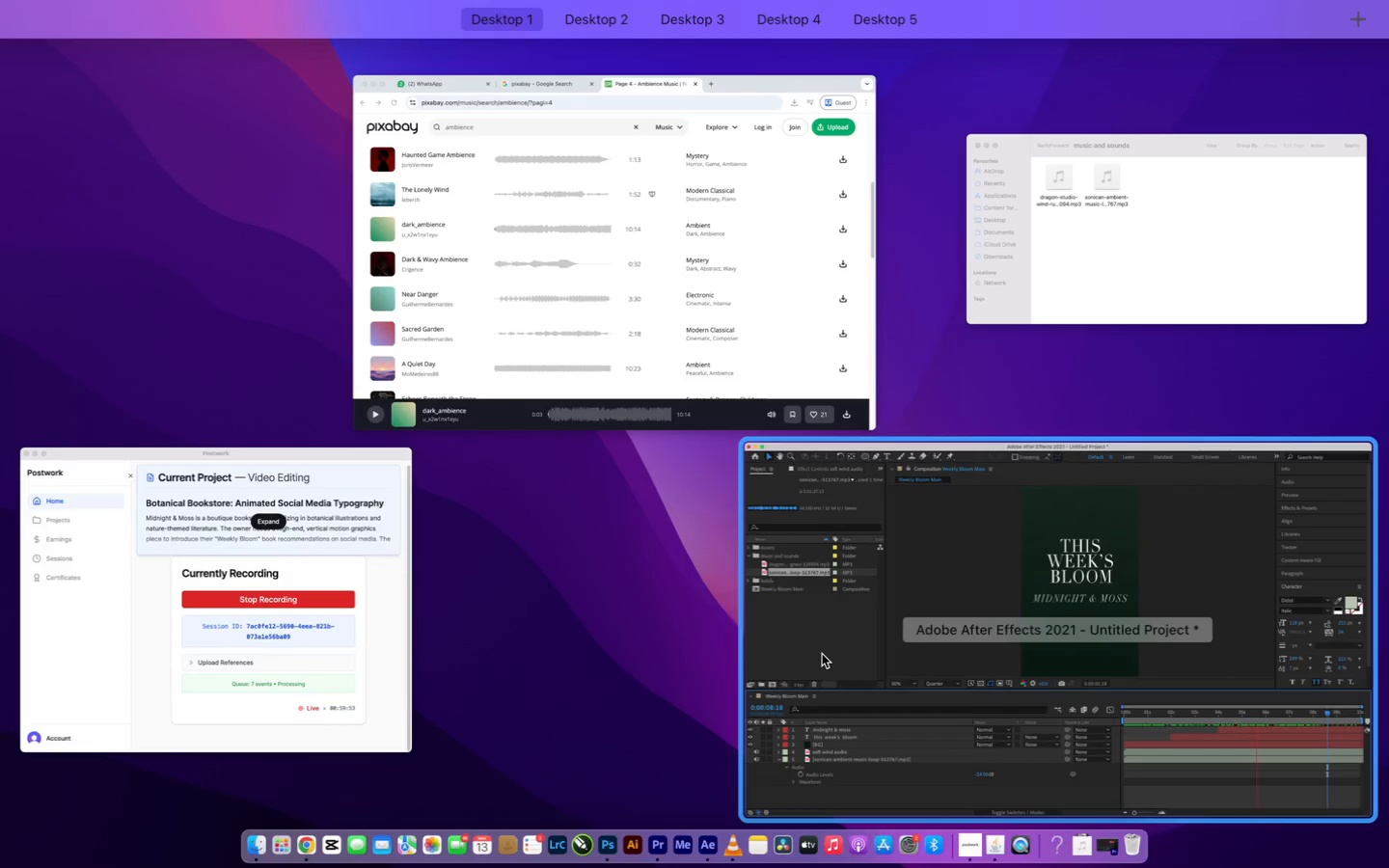 
left_click([822, 654])
 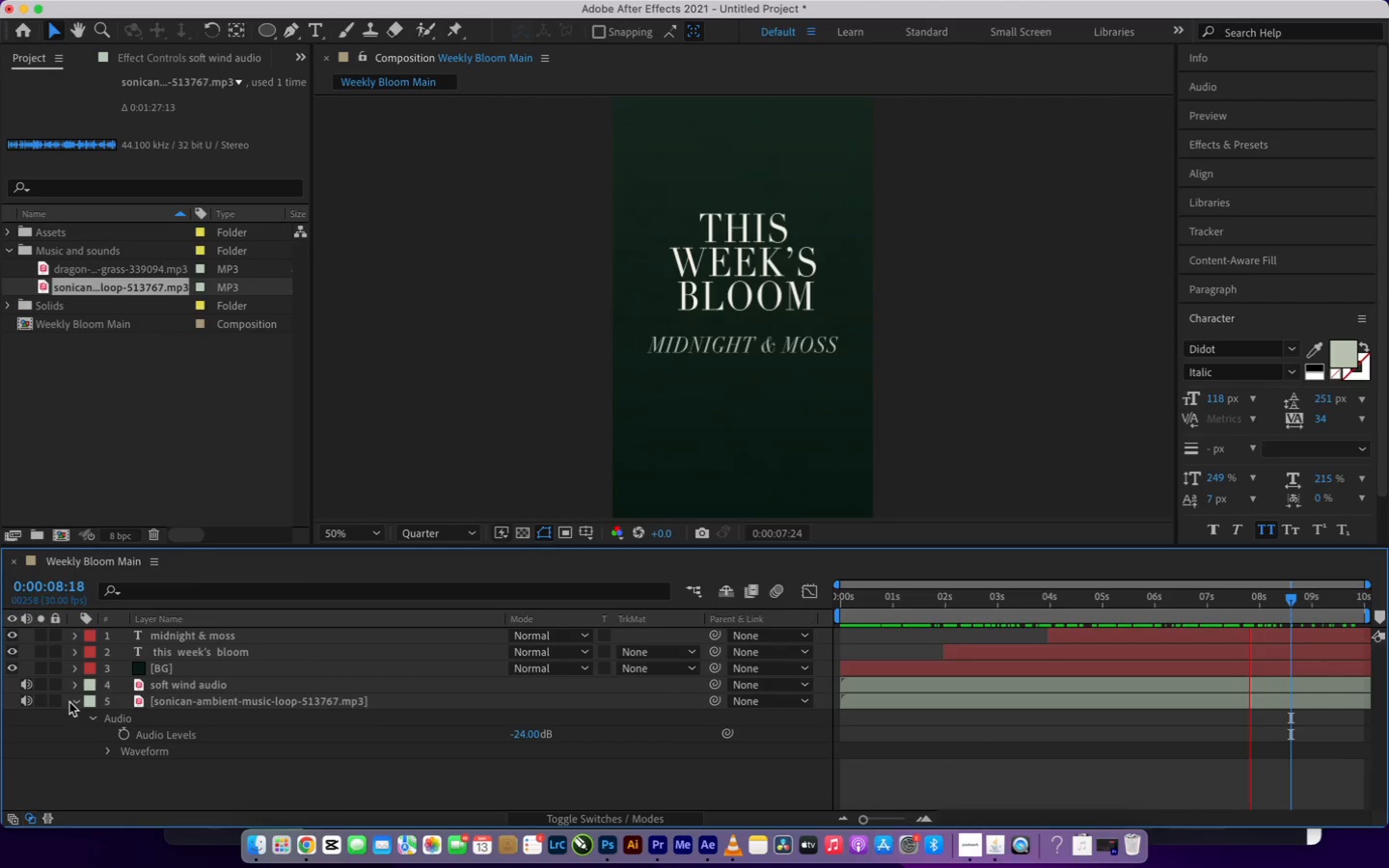 
left_click([73, 699])
 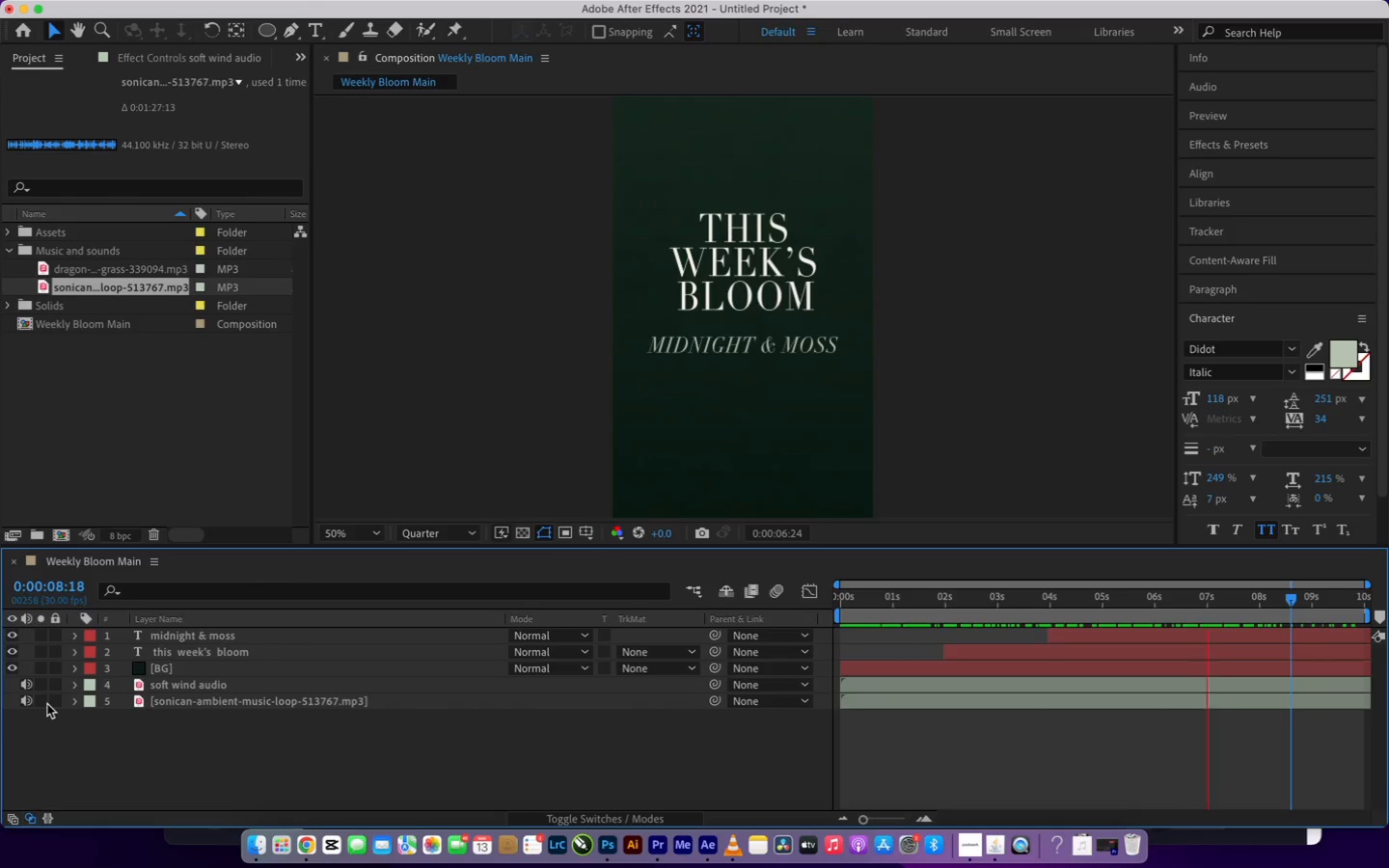 
wait(13.46)
 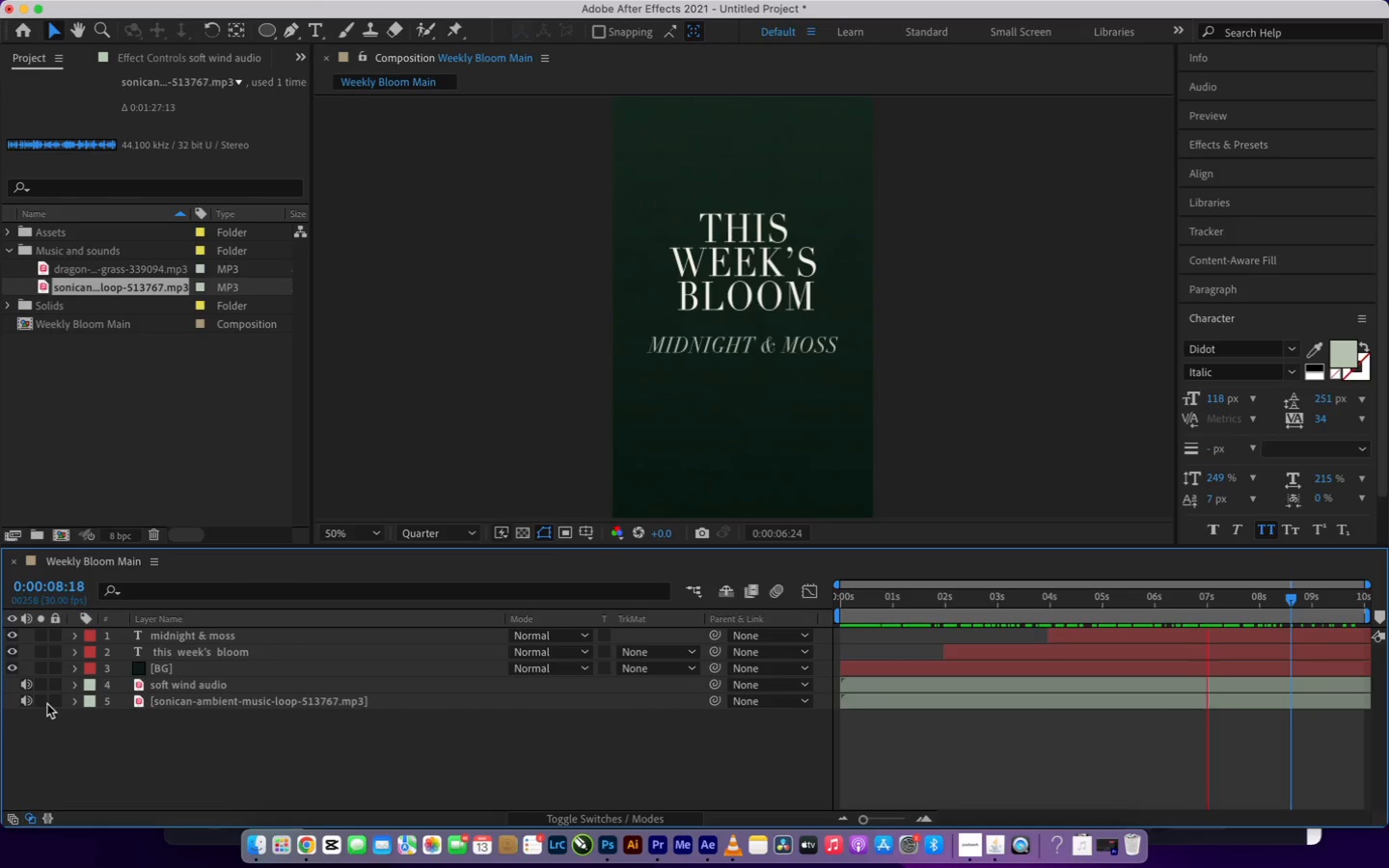 
left_click([75, 688])
 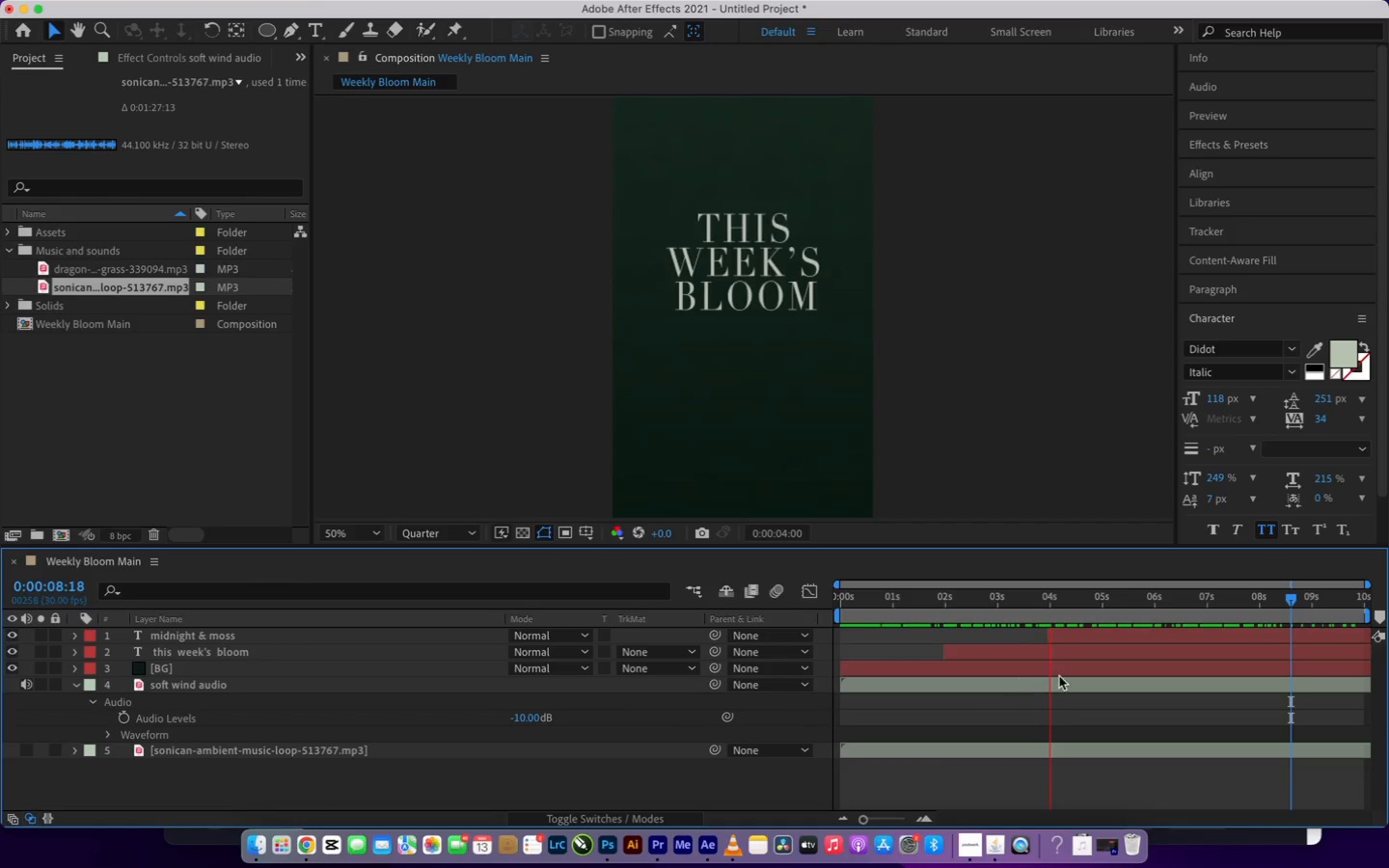 
left_click_drag(start_coordinate=[1100, 684], to_coordinate=[214, 715])
 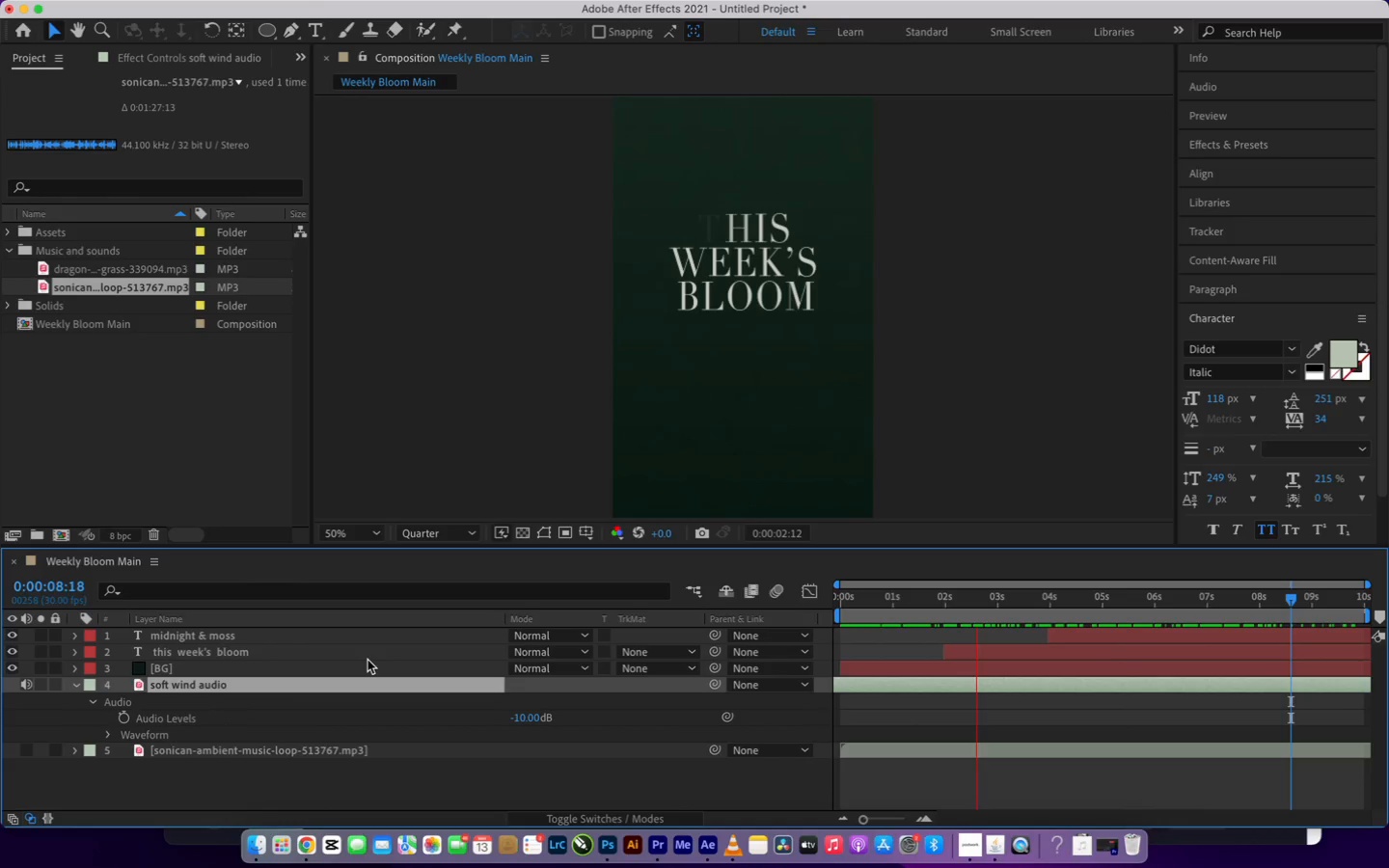 
wait(10.6)
 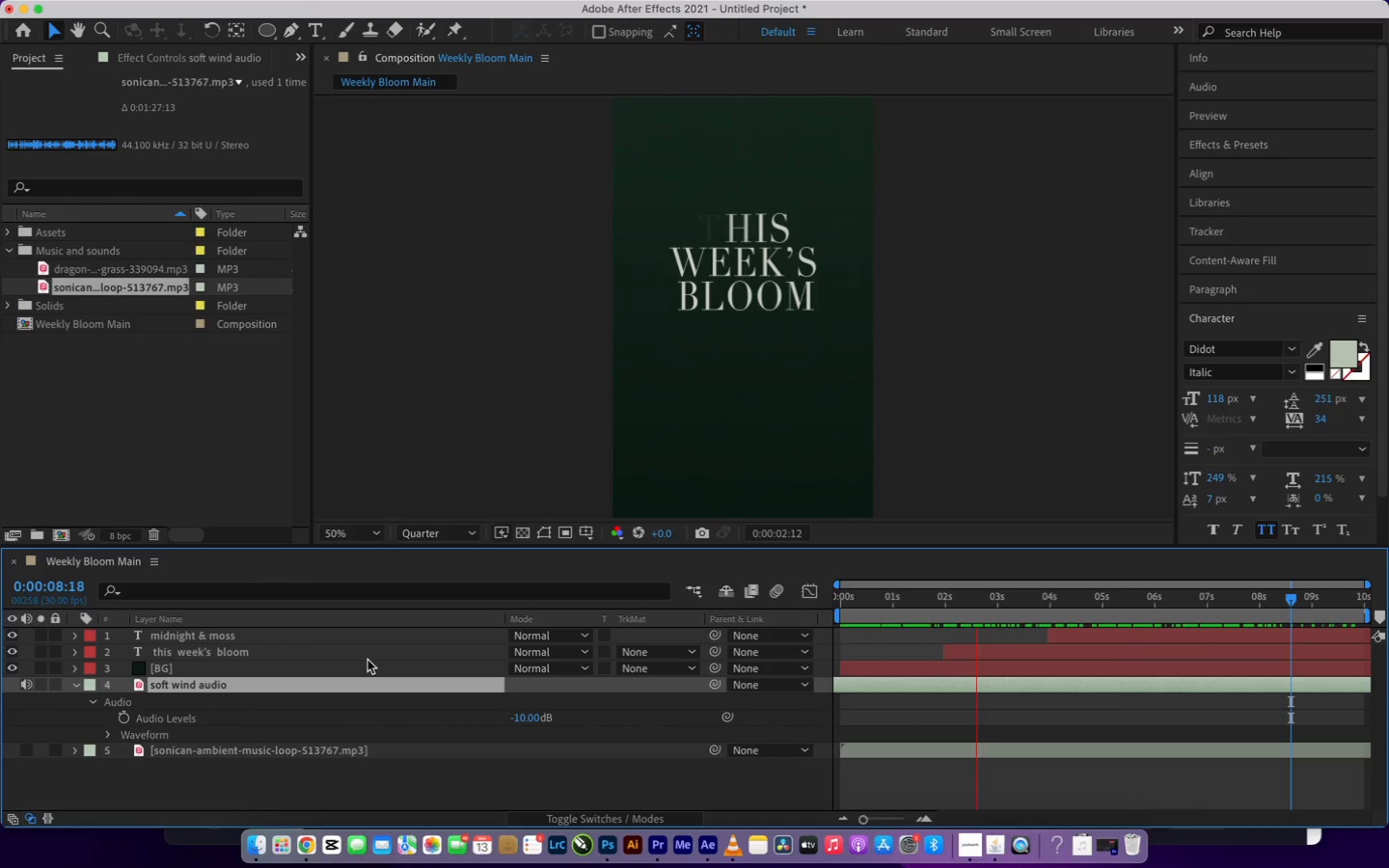 
left_click_drag(start_coordinate=[858, 680], to_coordinate=[1316, 683])
 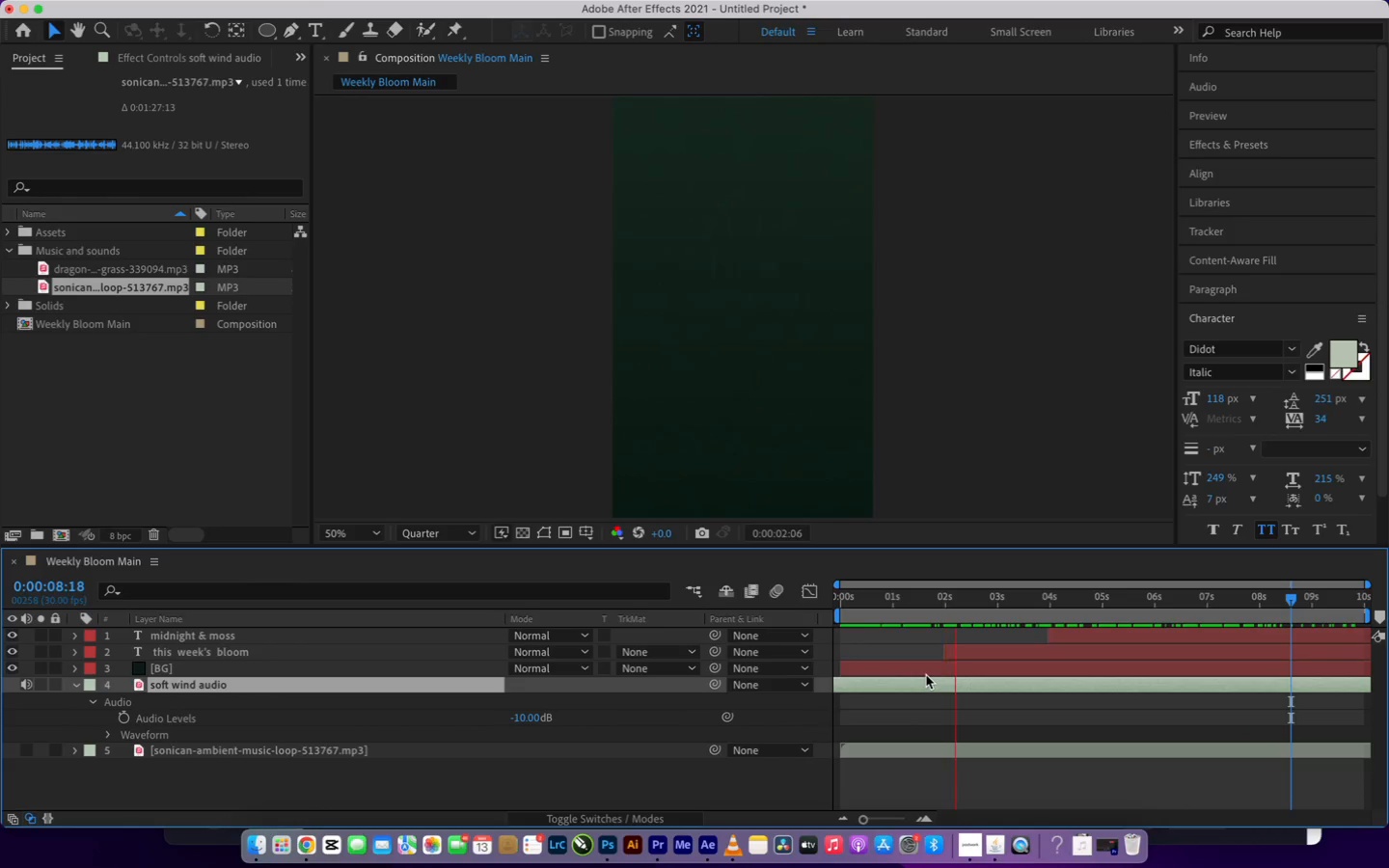 
wait(7.01)
 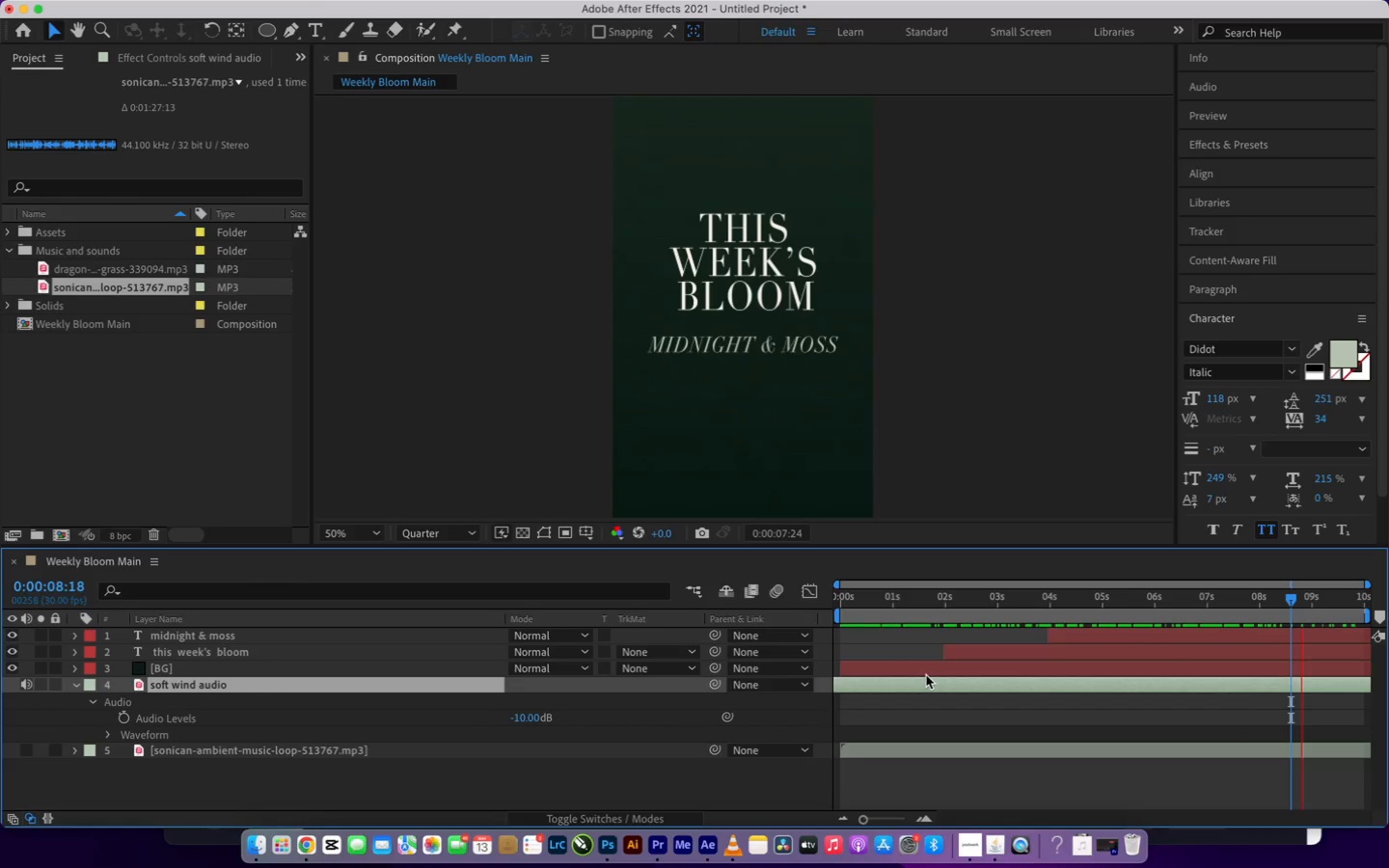 
key(VolumeUp)
 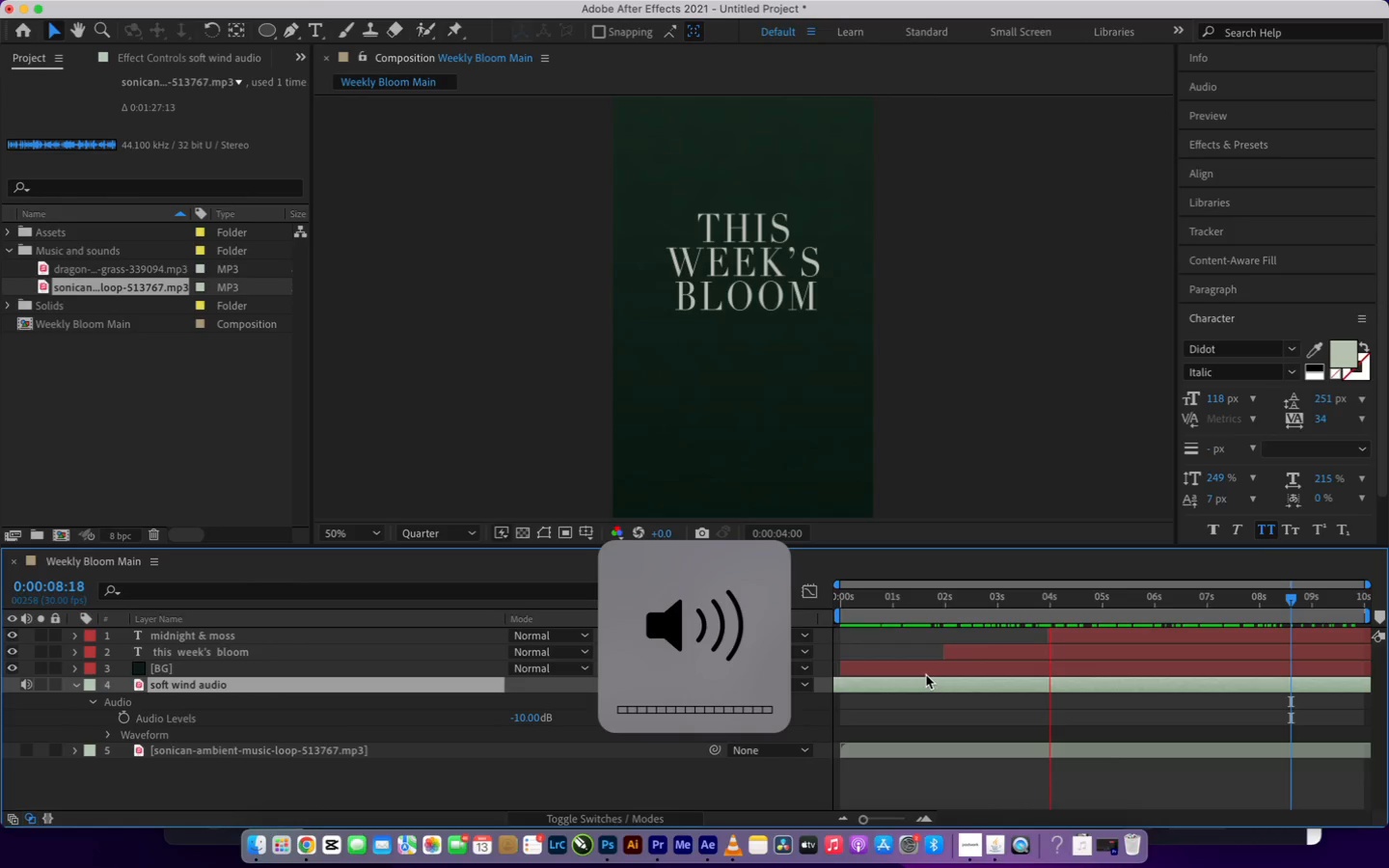 
key(VolumeUp)
 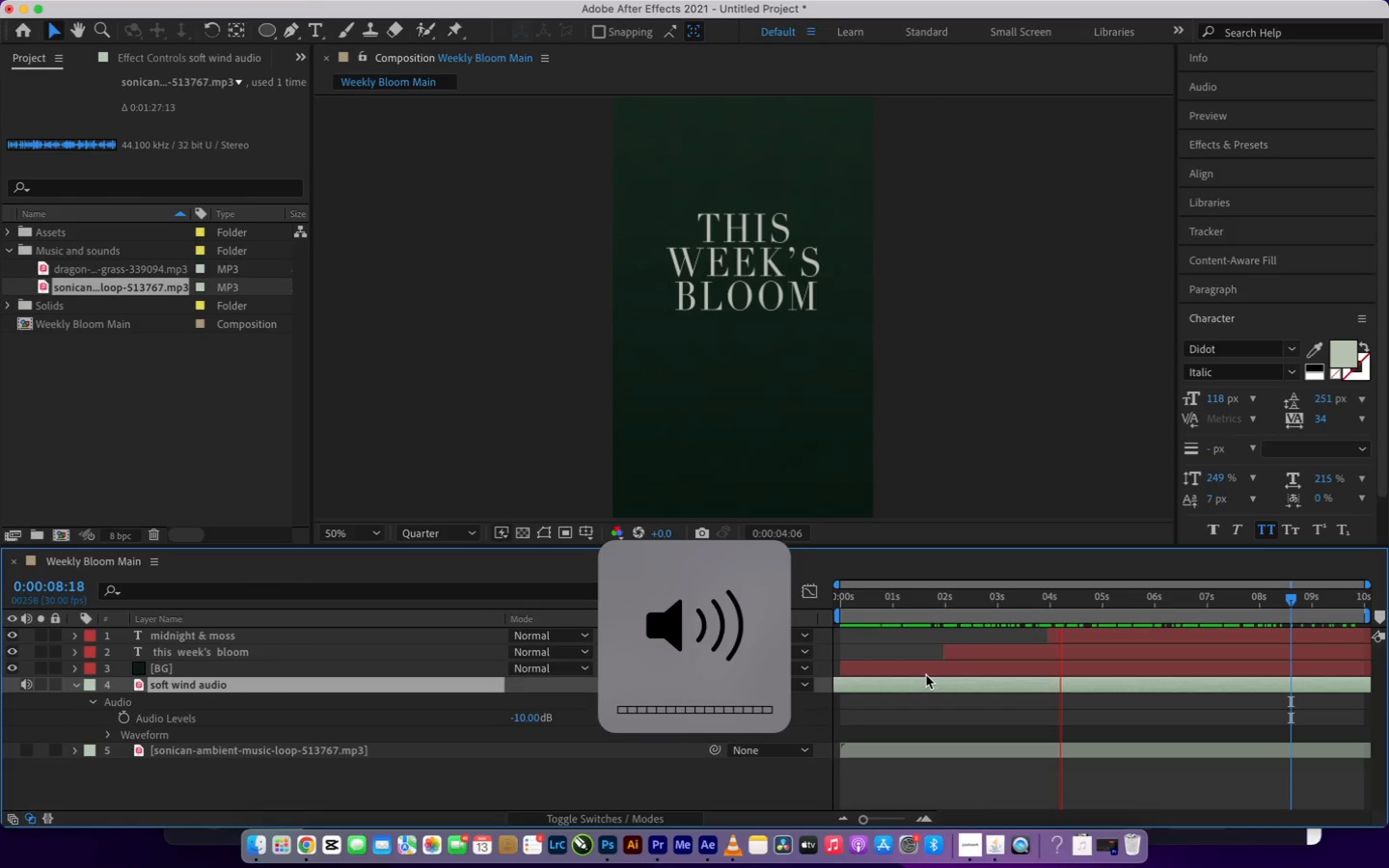 
key(VolumeUp)
 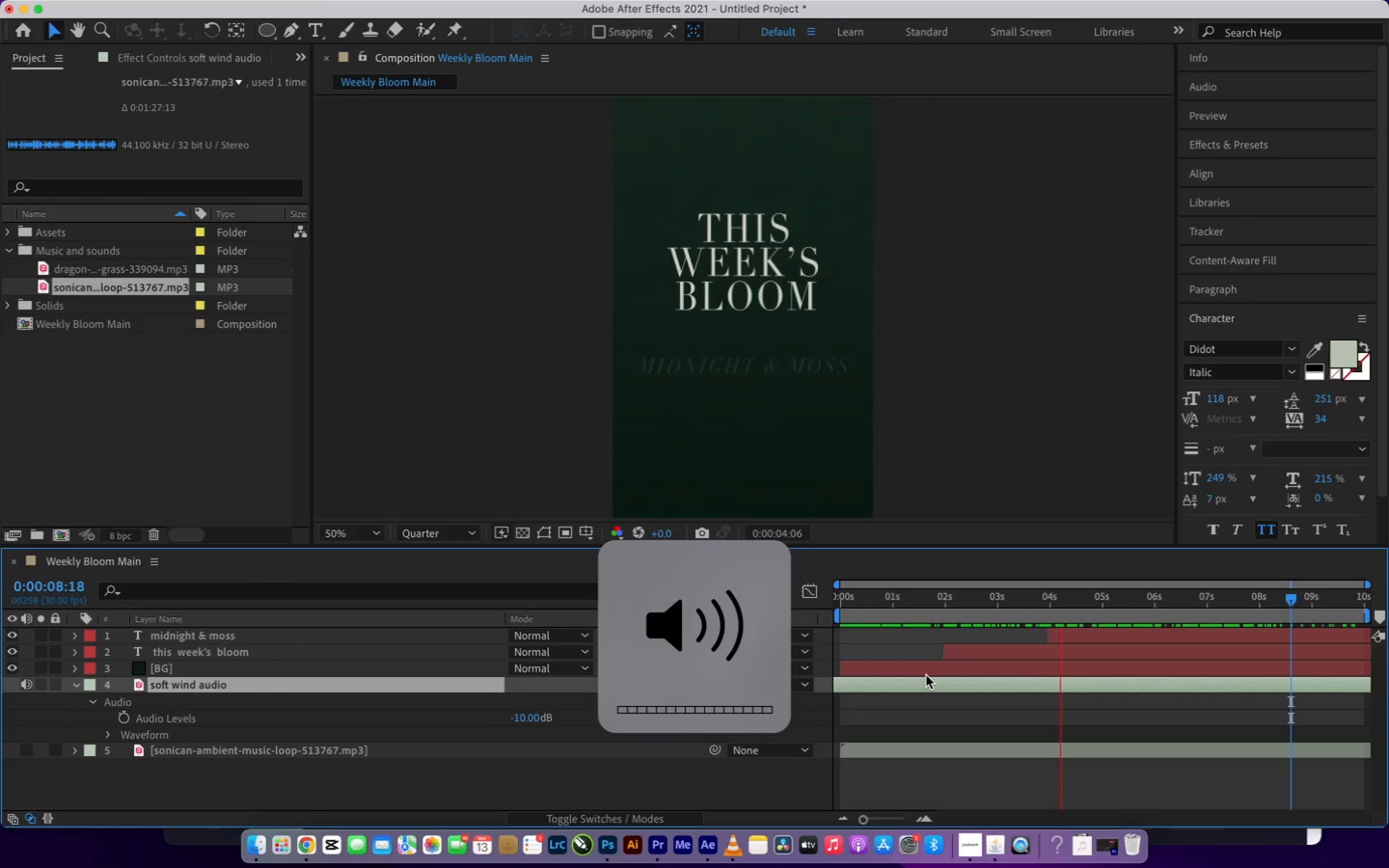 
key(VolumeUp)
 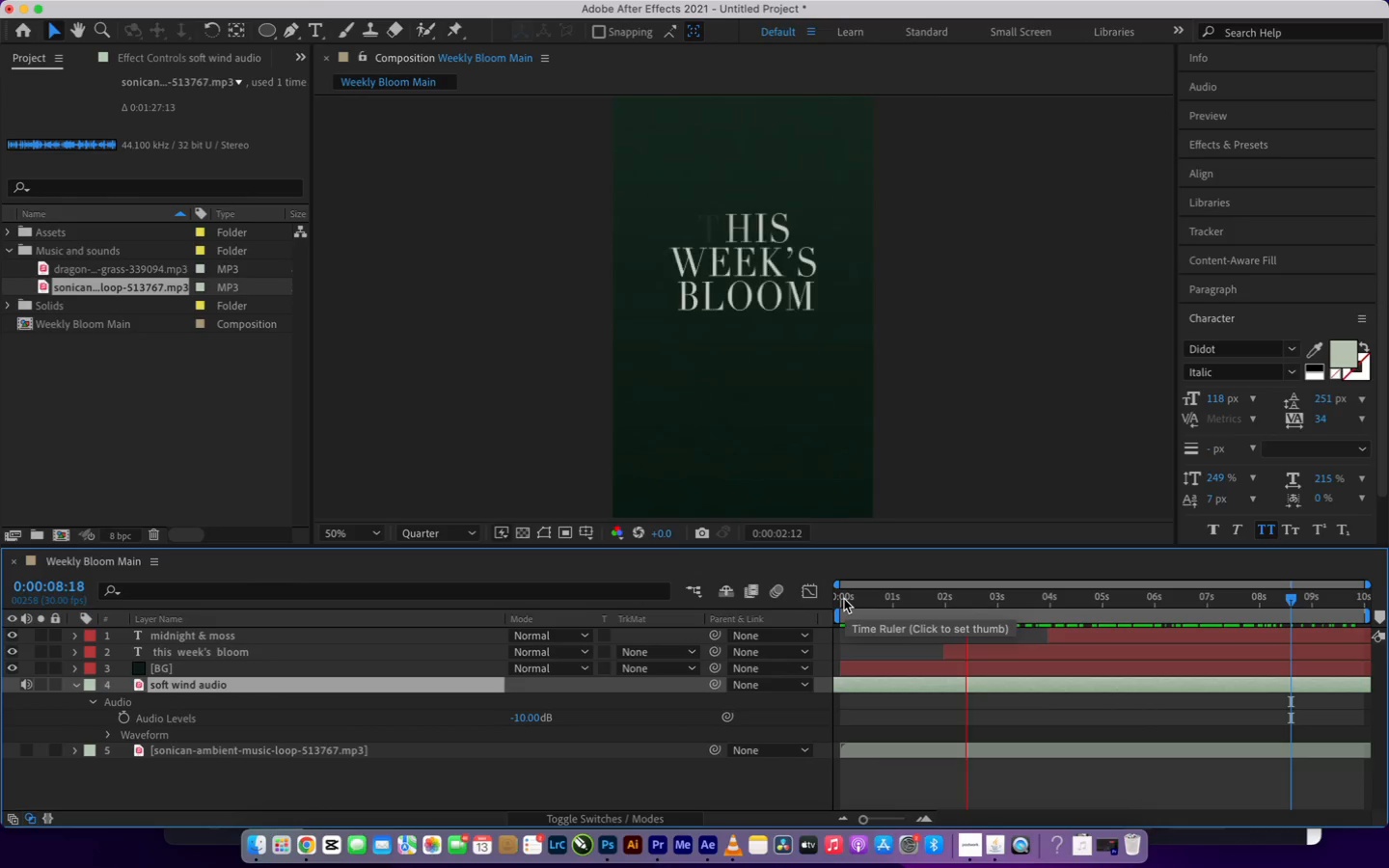 
wait(13.09)
 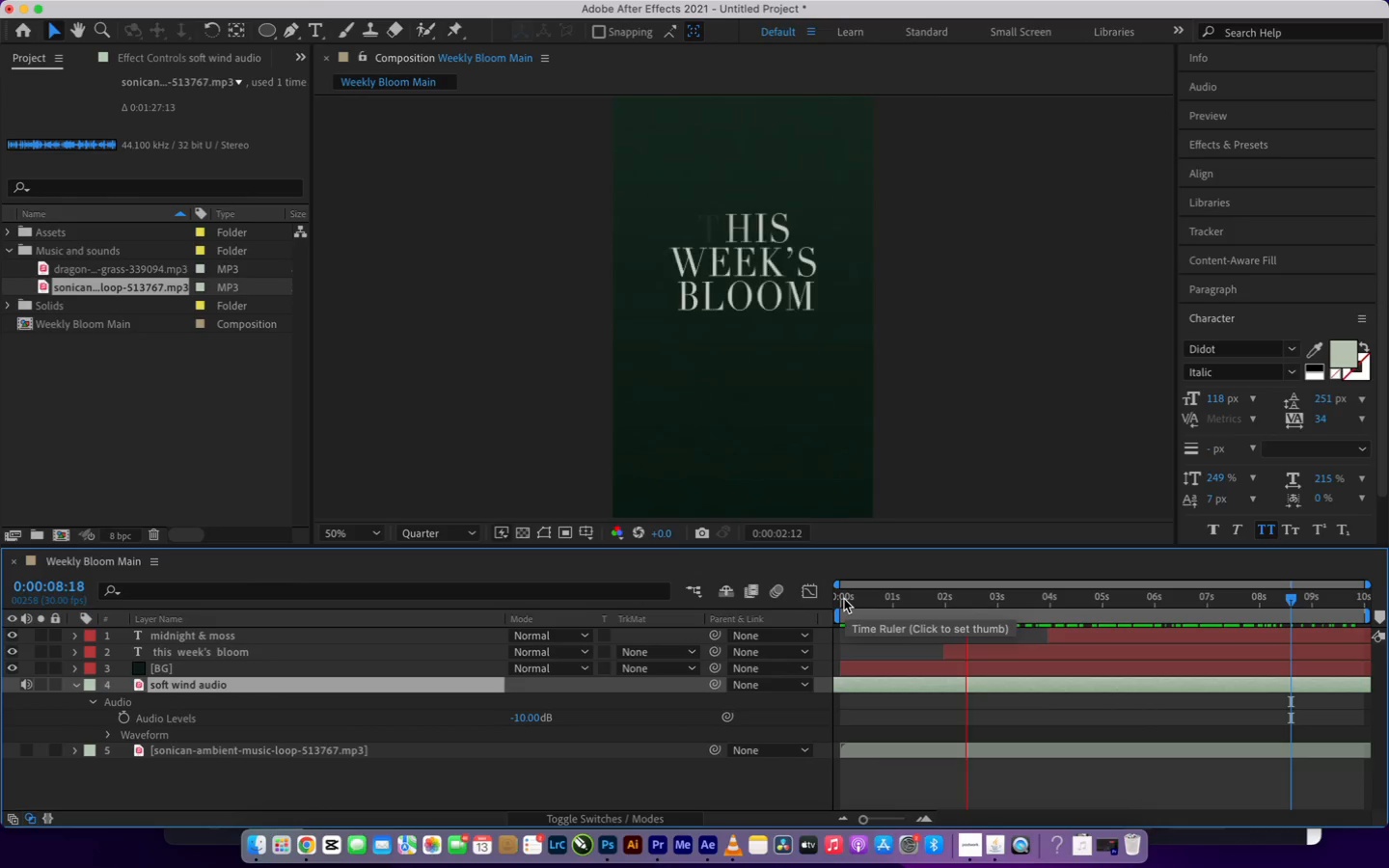 
left_click([27, 748])
 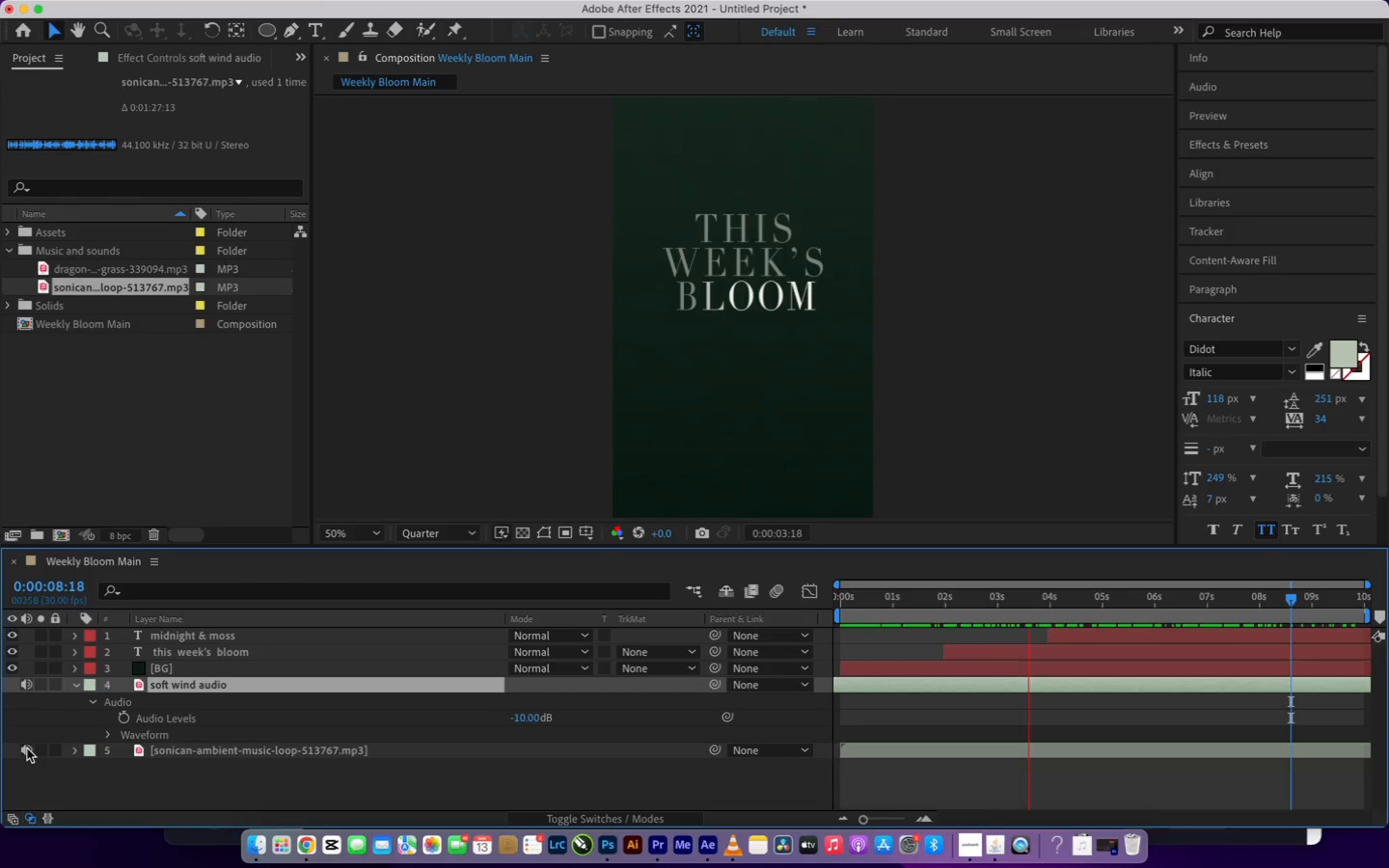 
wait(11.96)
 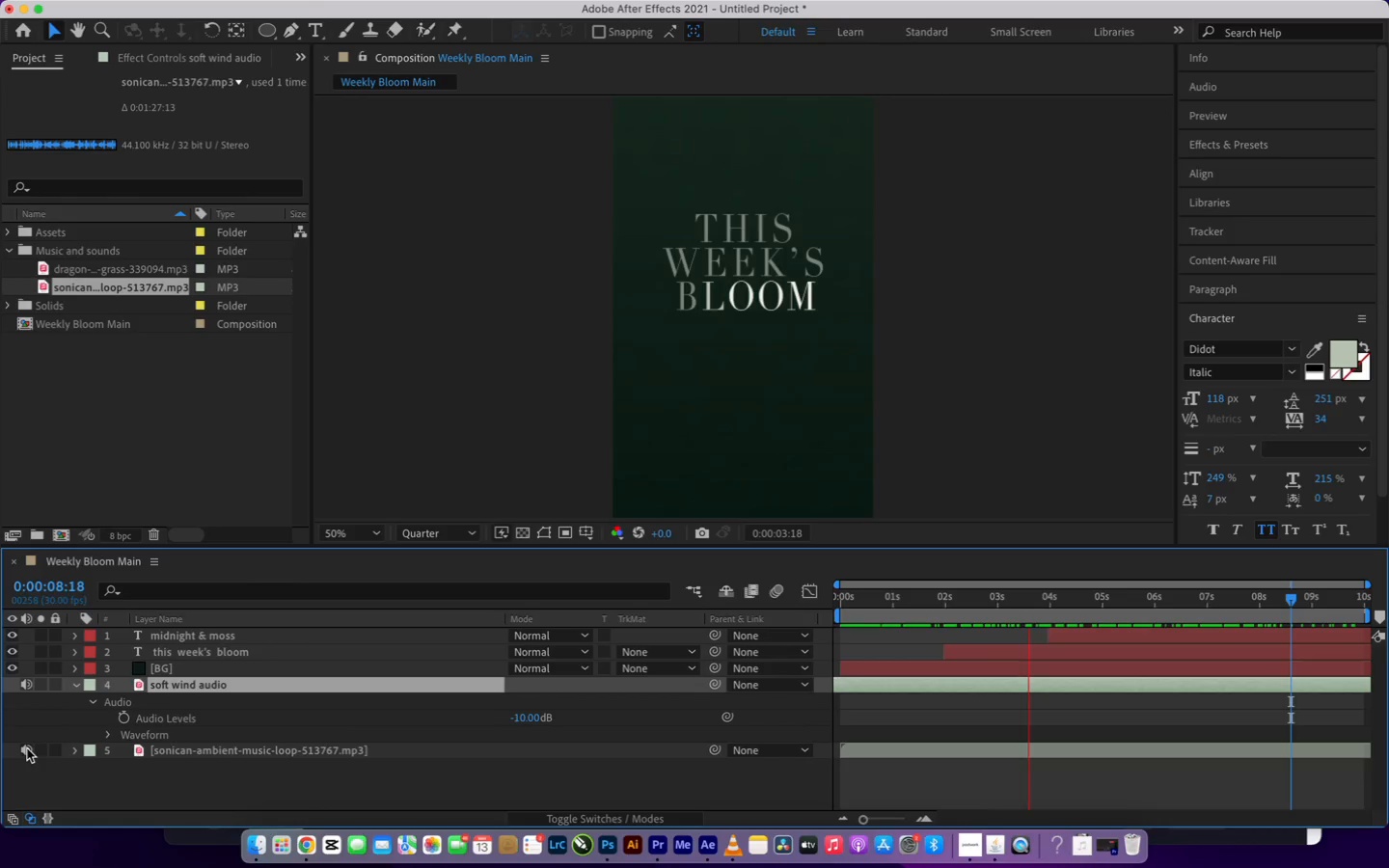 
left_click([27, 748])
 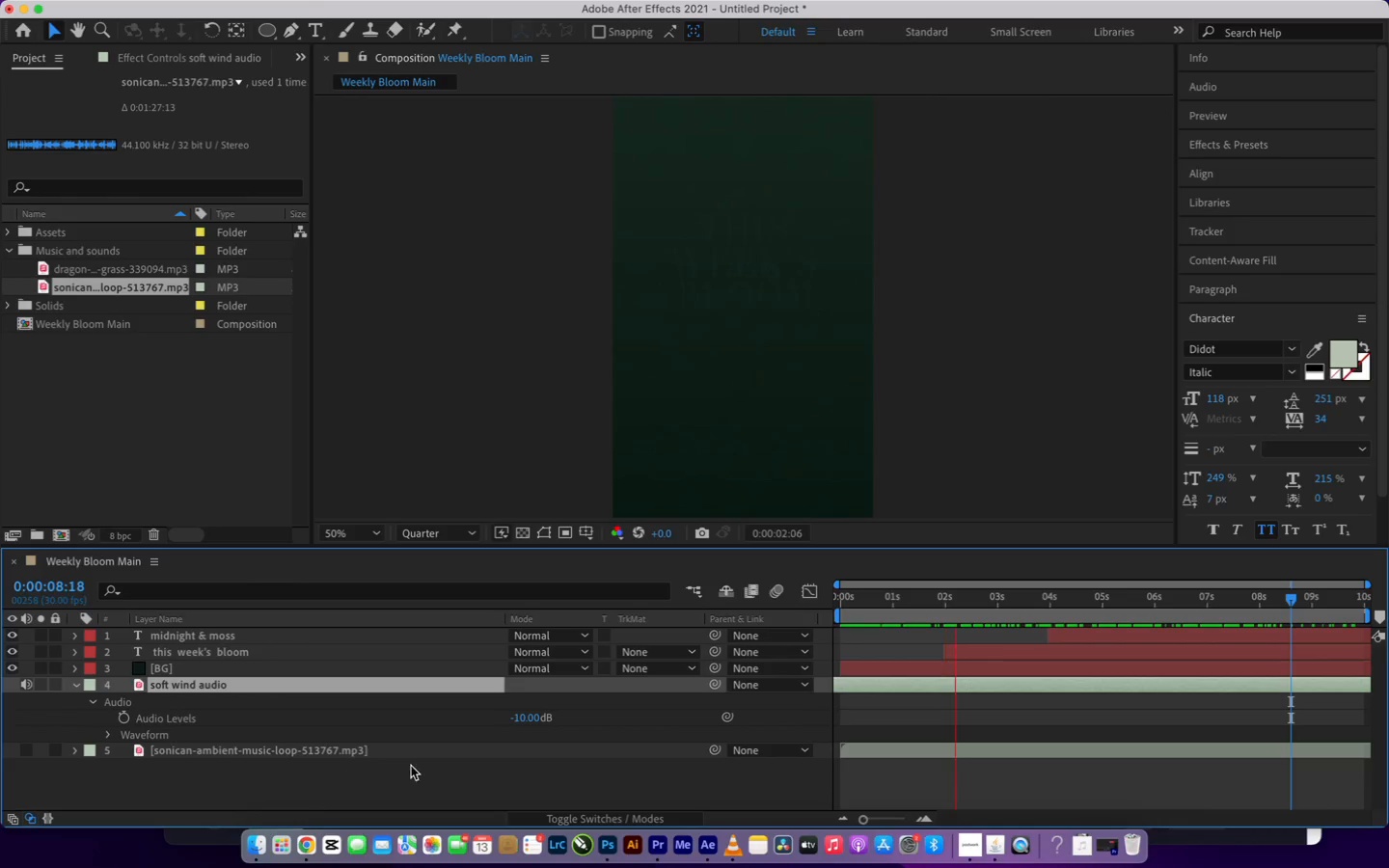 
wait(5.86)
 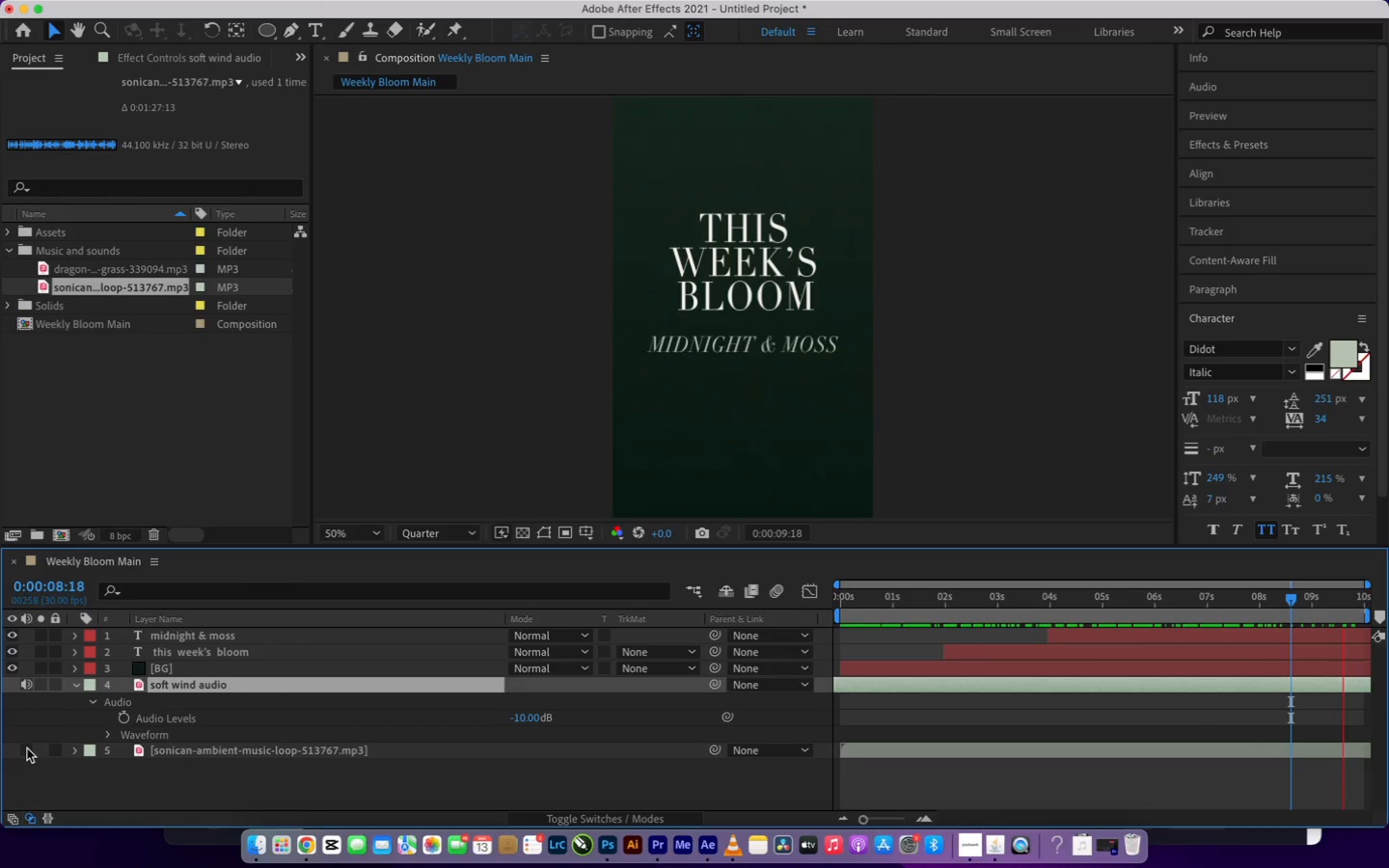 
key(Meta+Z)
 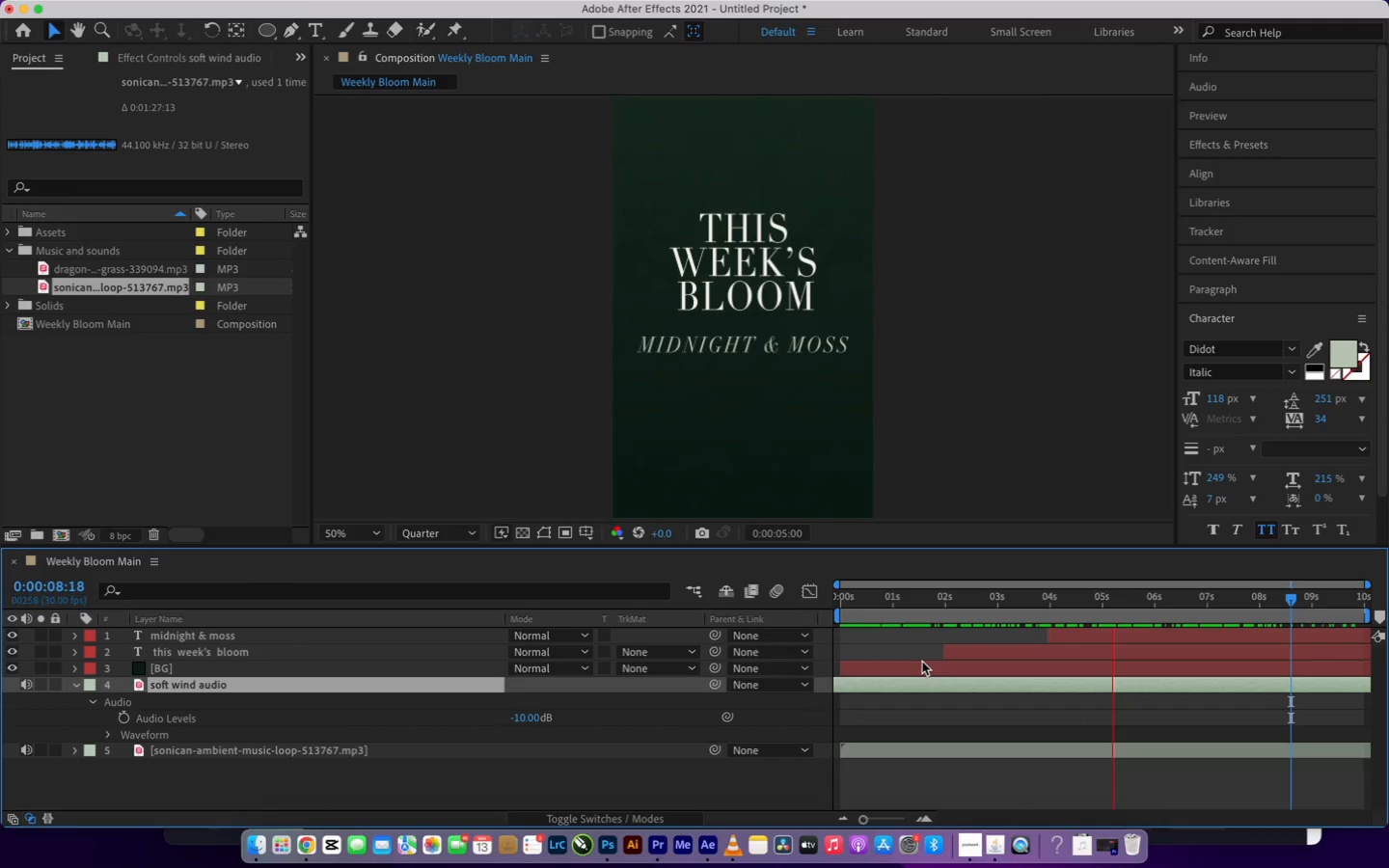 
key(Meta+Z)
 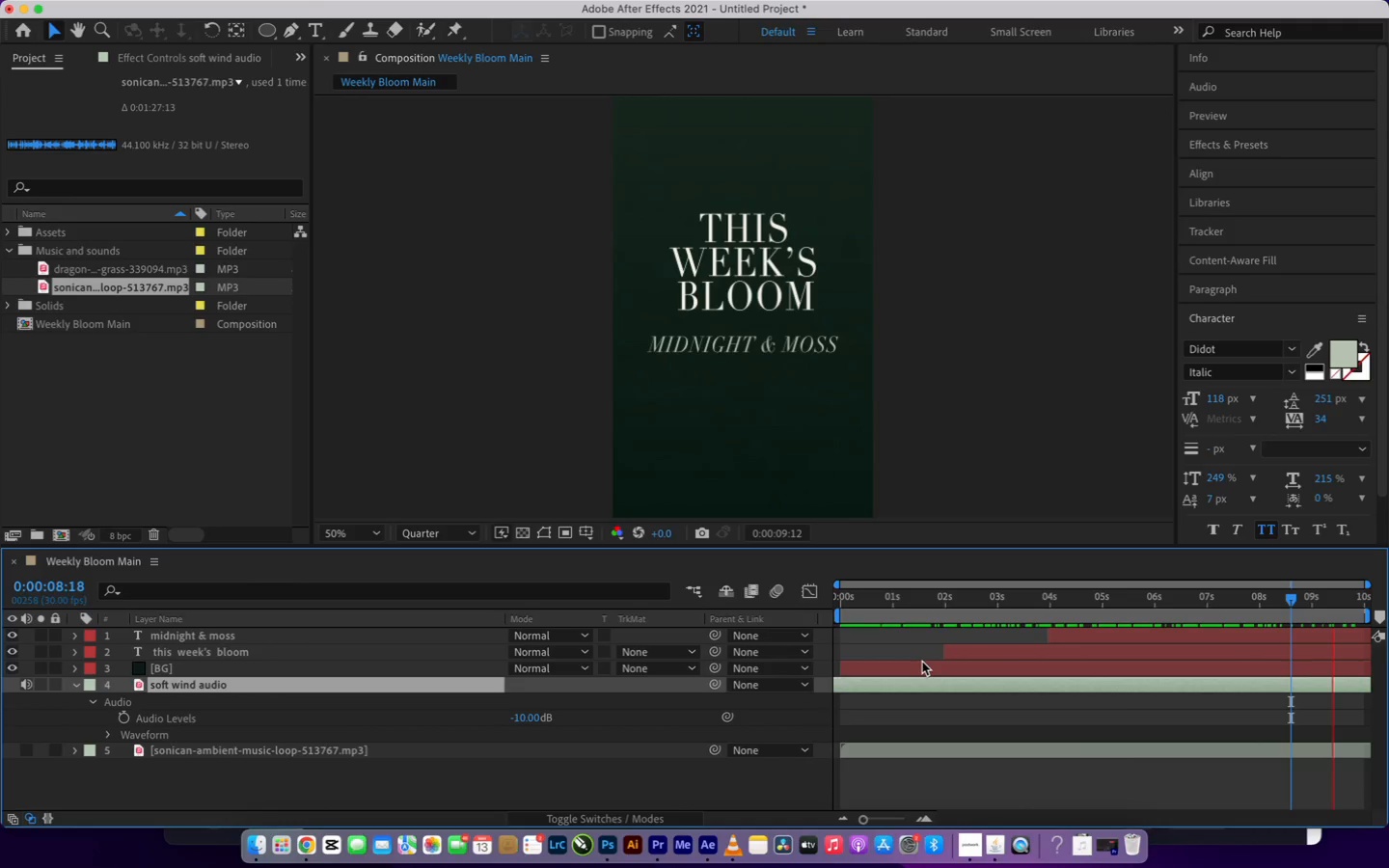 
wait(5.24)
 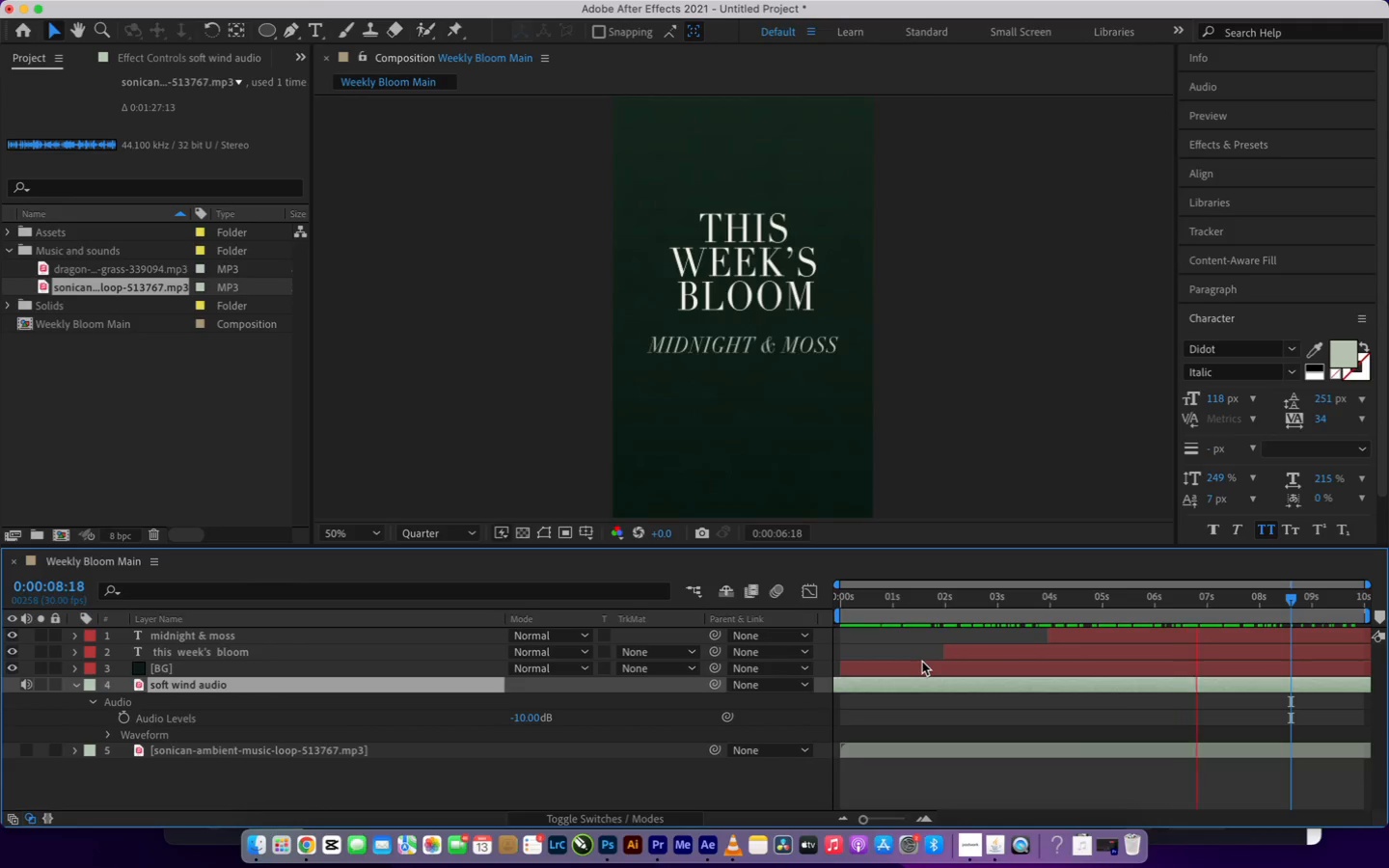 
key(Meta+Z)
 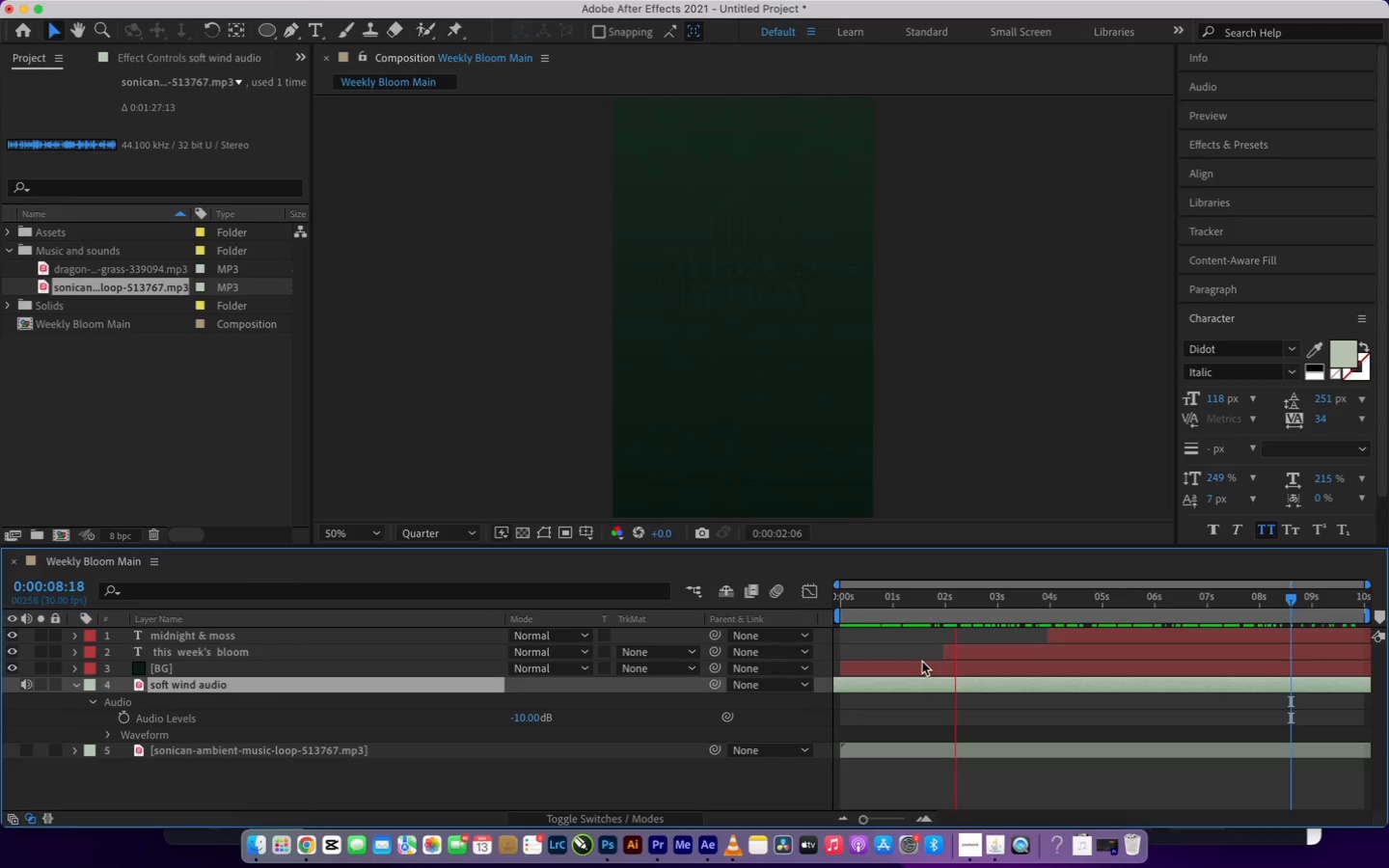 
hold_key(key=CommandLeft, duration=0.46)
 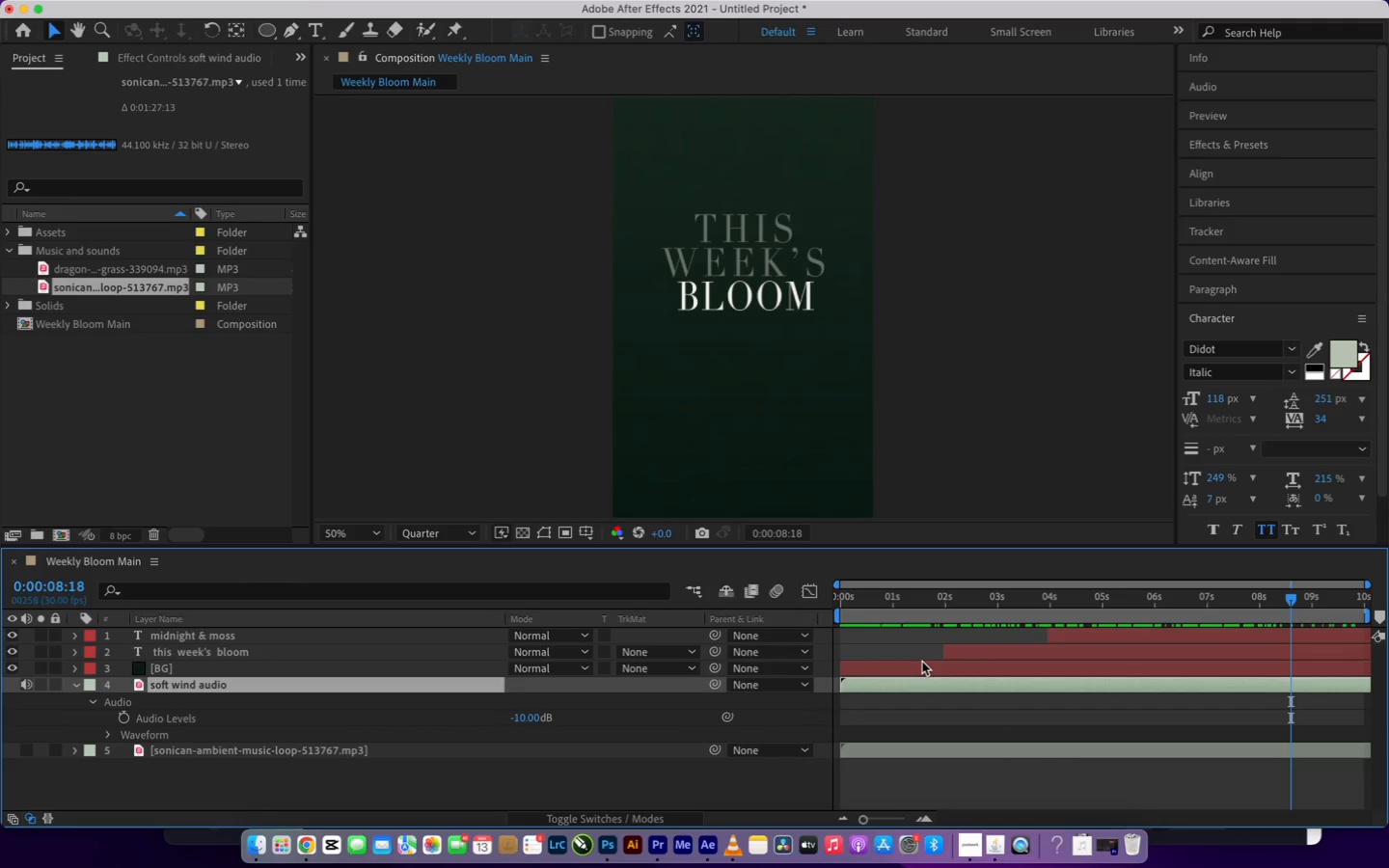 
hold_key(key=Z, duration=0.38)
 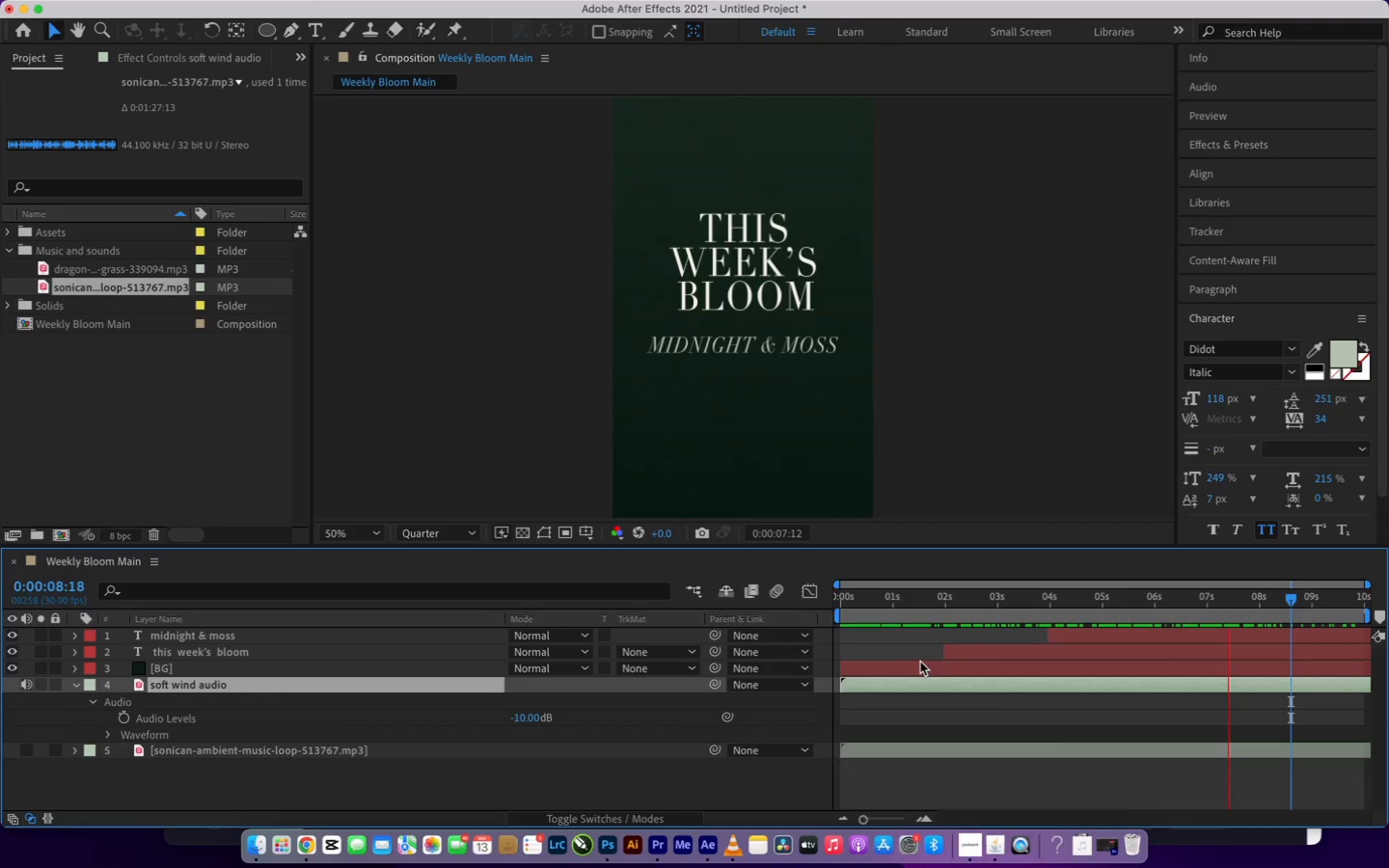 
wait(6.44)
 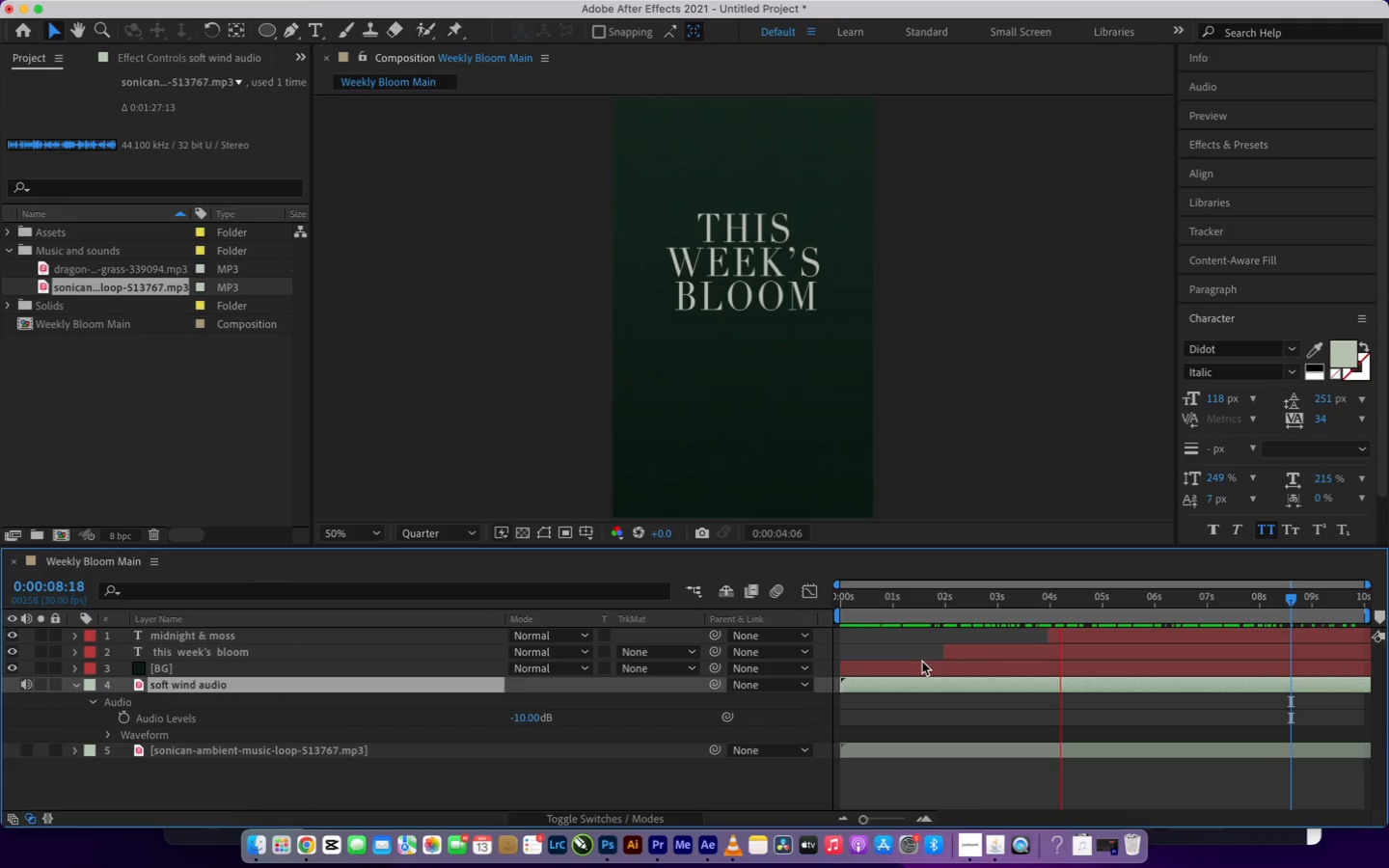 
left_click([522, 721])
 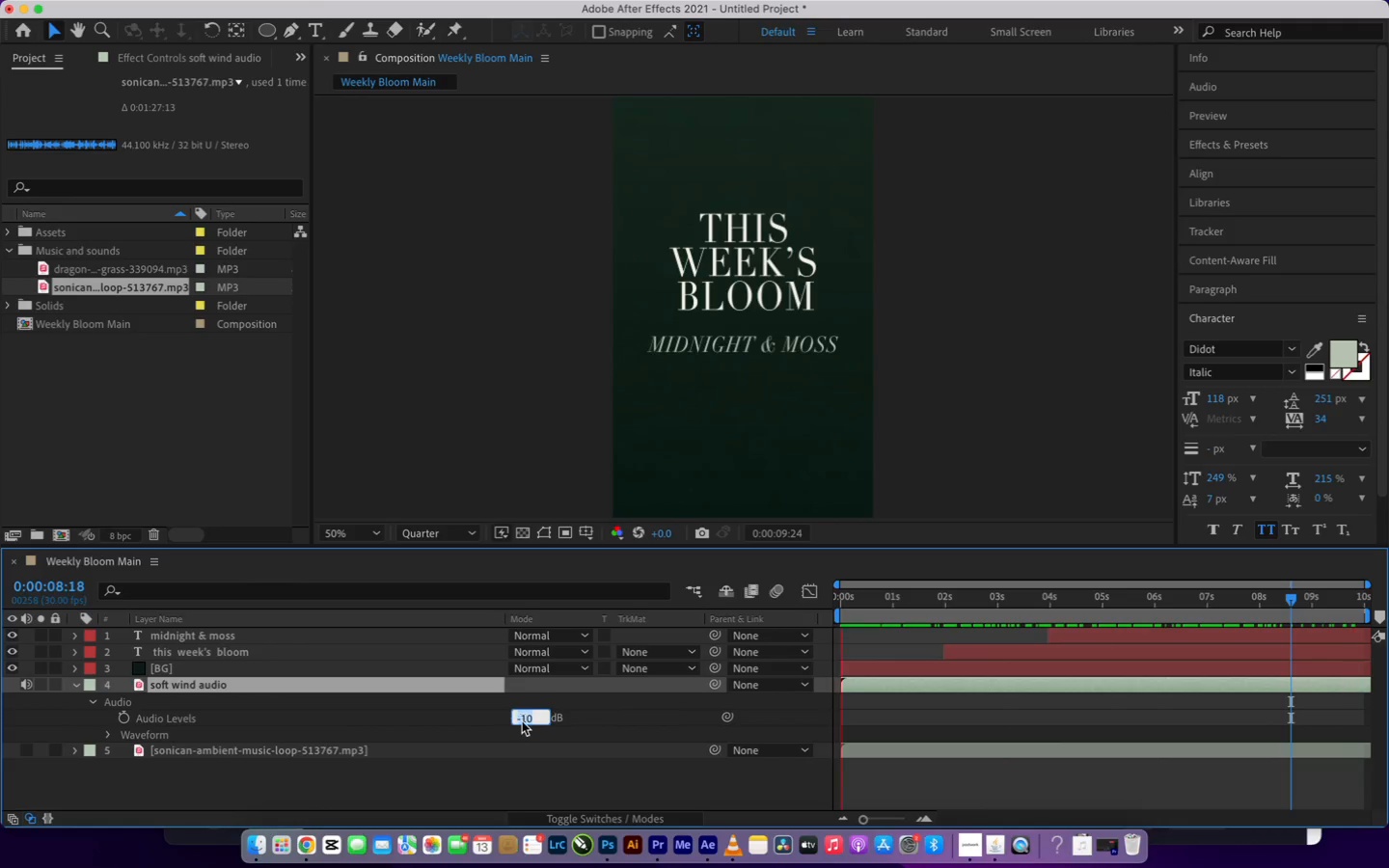 
key(Minus)
 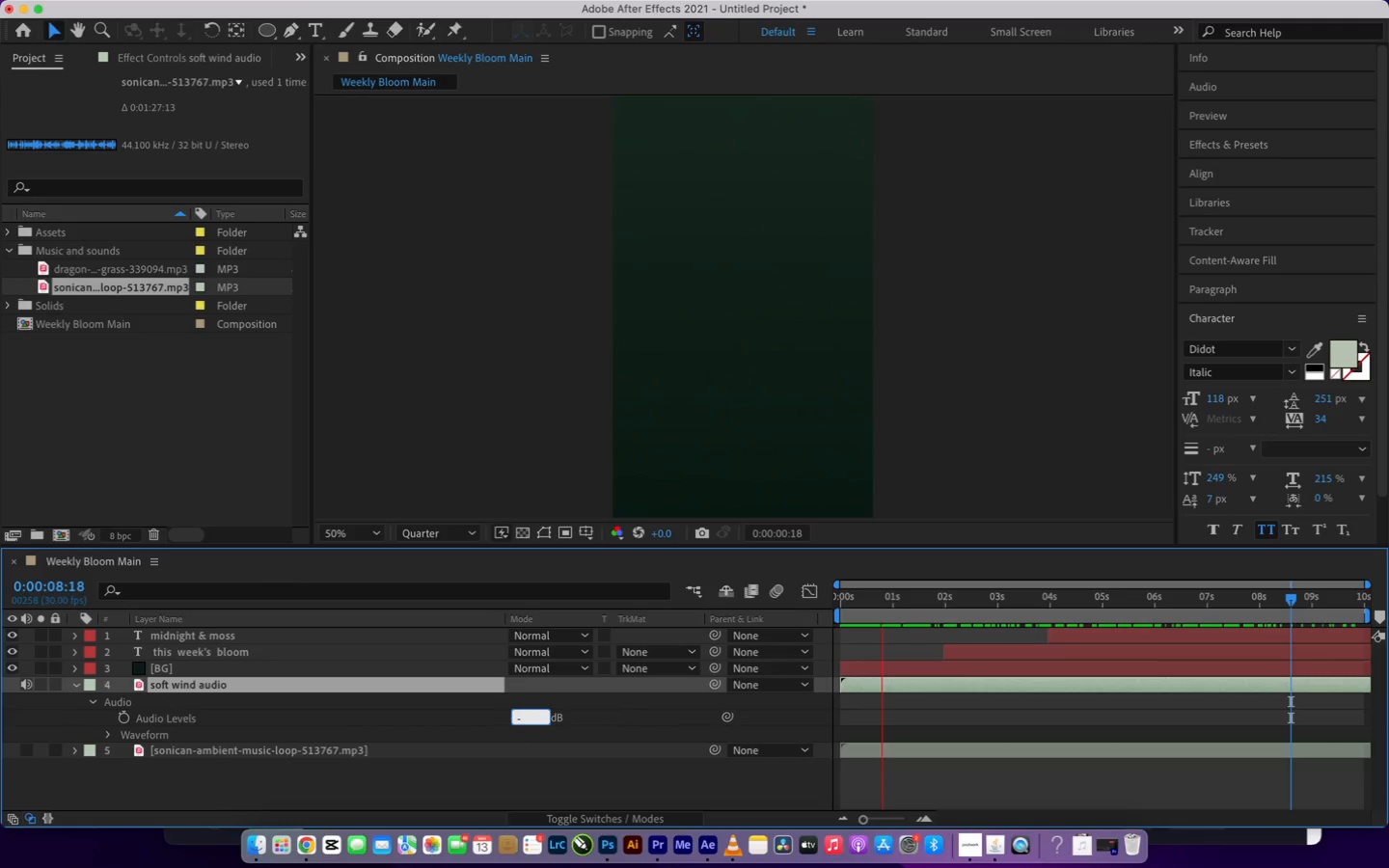 
key(9)
 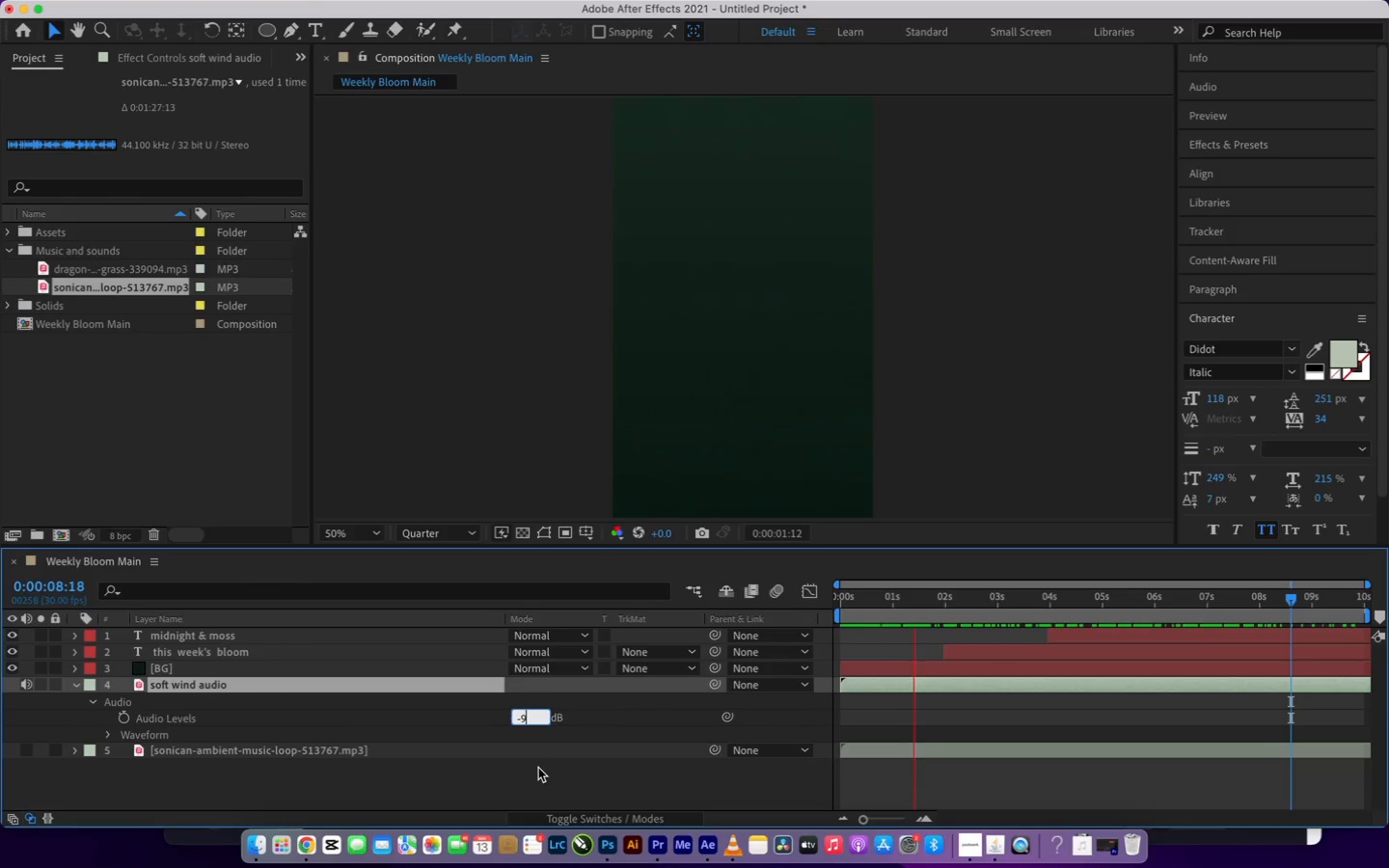 
left_click([542, 779])
 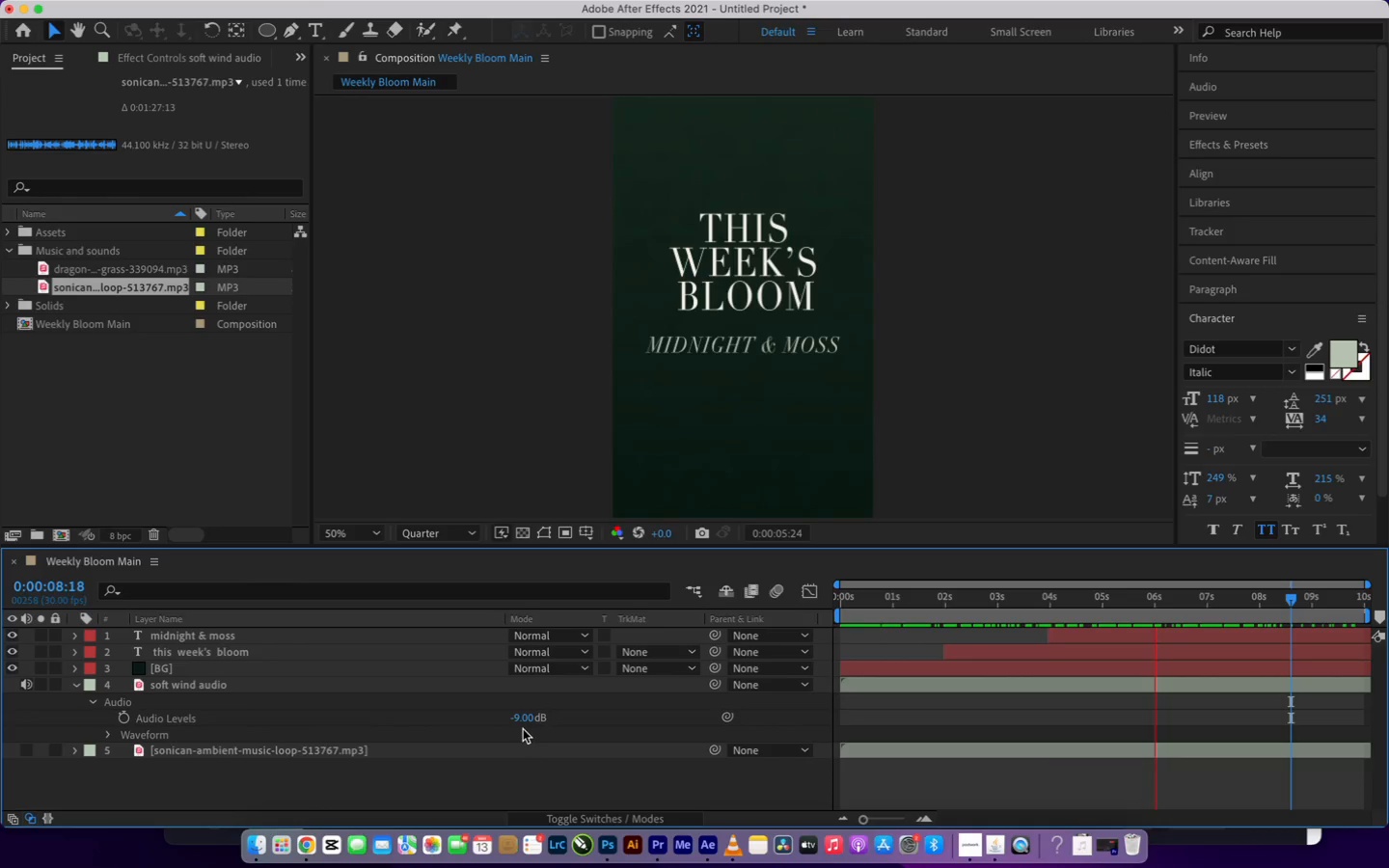 
wait(6.54)
 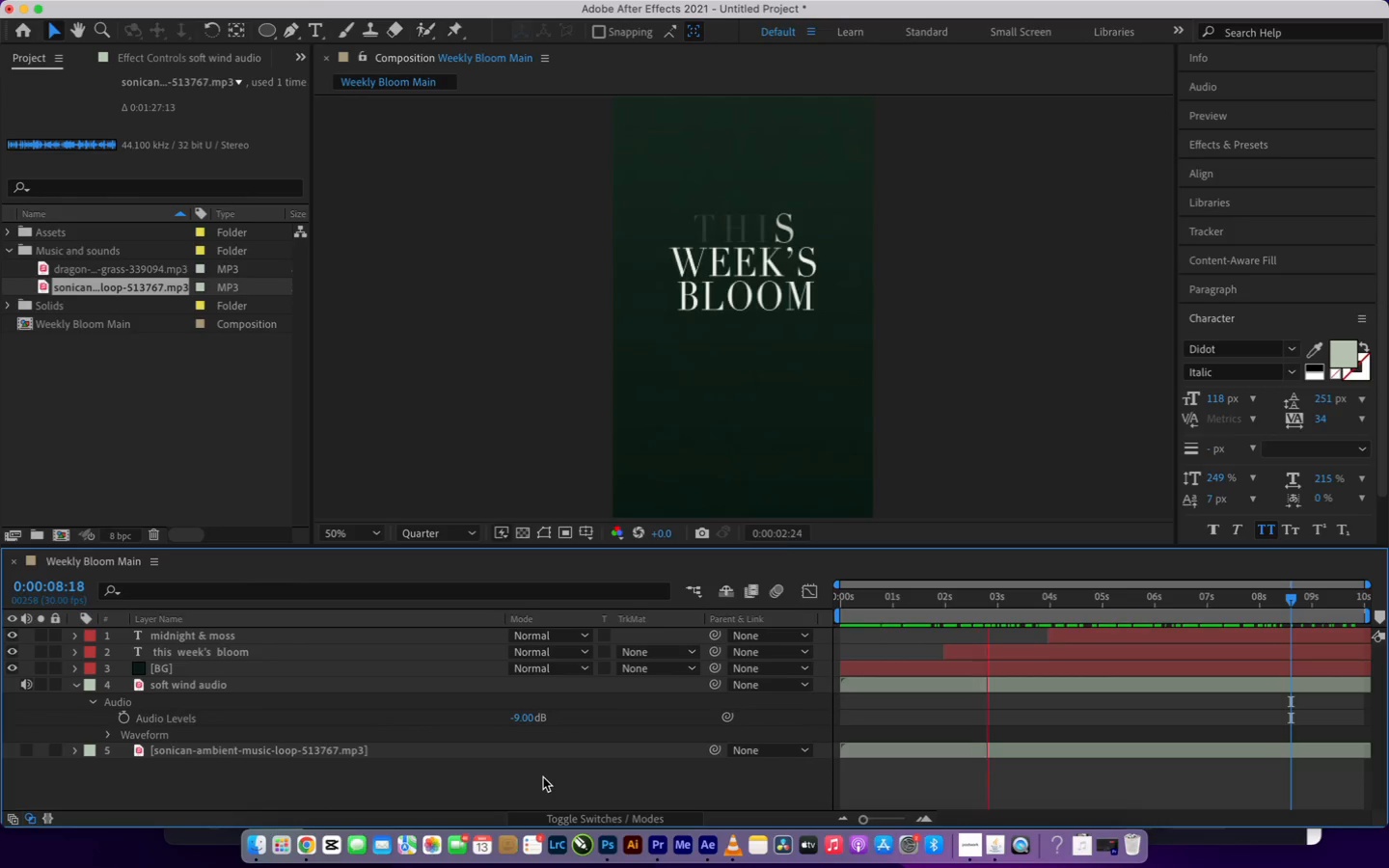 
left_click([523, 721])
 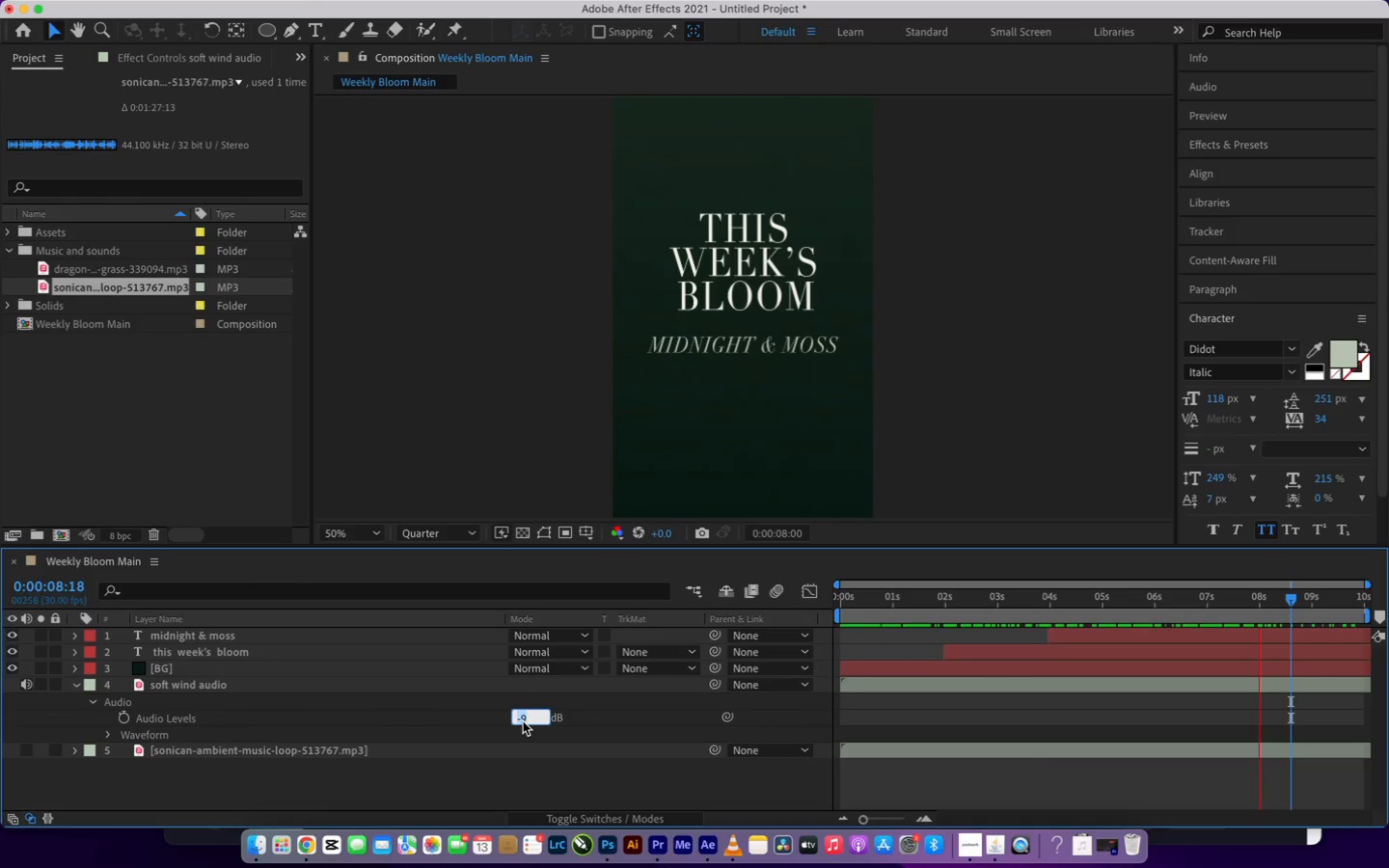 
key(Minus)
 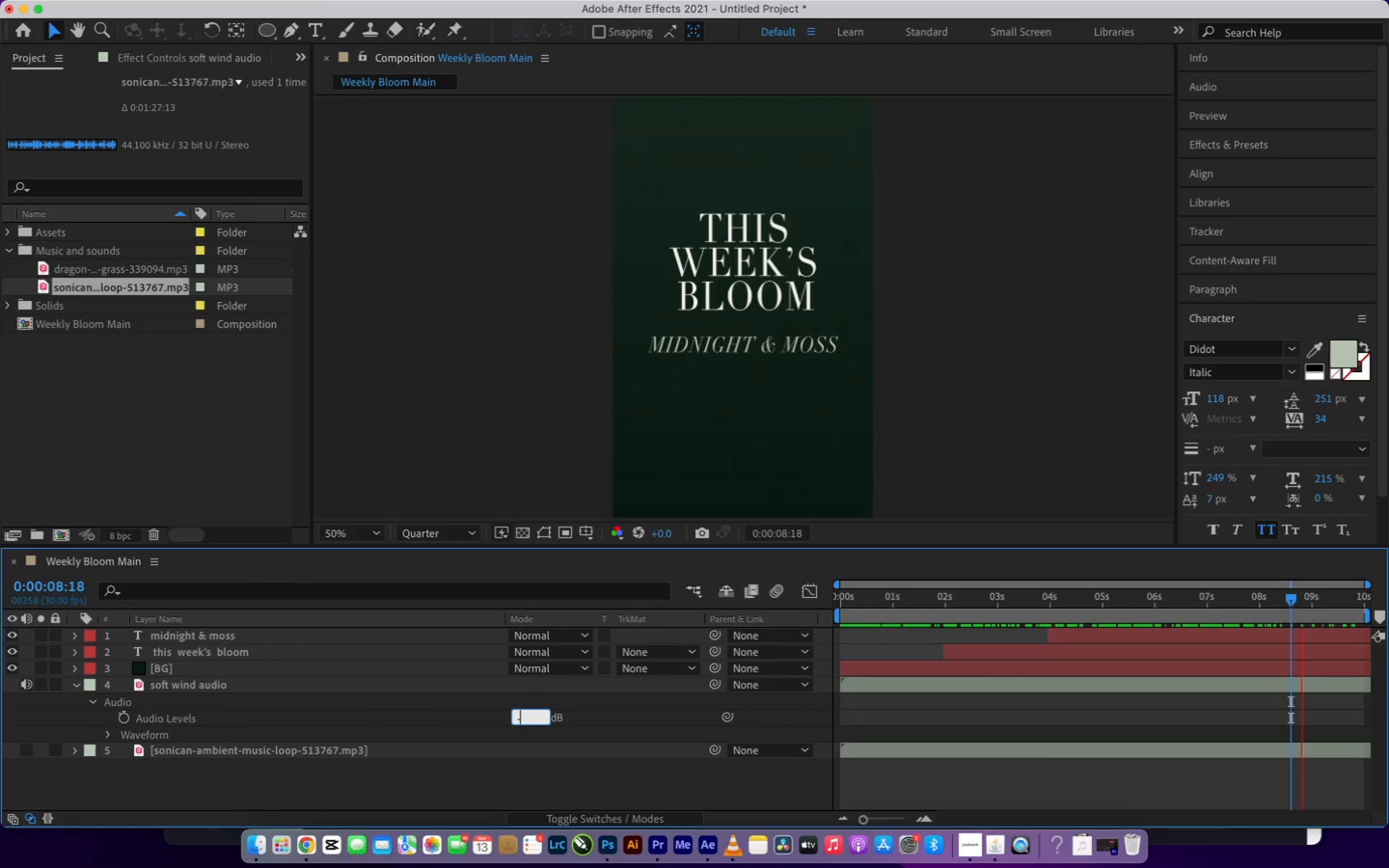 
key(8)
 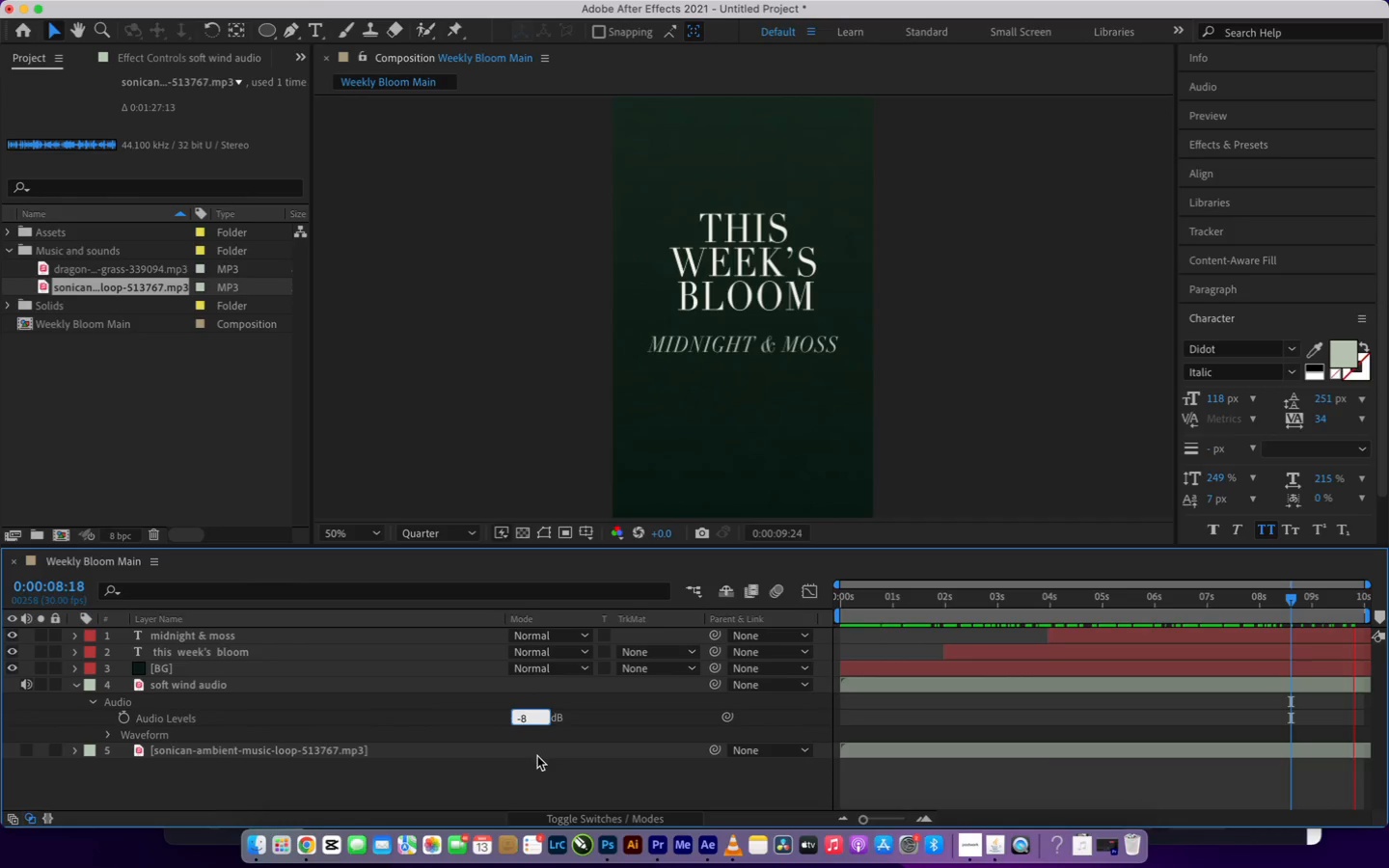 
left_click([547, 782])
 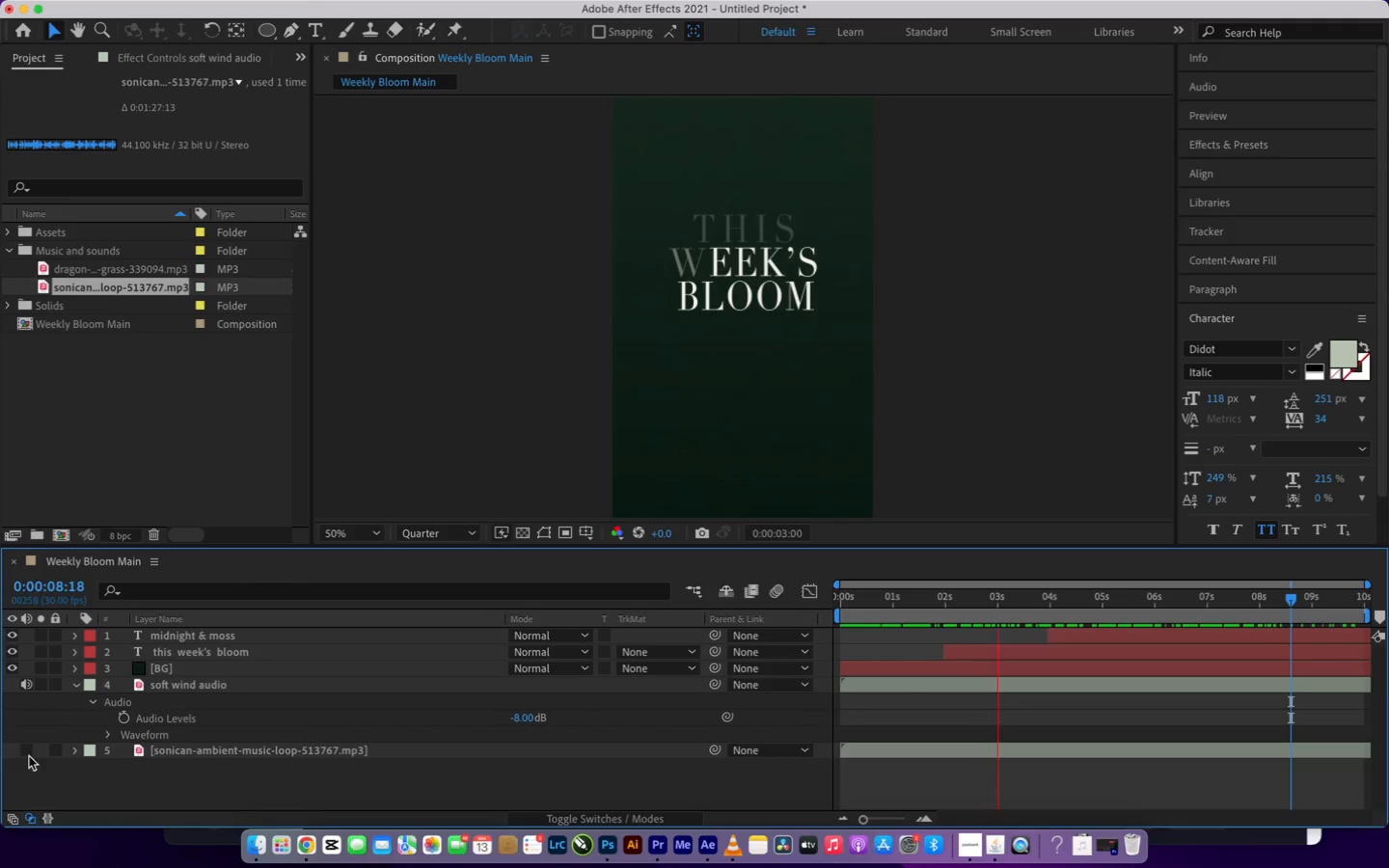 
left_click([30, 754])
 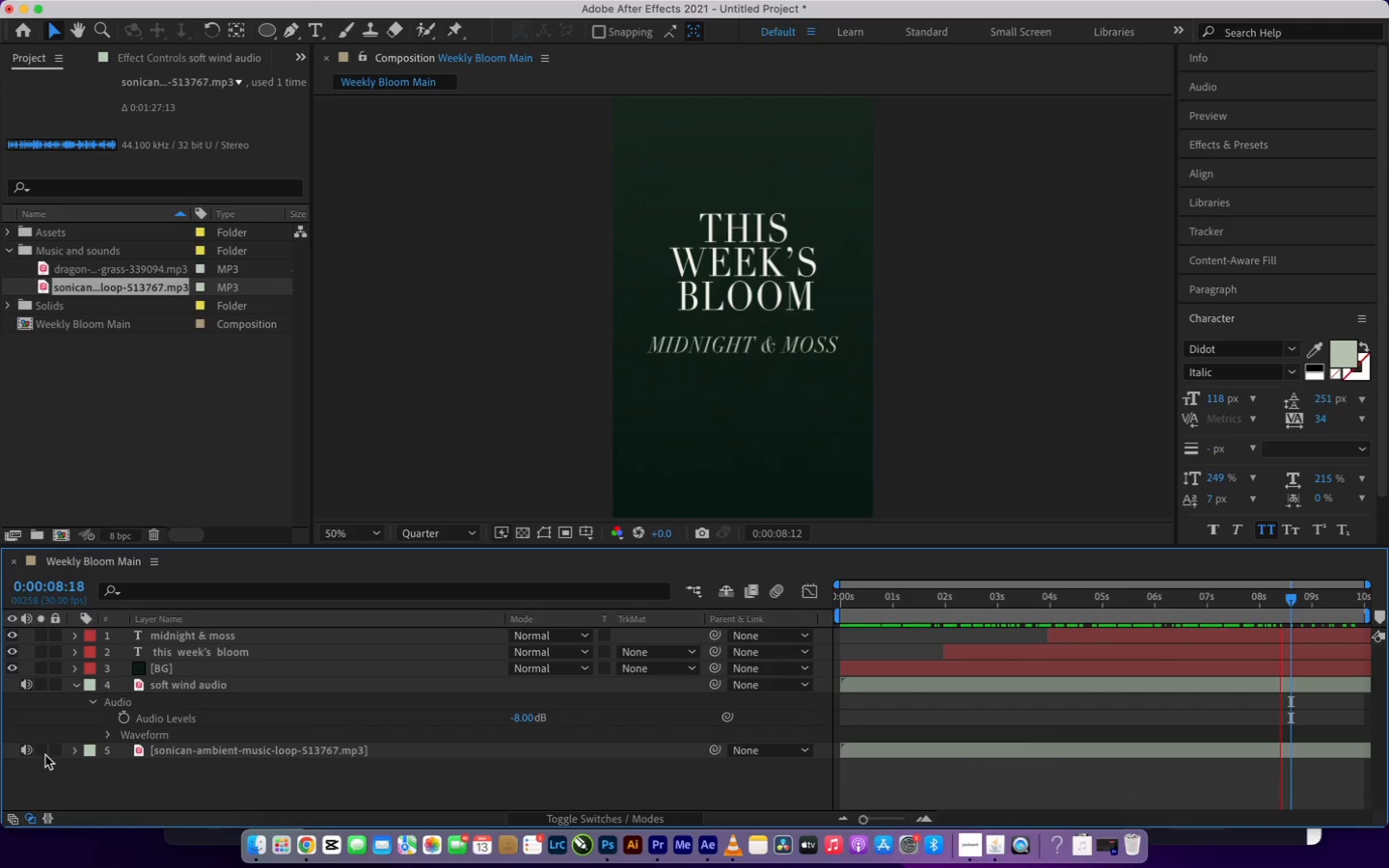 
wait(6.41)
 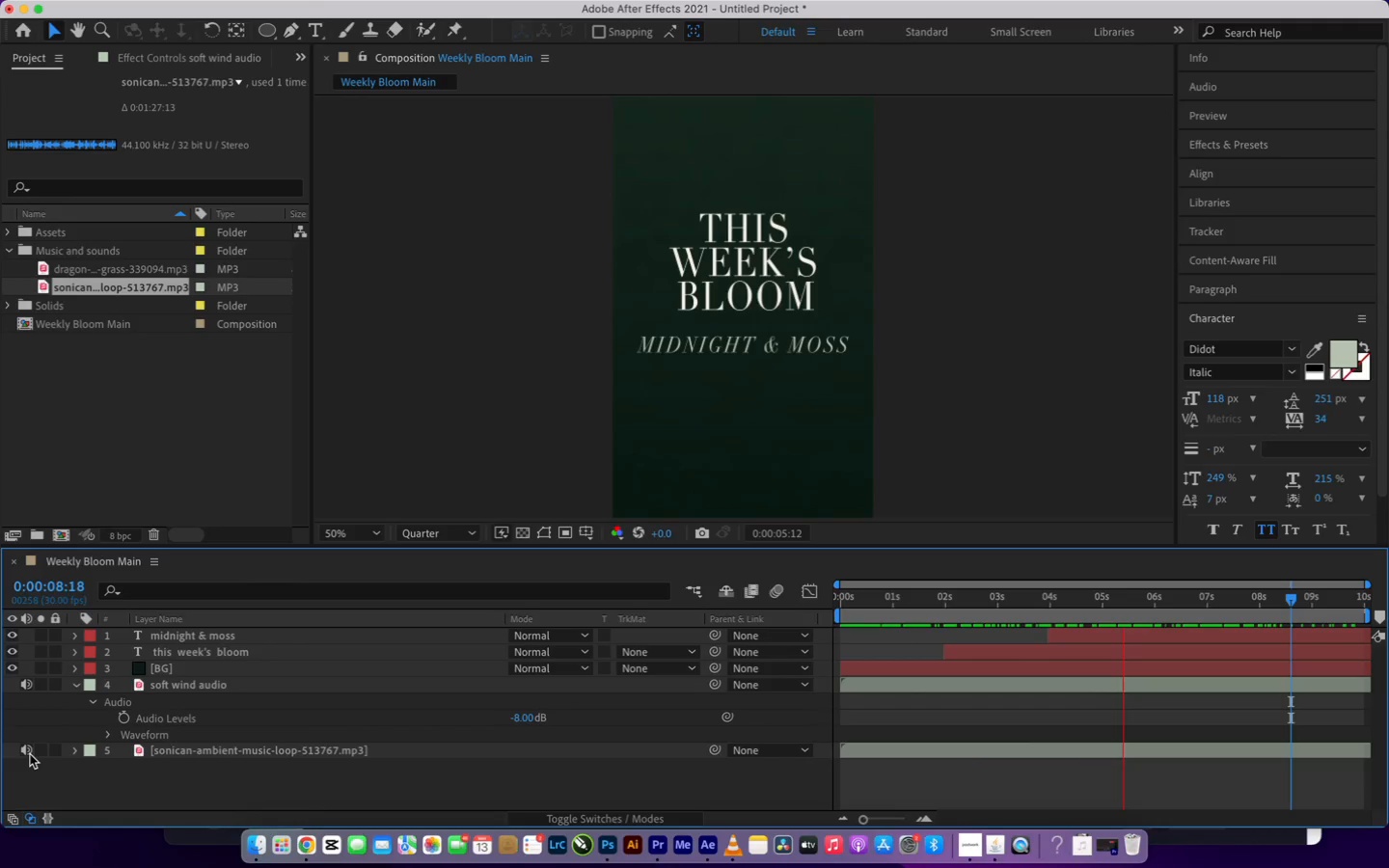 
left_click([78, 688])
 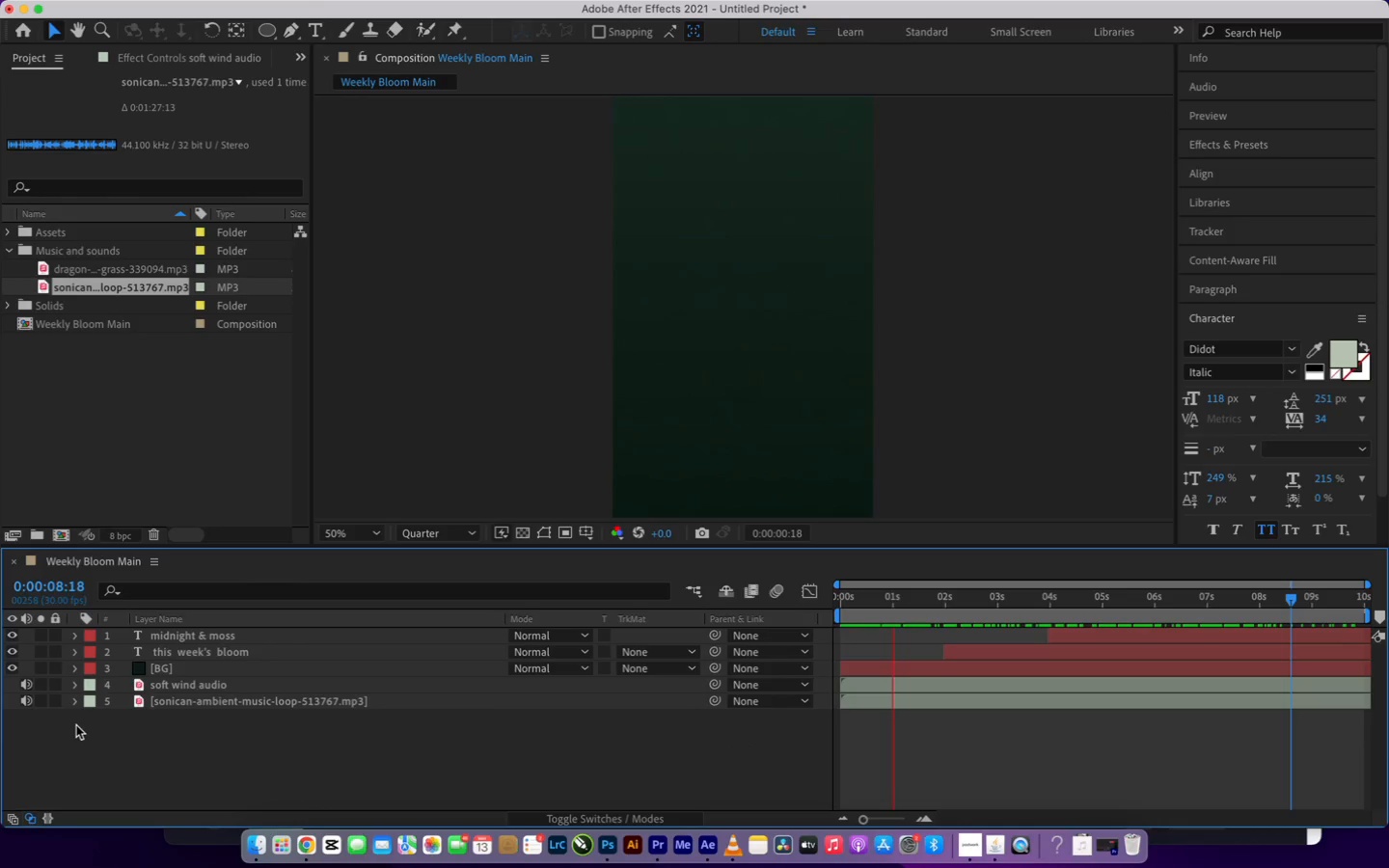 
left_click([119, 765])
 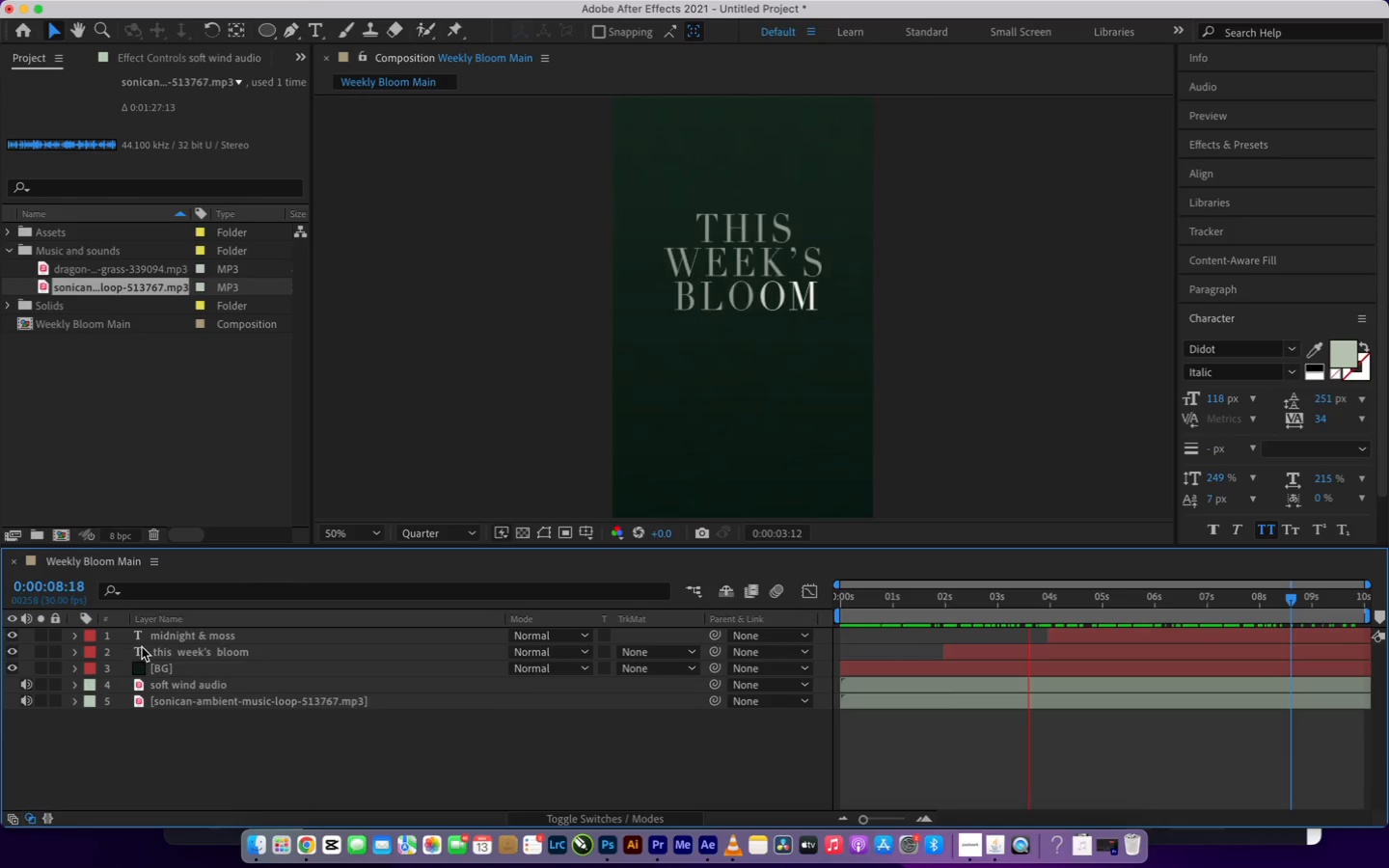 
left_click([199, 636])
 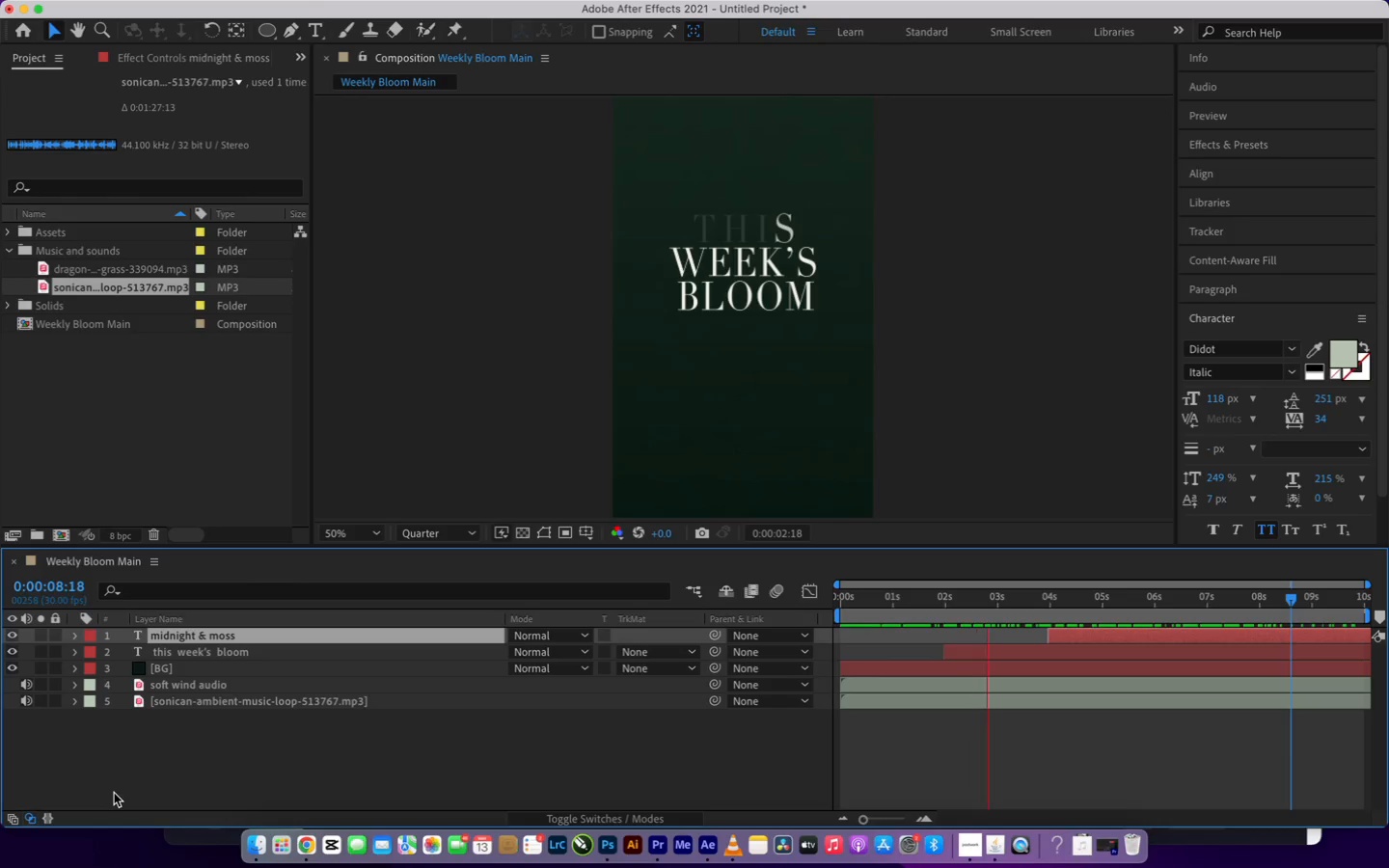 
wait(13.31)
 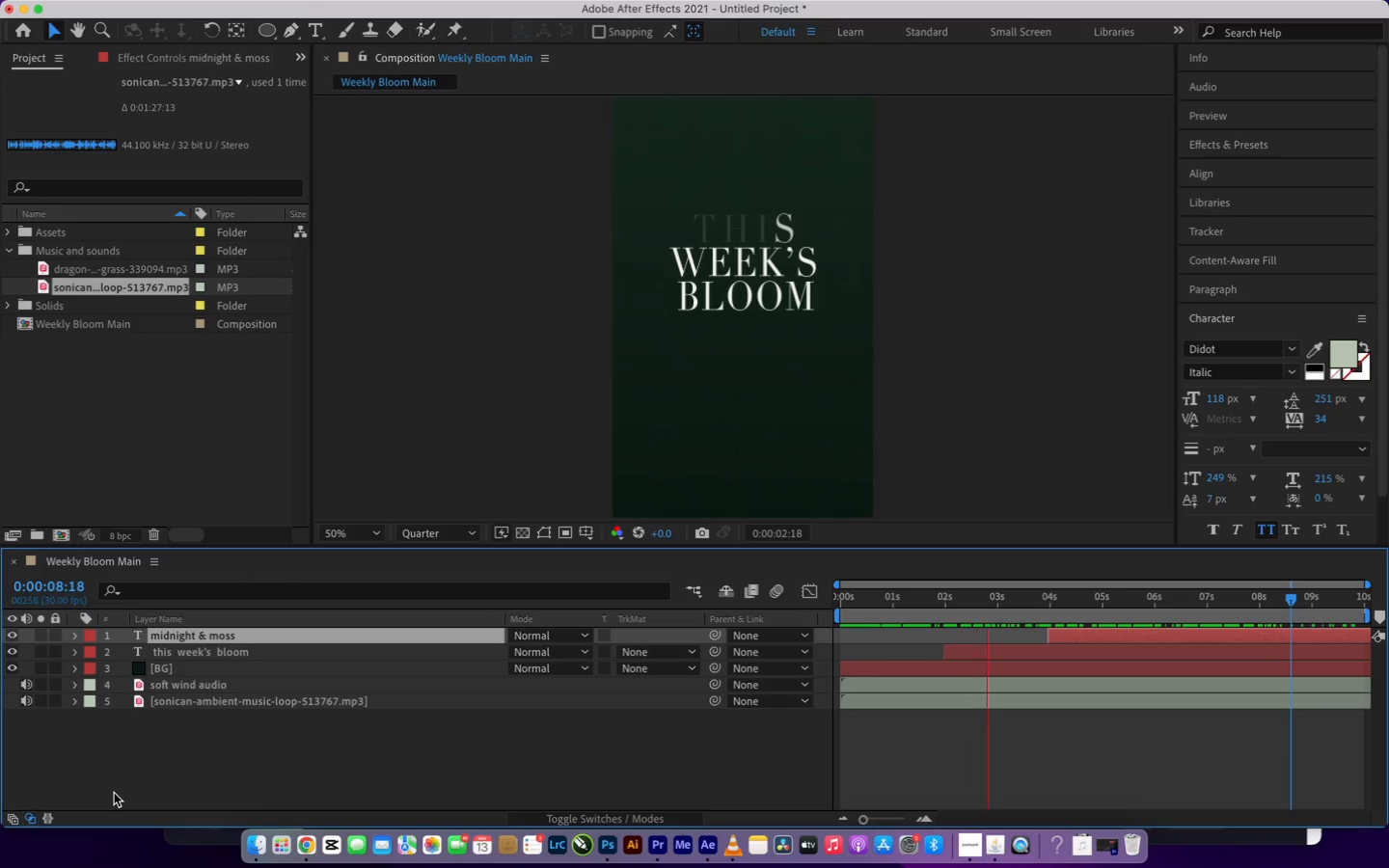 
left_click([161, 791])
 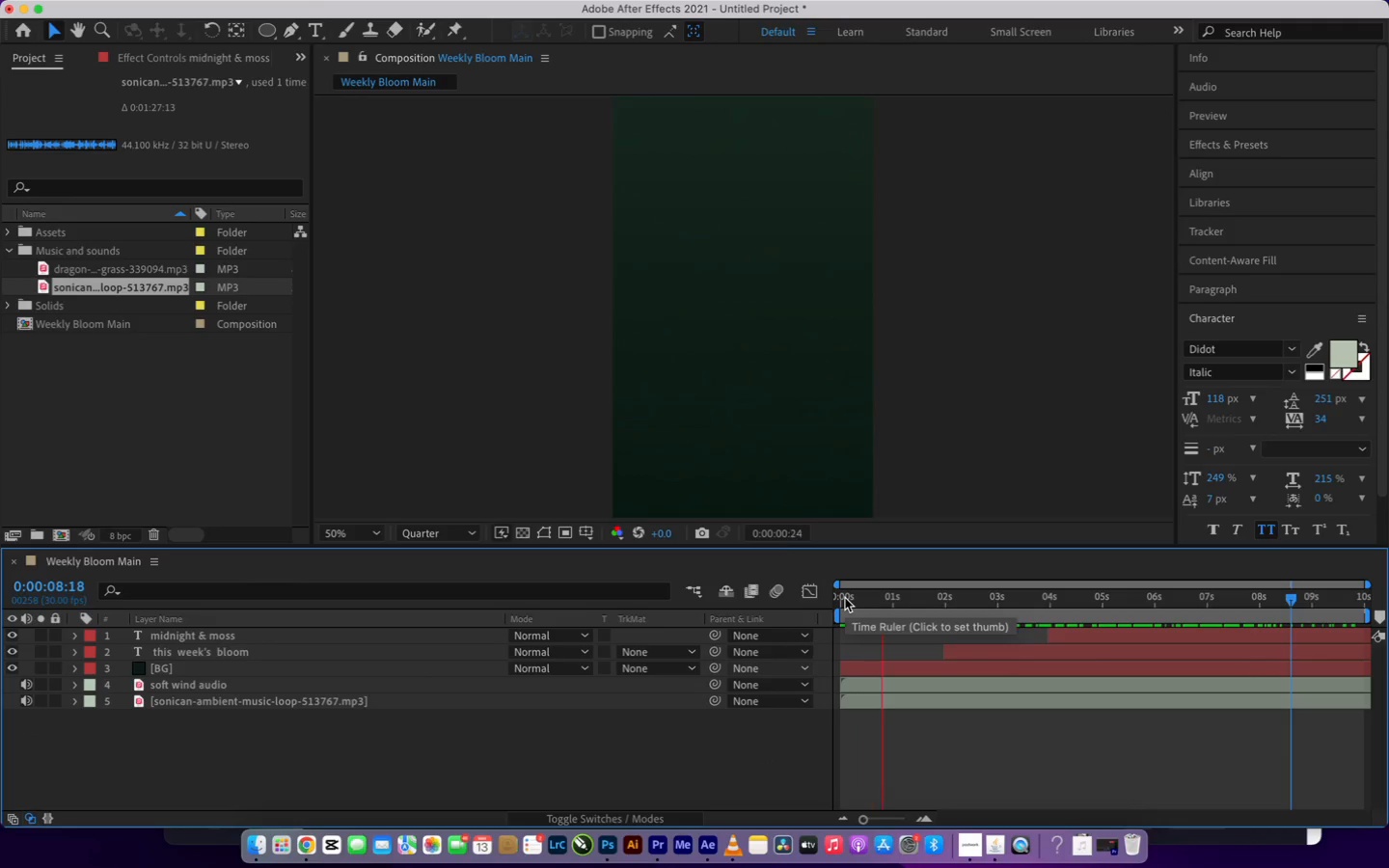 
wait(18.0)
 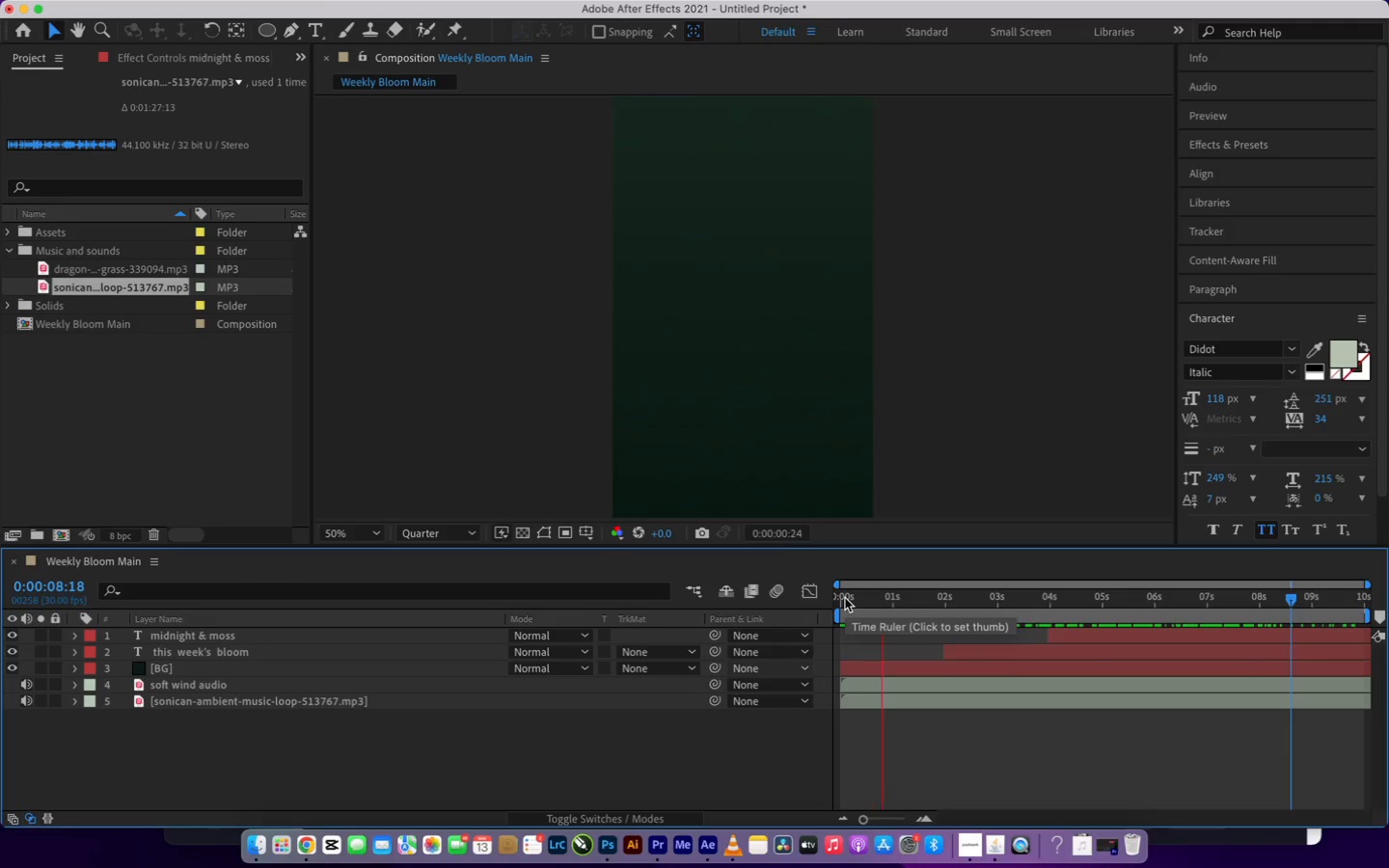 
left_click([845, 598])
 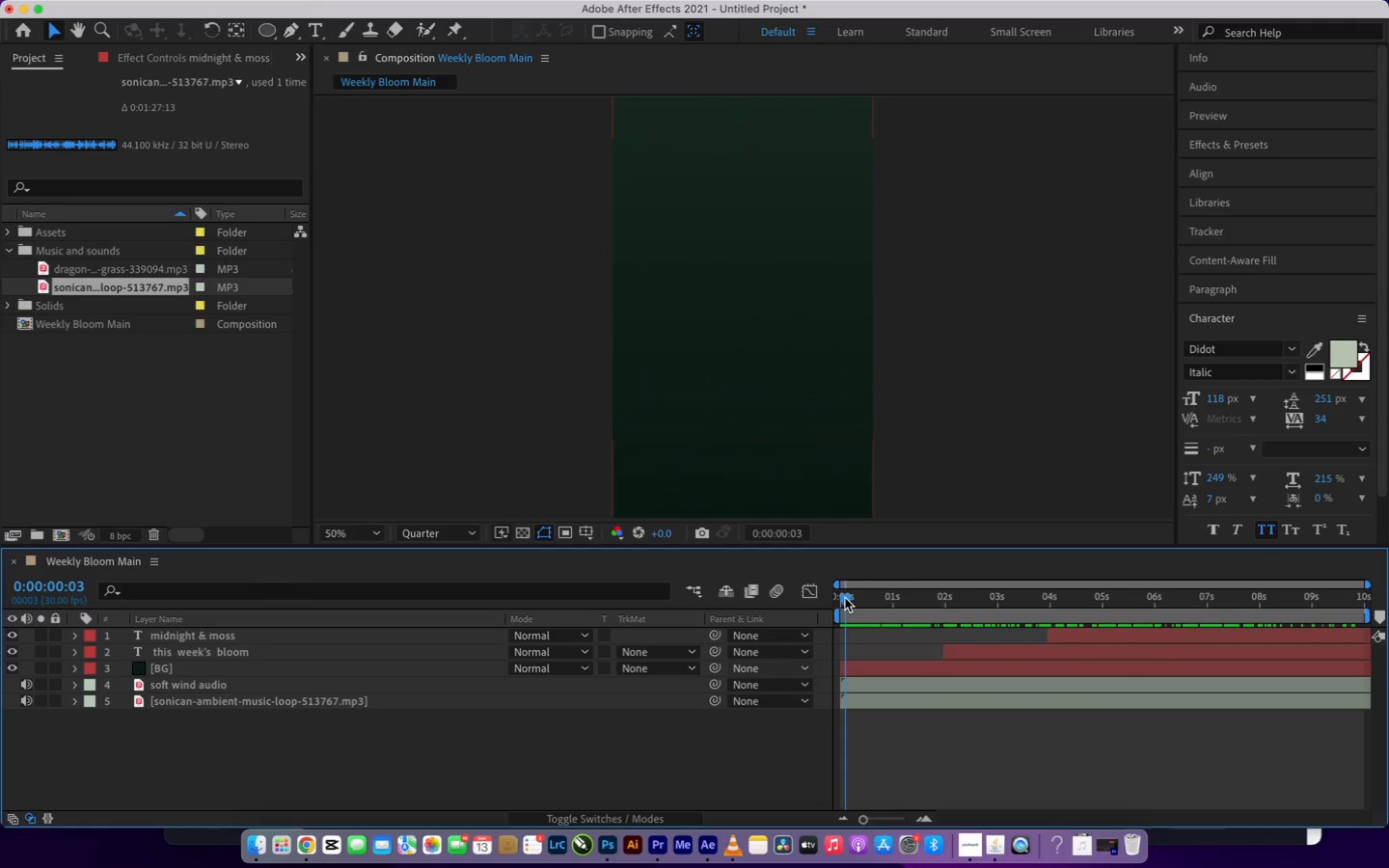 
right_click([845, 598])
 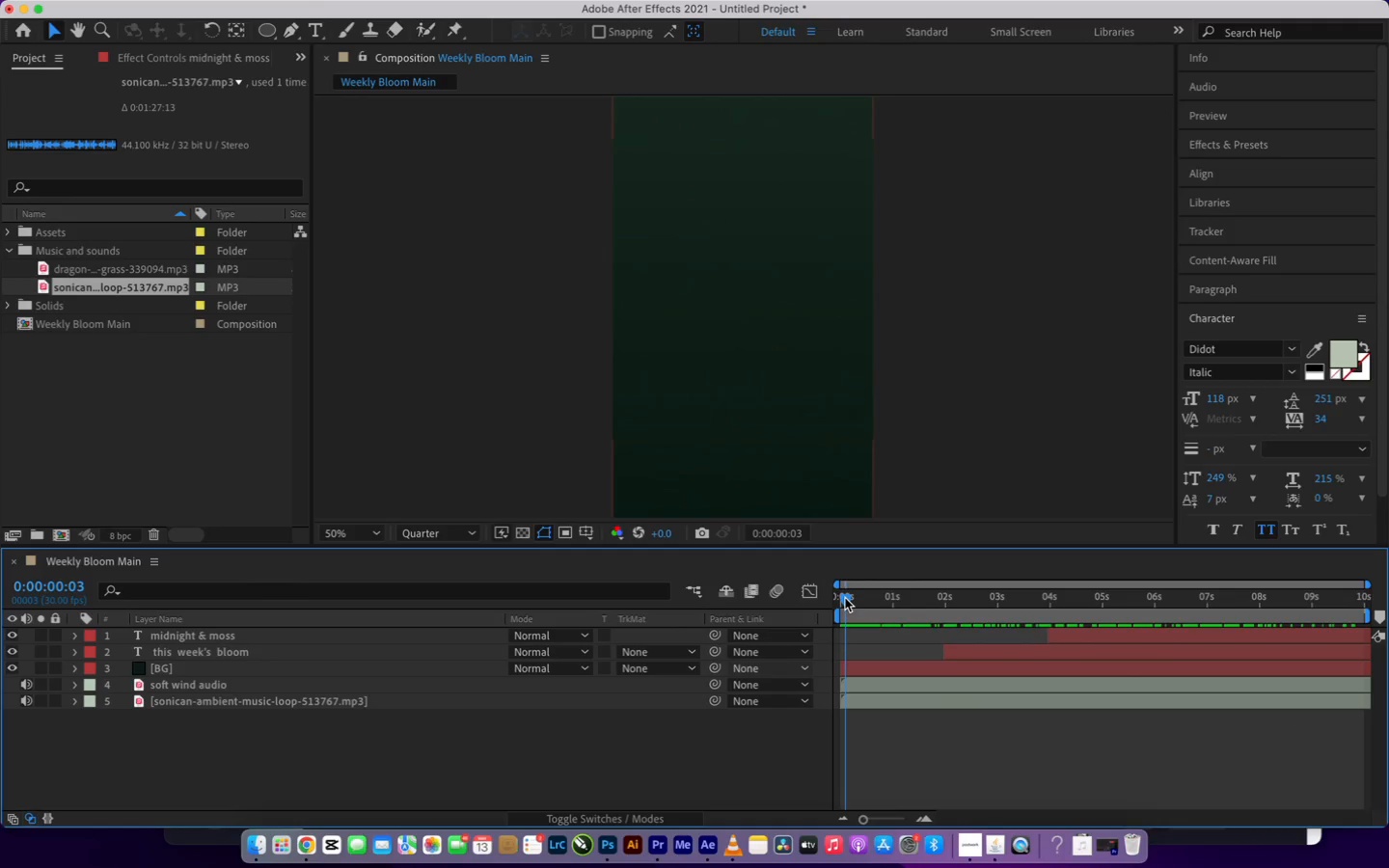 
left_click_drag(start_coordinate=[845, 598], to_coordinate=[731, 740])
 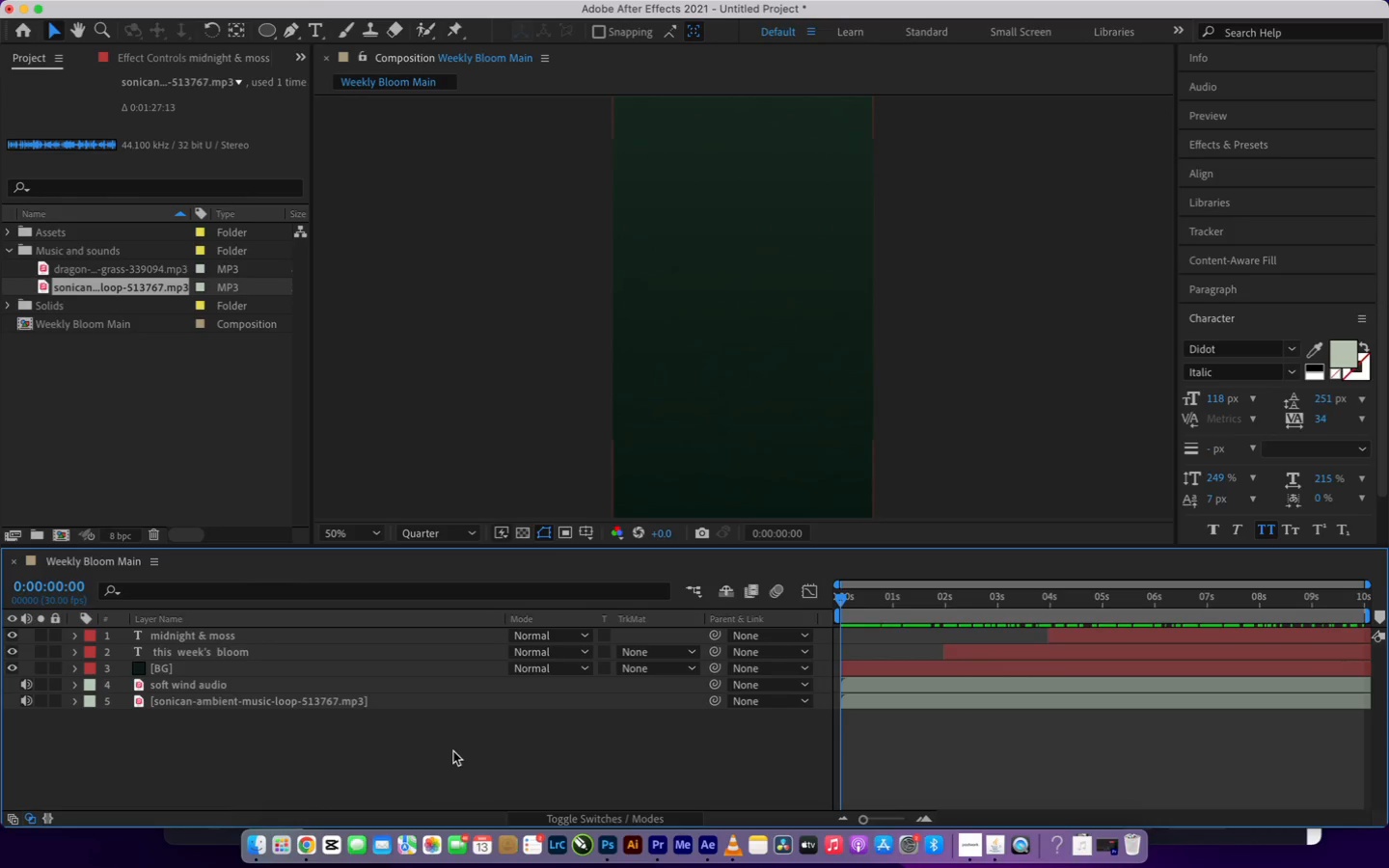 
left_click([453, 751])
 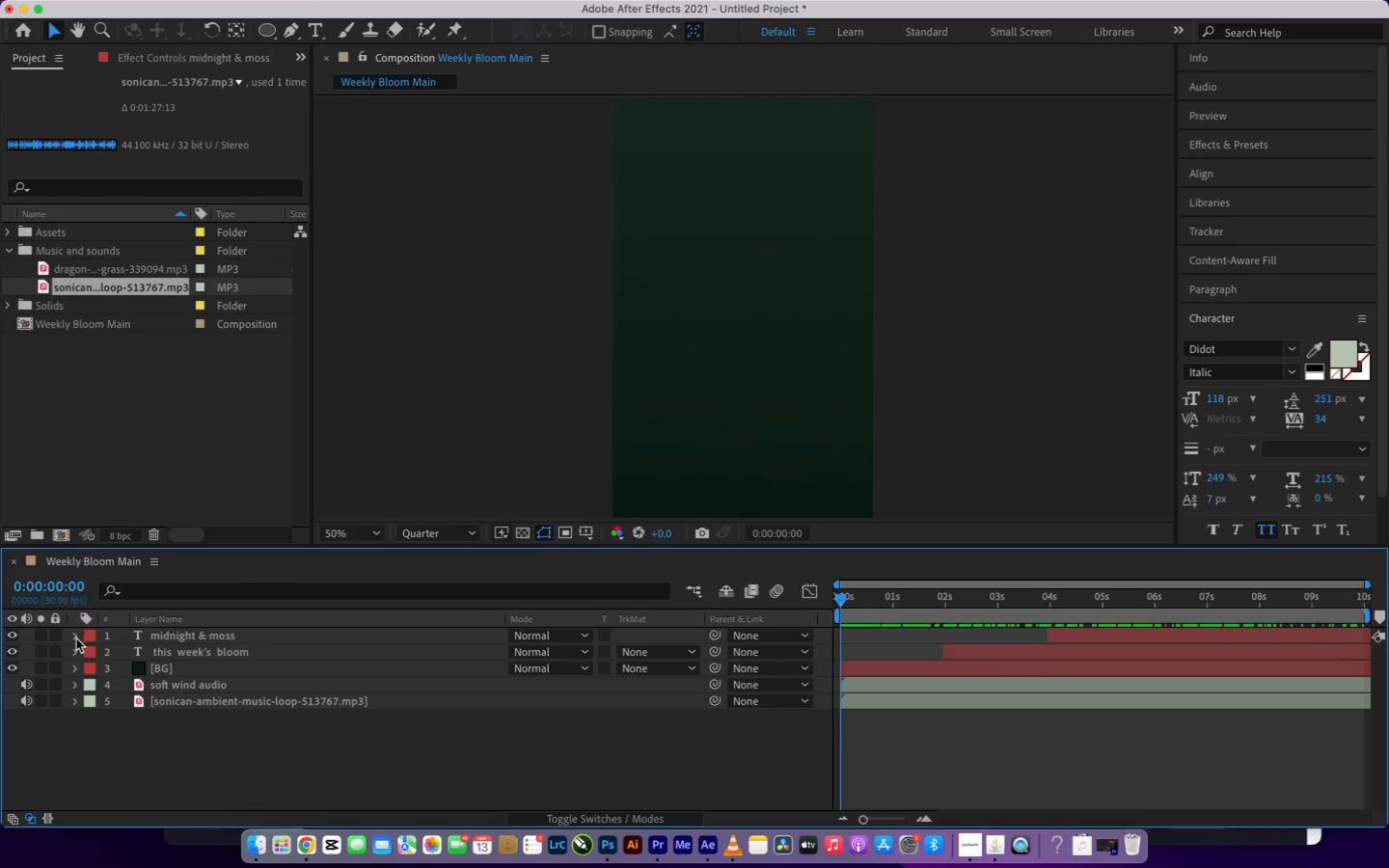 
double_click([453, 751])
 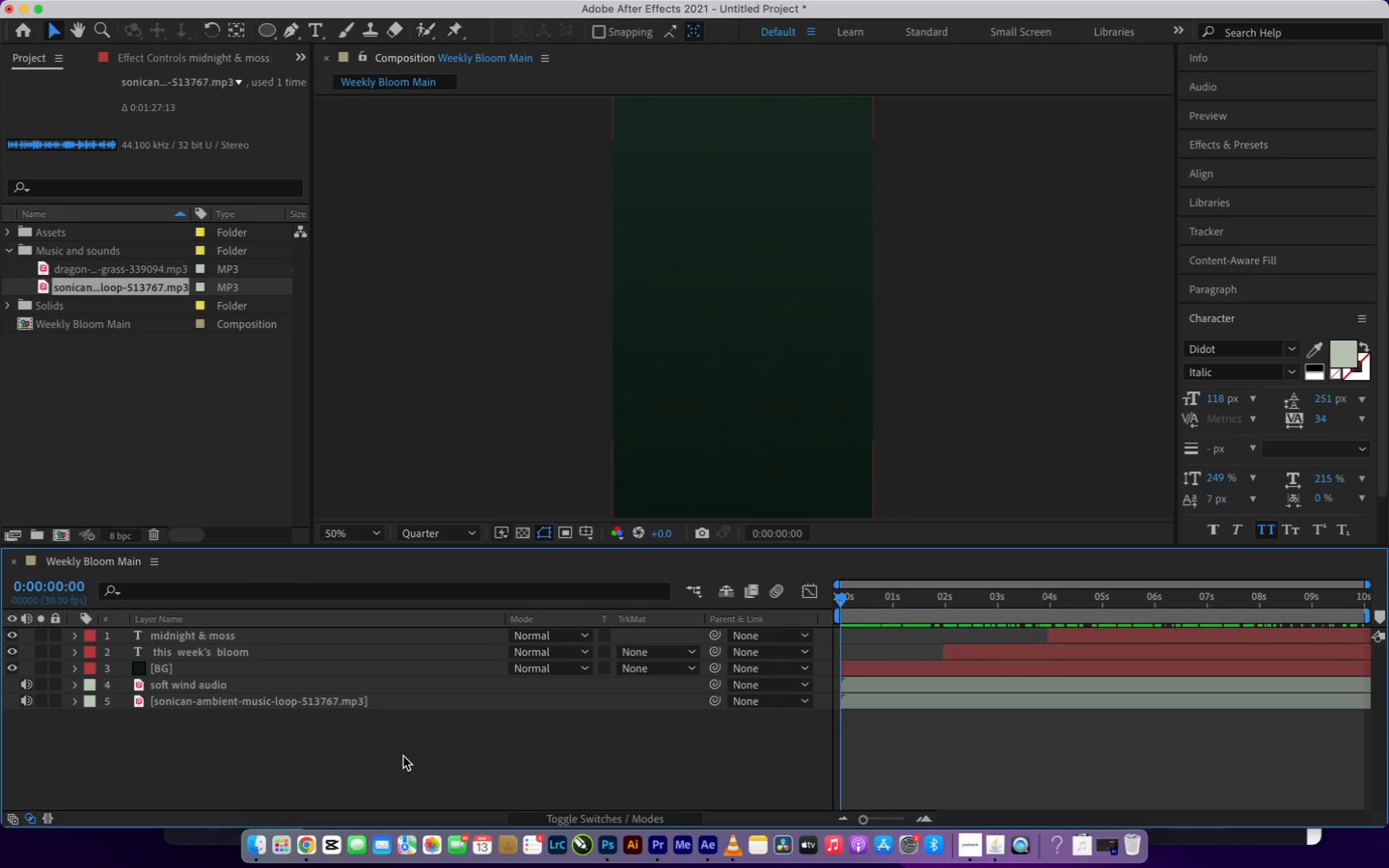 
left_click([75, 652])
 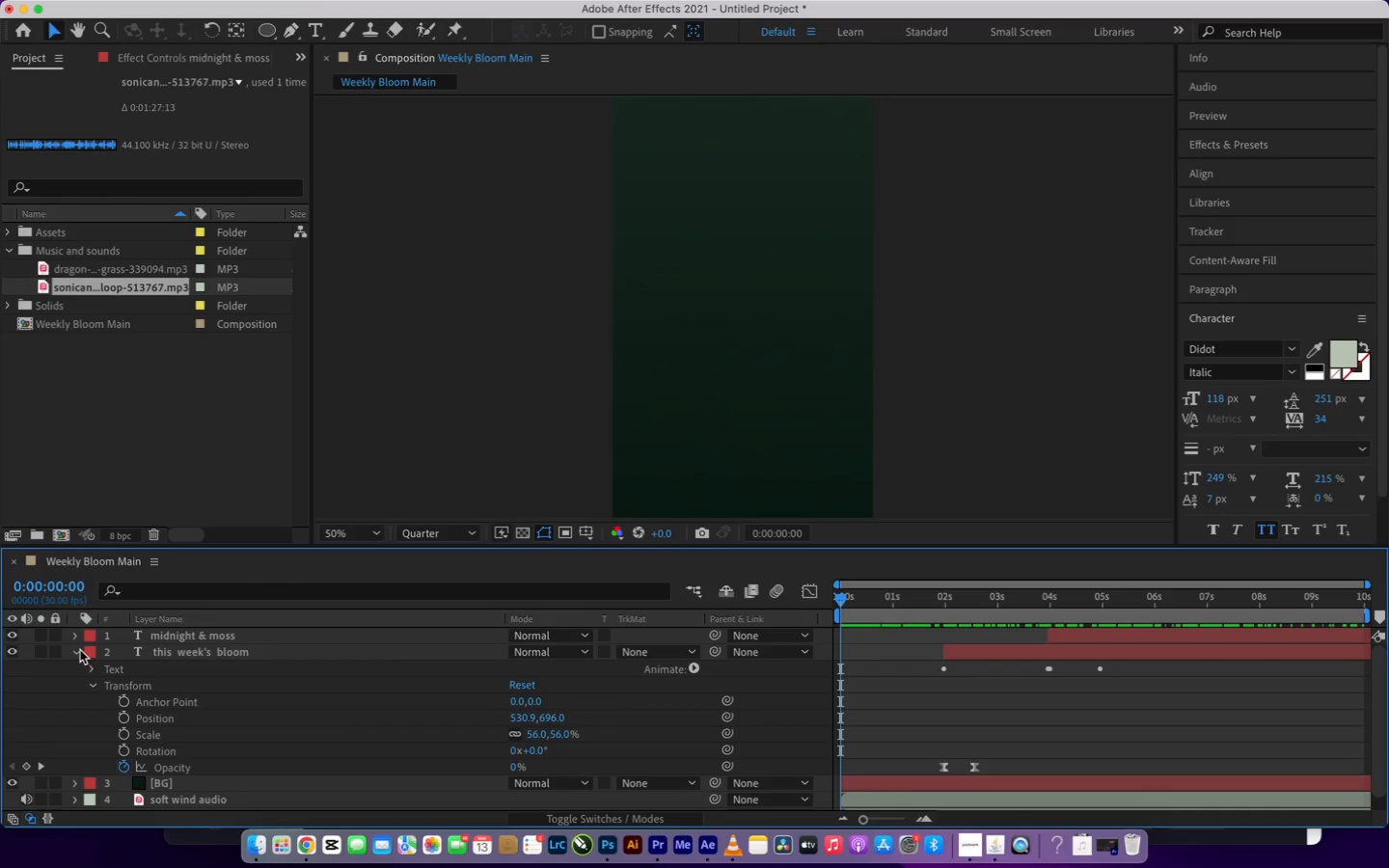 
left_click([94, 672])
 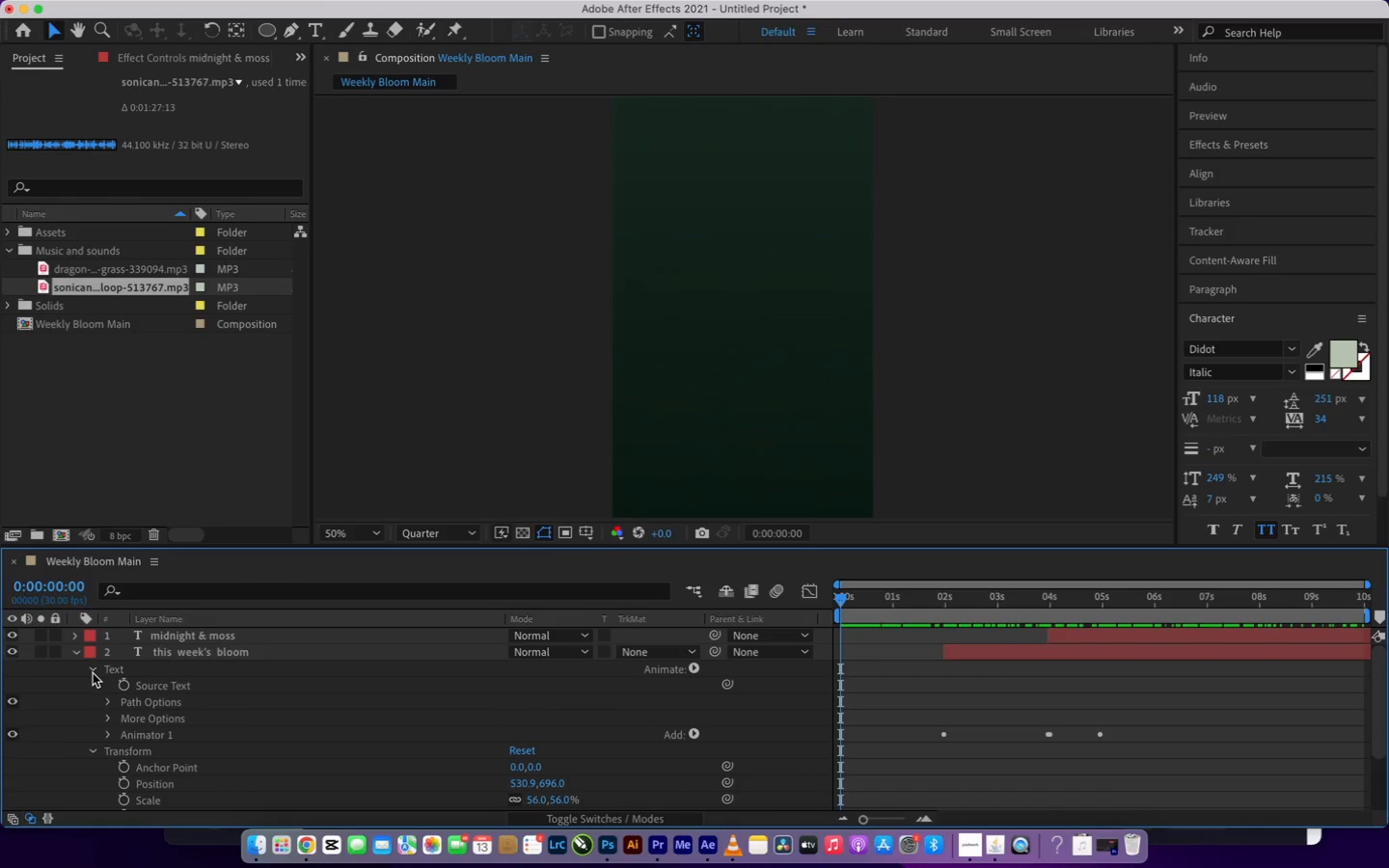 
mouse_move([131, 718])
 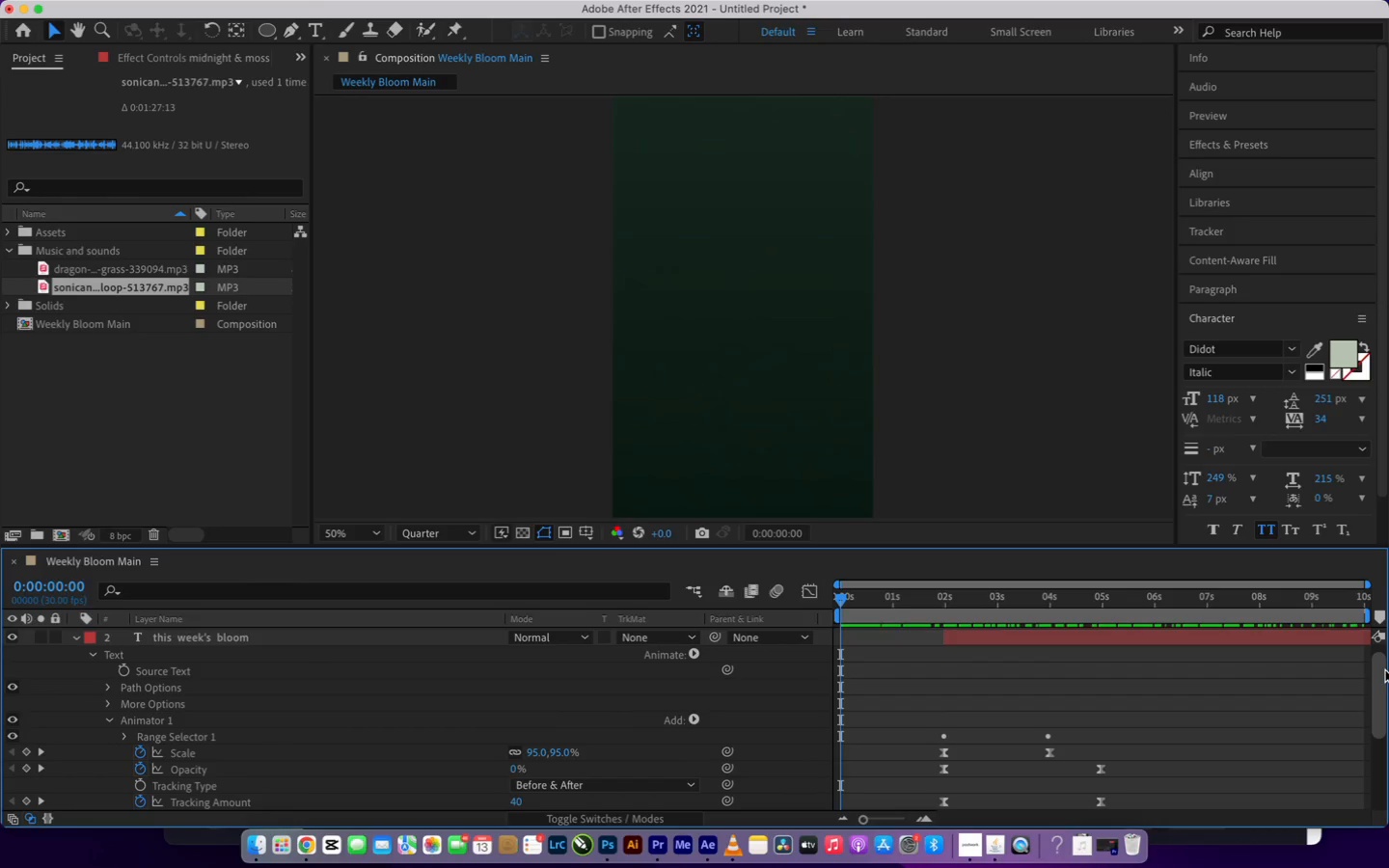 
left_click_drag(start_coordinate=[1385, 670], to_coordinate=[1351, 644])
 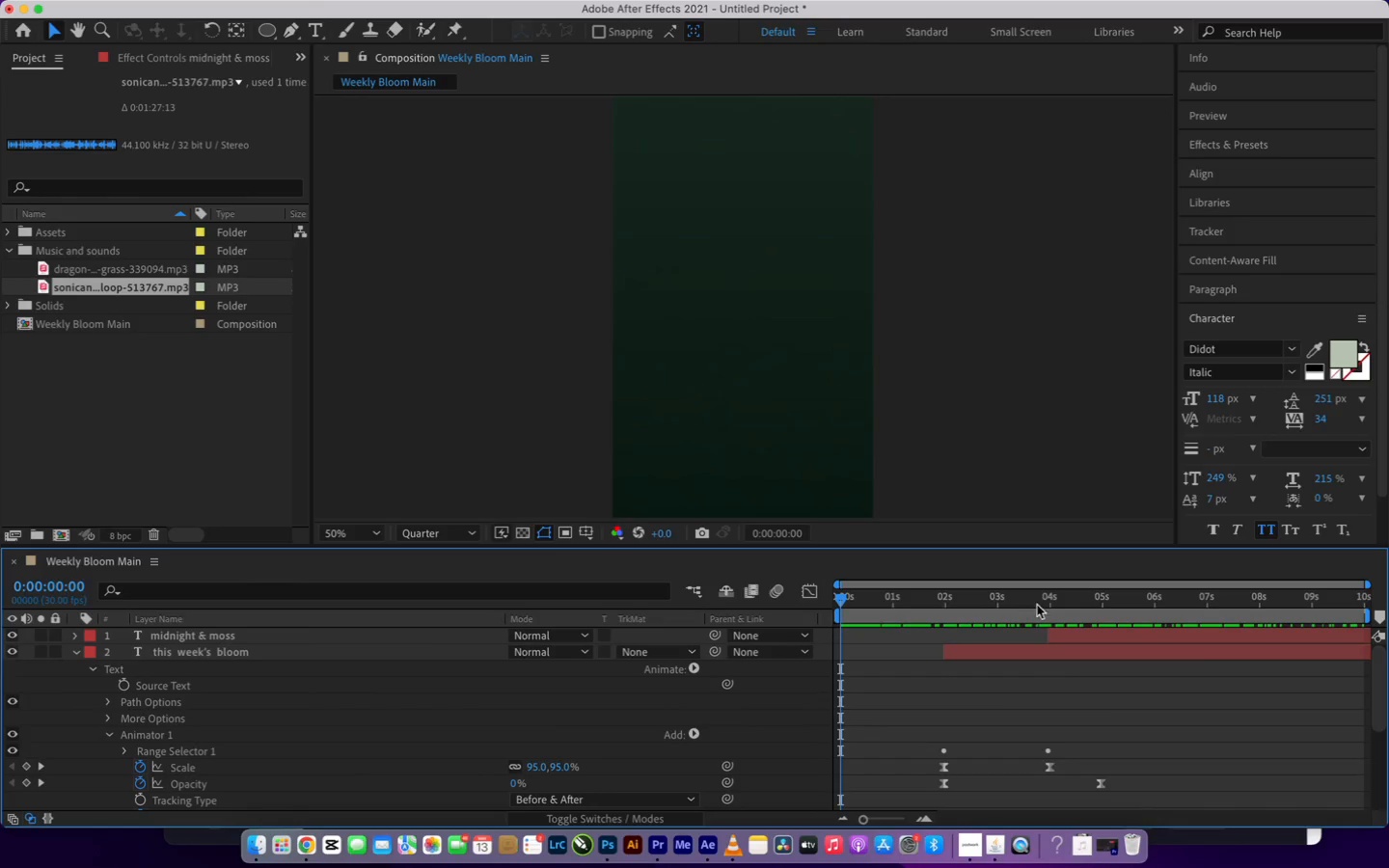 
left_click([1131, 602])
 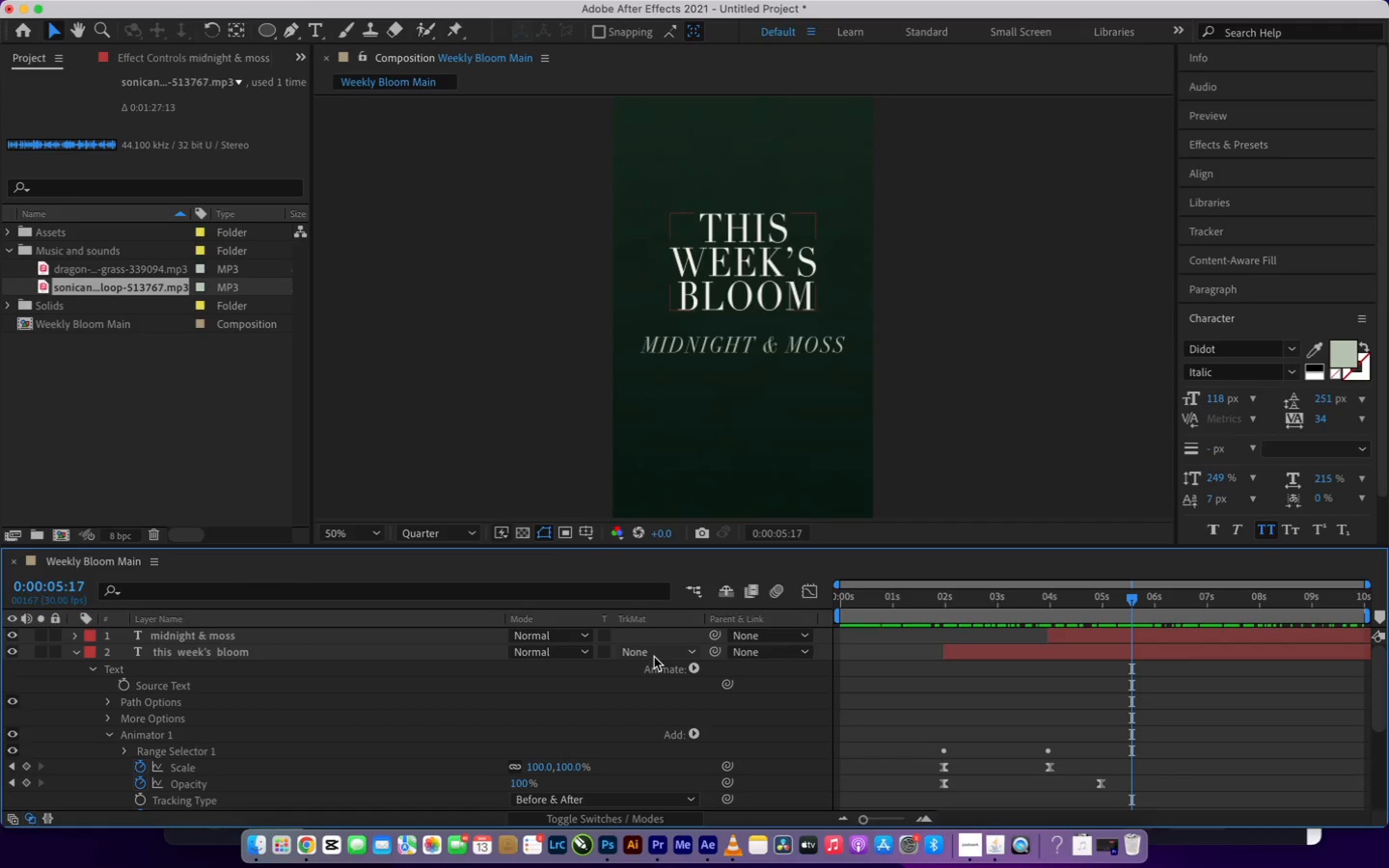 
wait(10.55)
 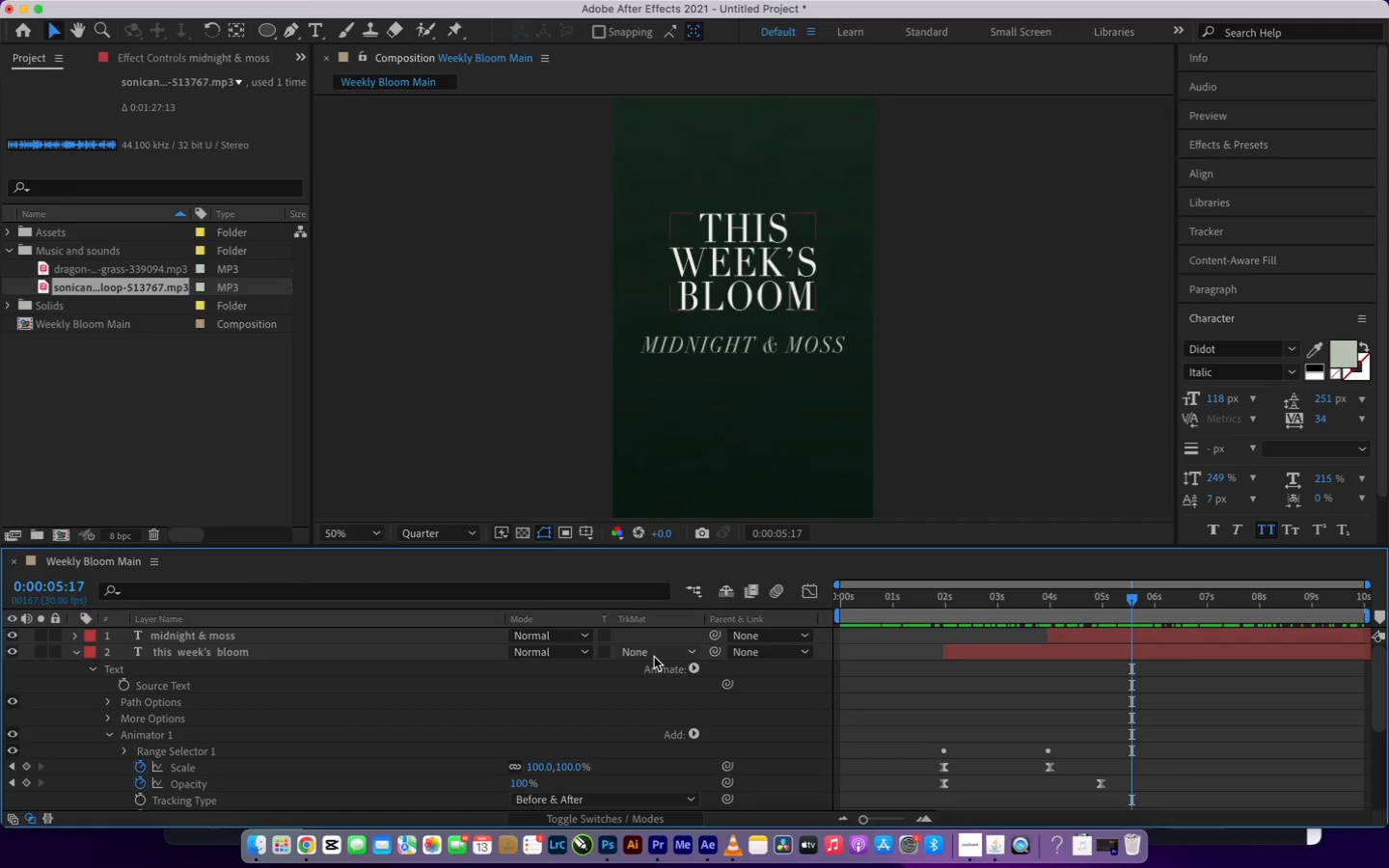 
left_click_drag(start_coordinate=[1129, 599], to_coordinate=[1116, 609])
 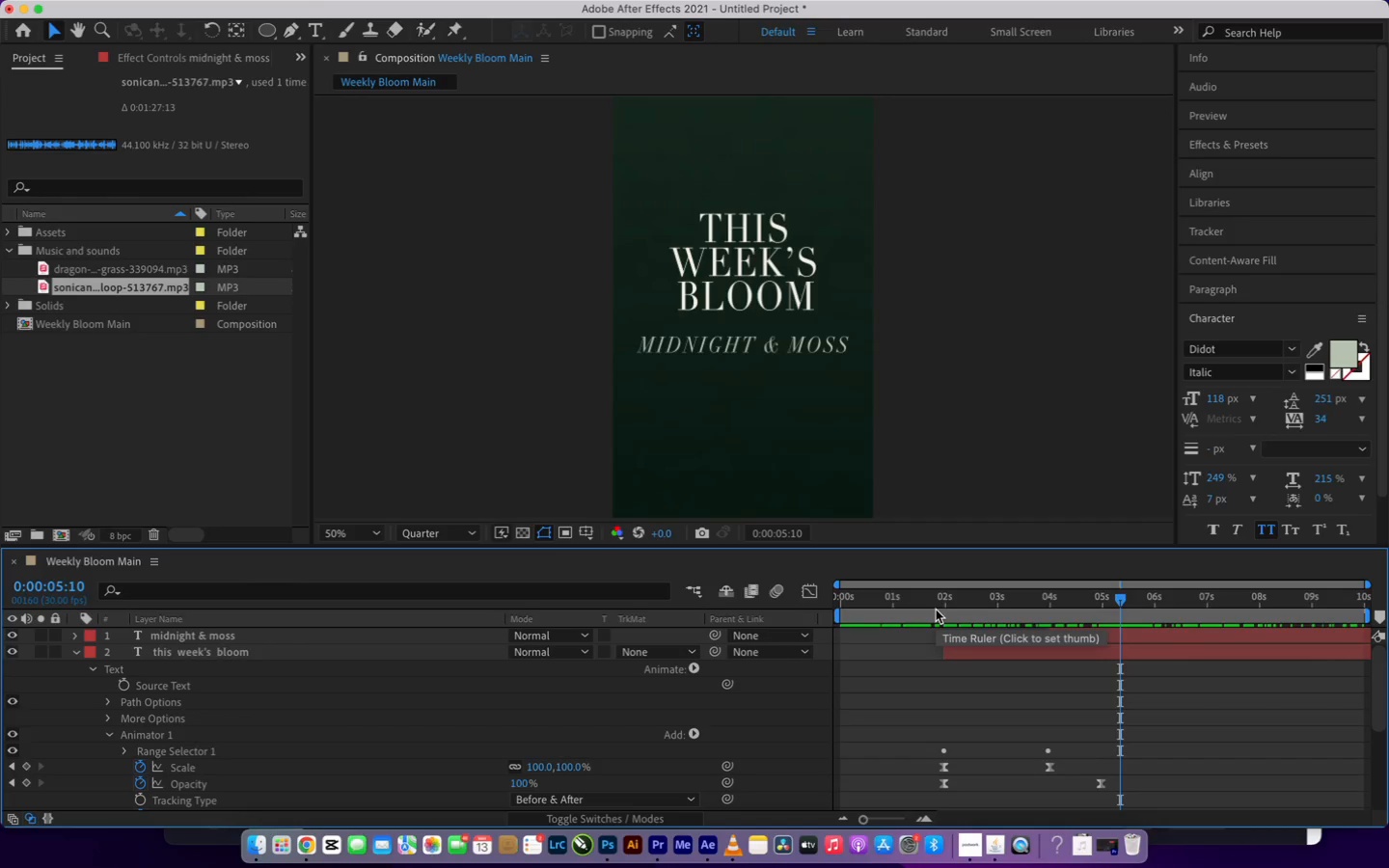 
key(Meta+Shift+5)
 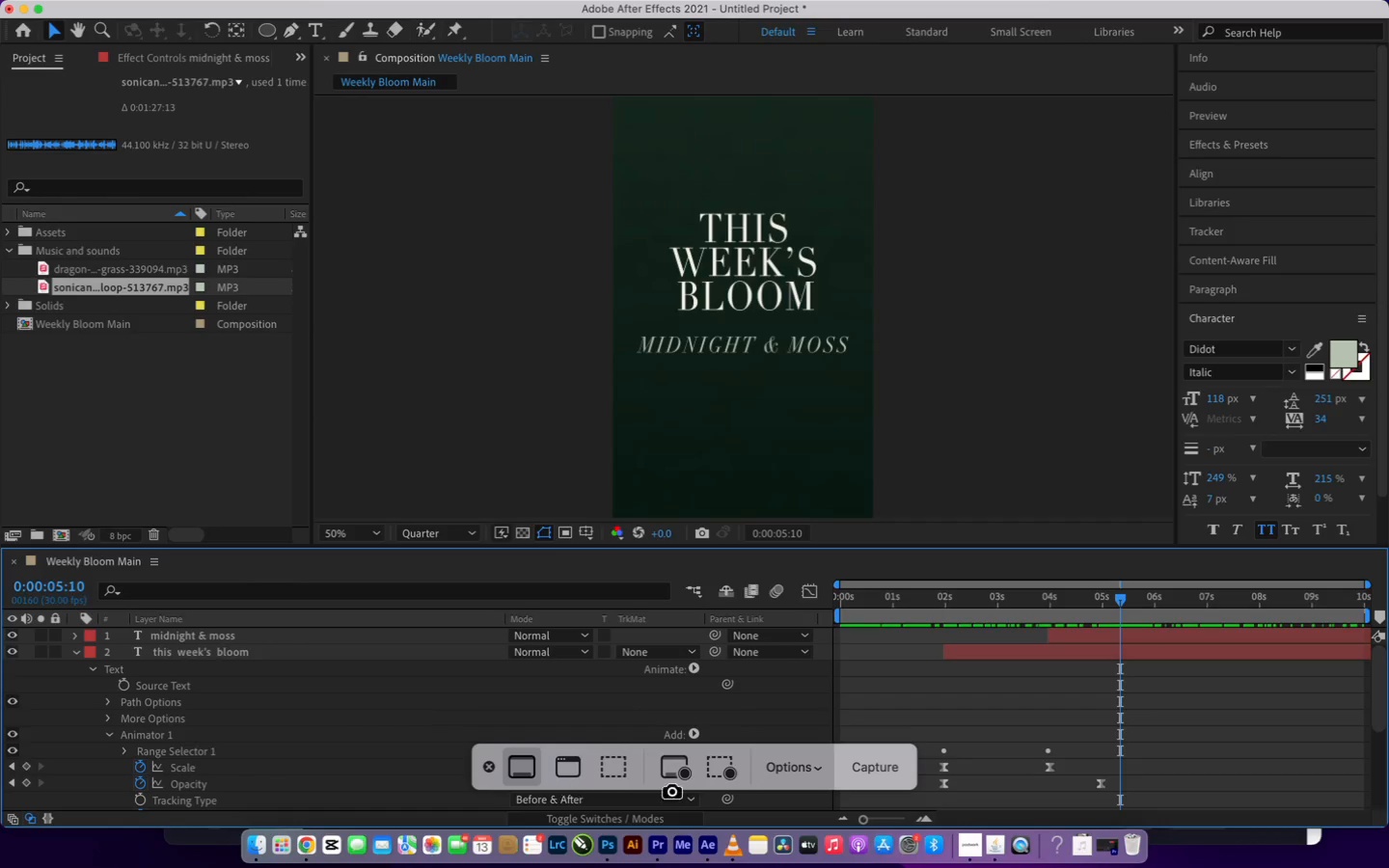 
left_click([675, 767])
 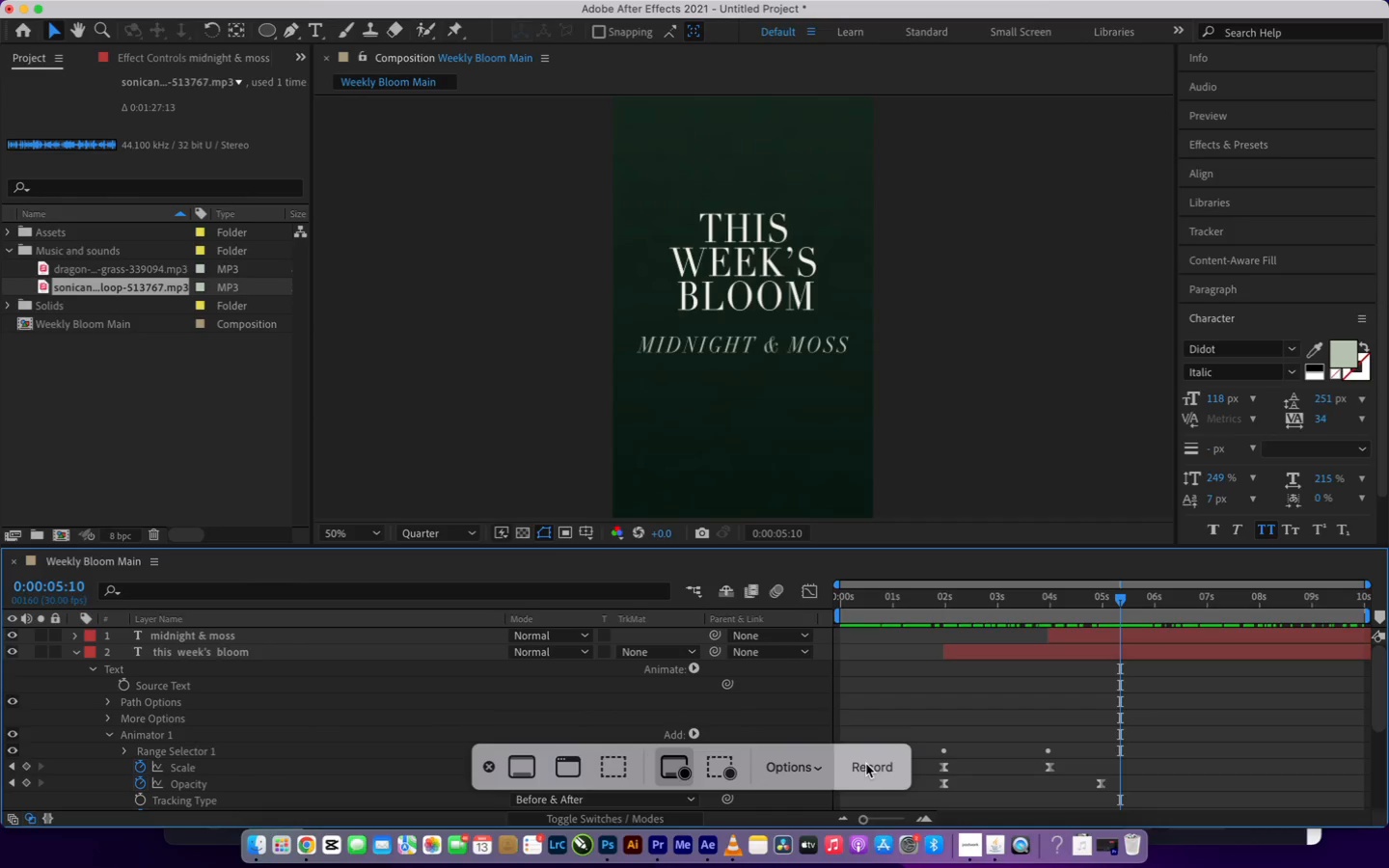 
left_click([866, 764])
 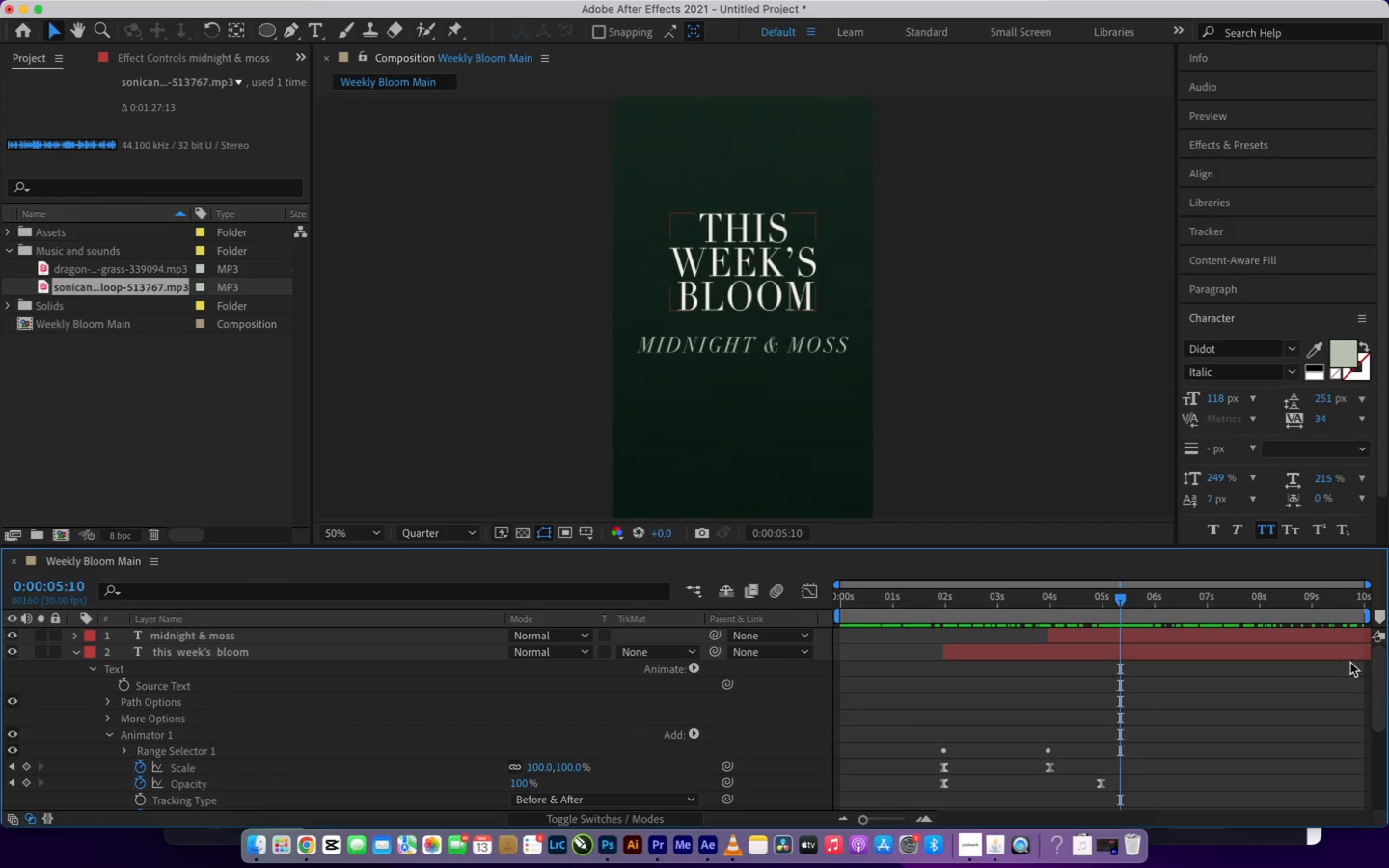 
left_click_drag(start_coordinate=[1381, 678], to_coordinate=[1350, 648])
 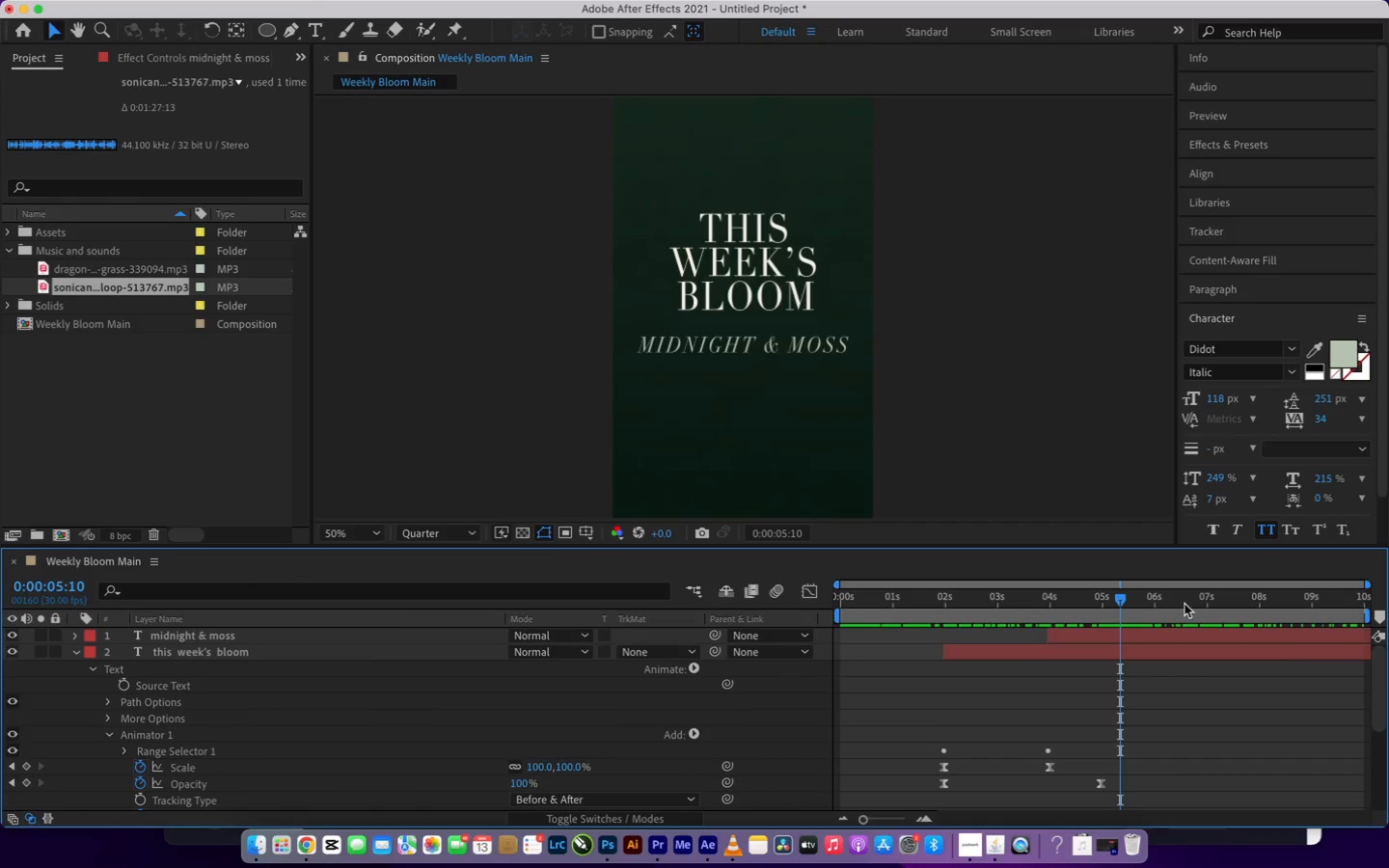 
left_click_drag(start_coordinate=[1121, 593], to_coordinate=[1130, 622])
 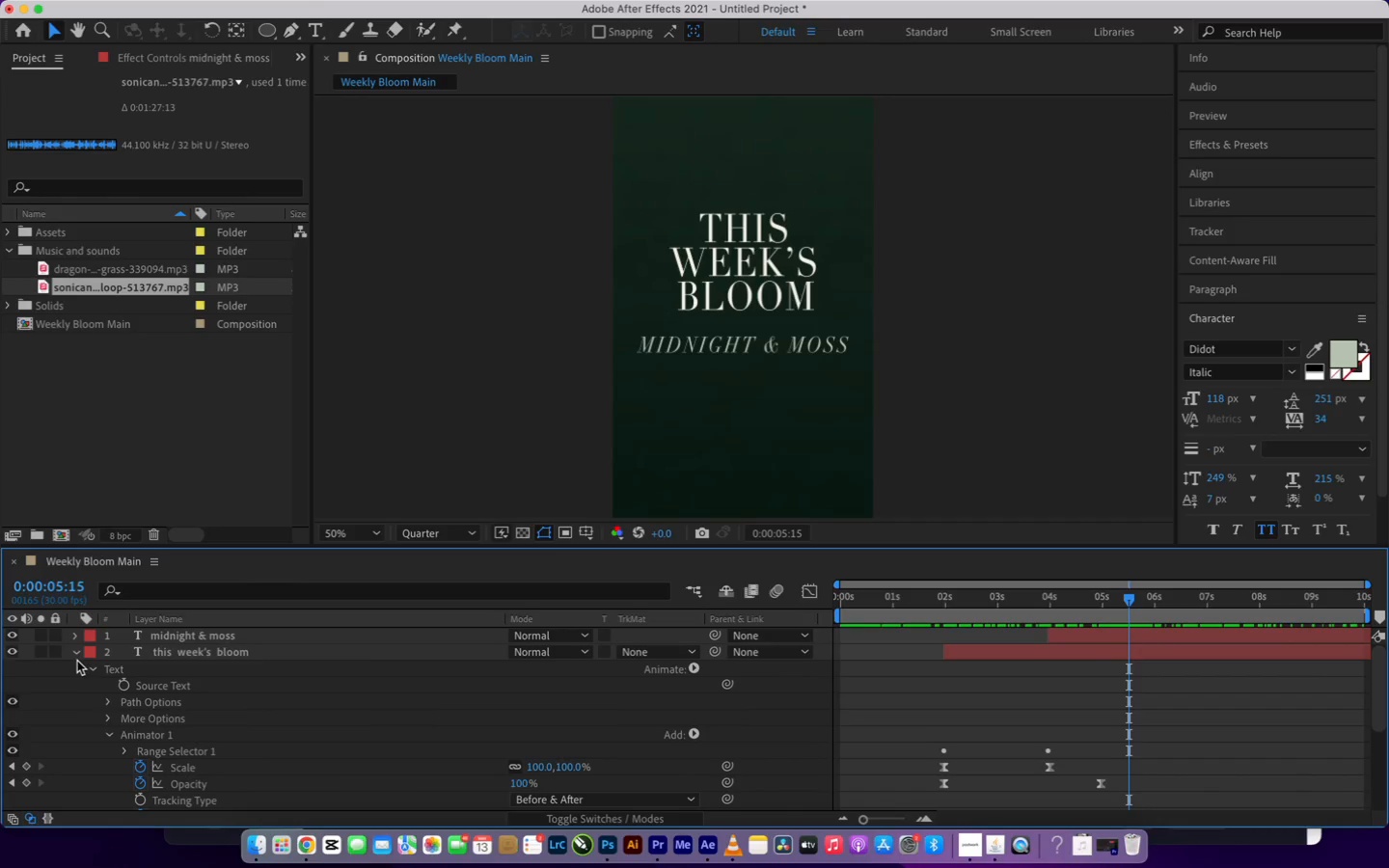 
left_click([77, 655])
 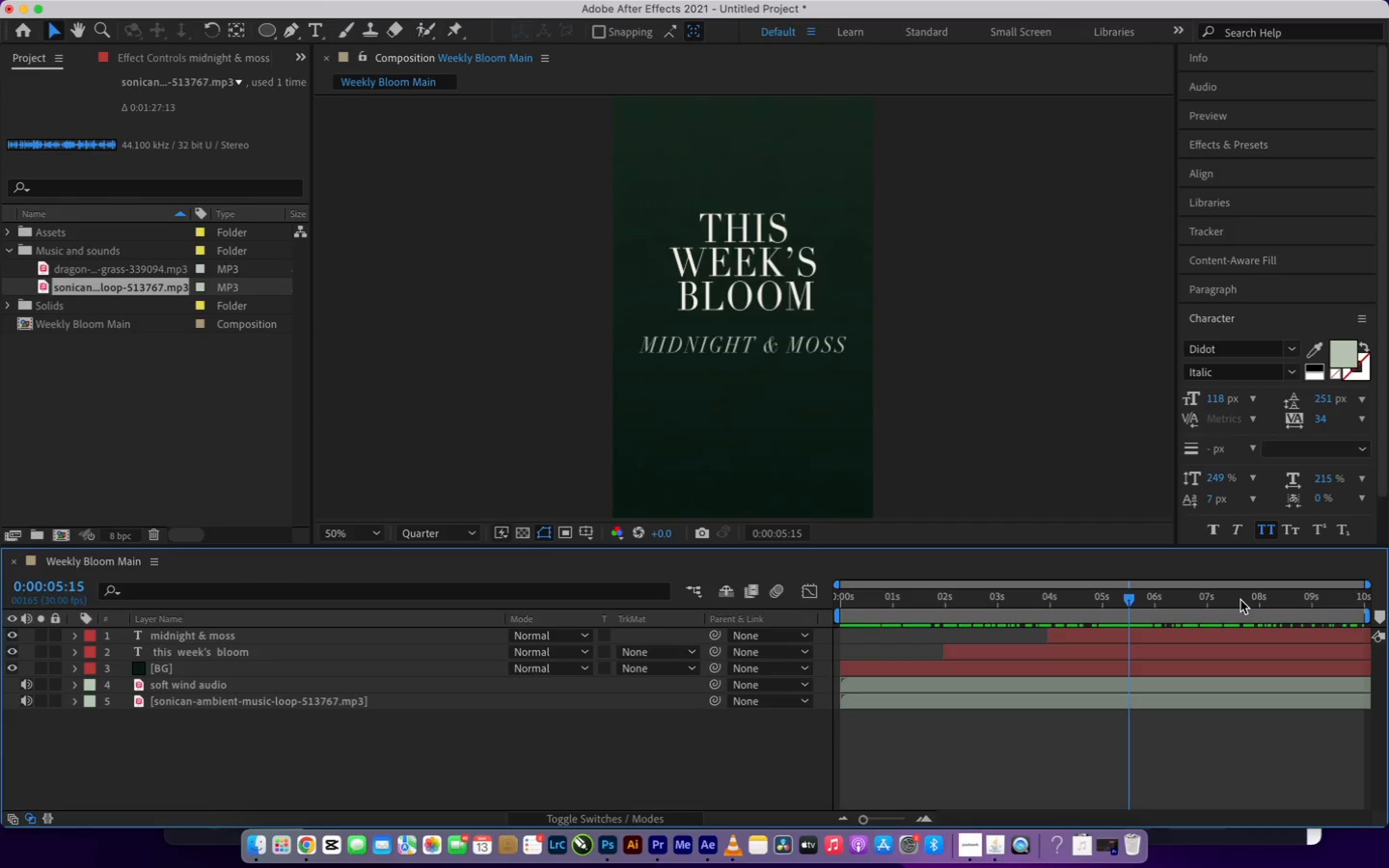 
left_click_drag(start_coordinate=[1377, 692], to_coordinate=[1368, 664])
 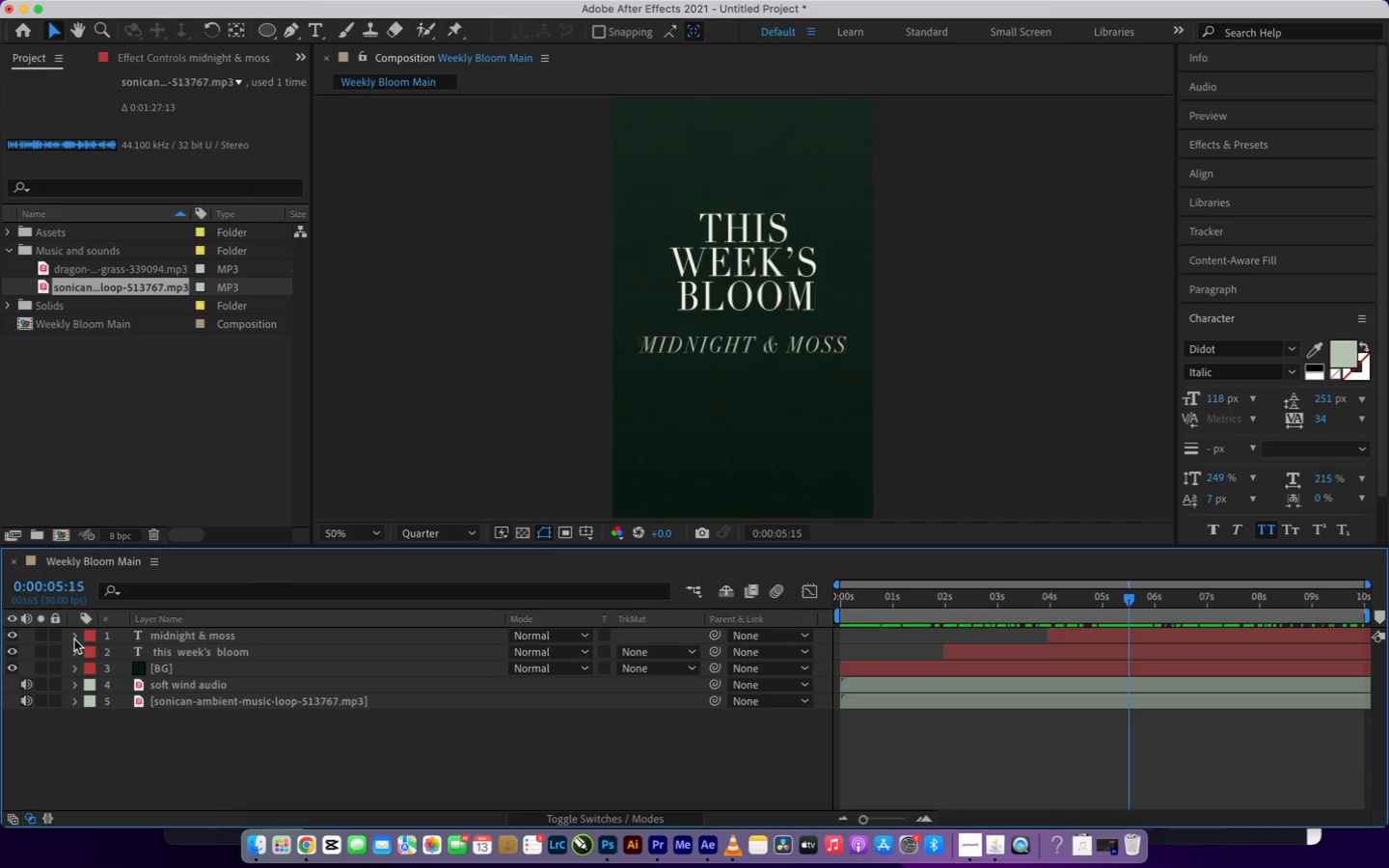 
left_click([73, 638])
 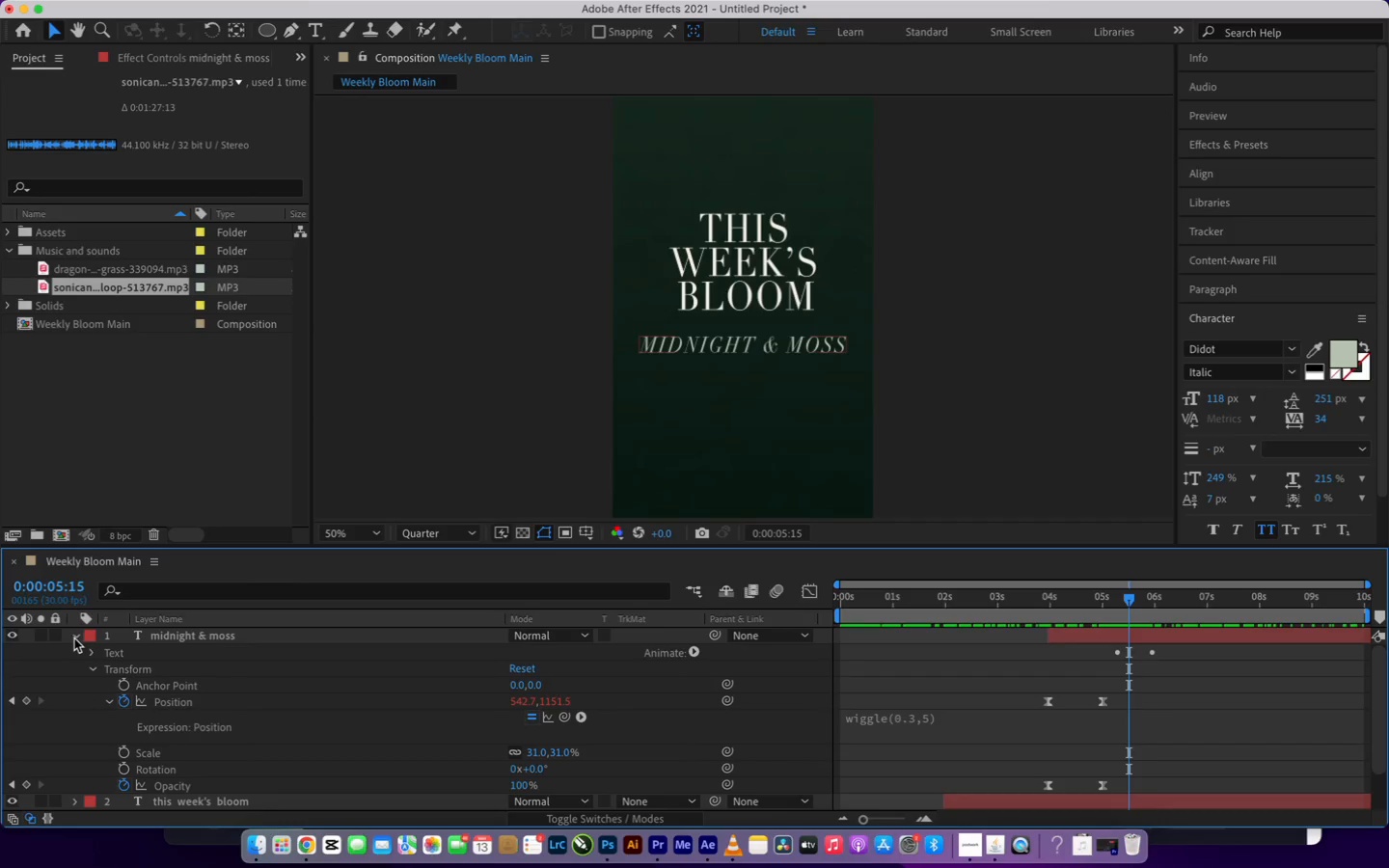 
left_click([72, 637])
 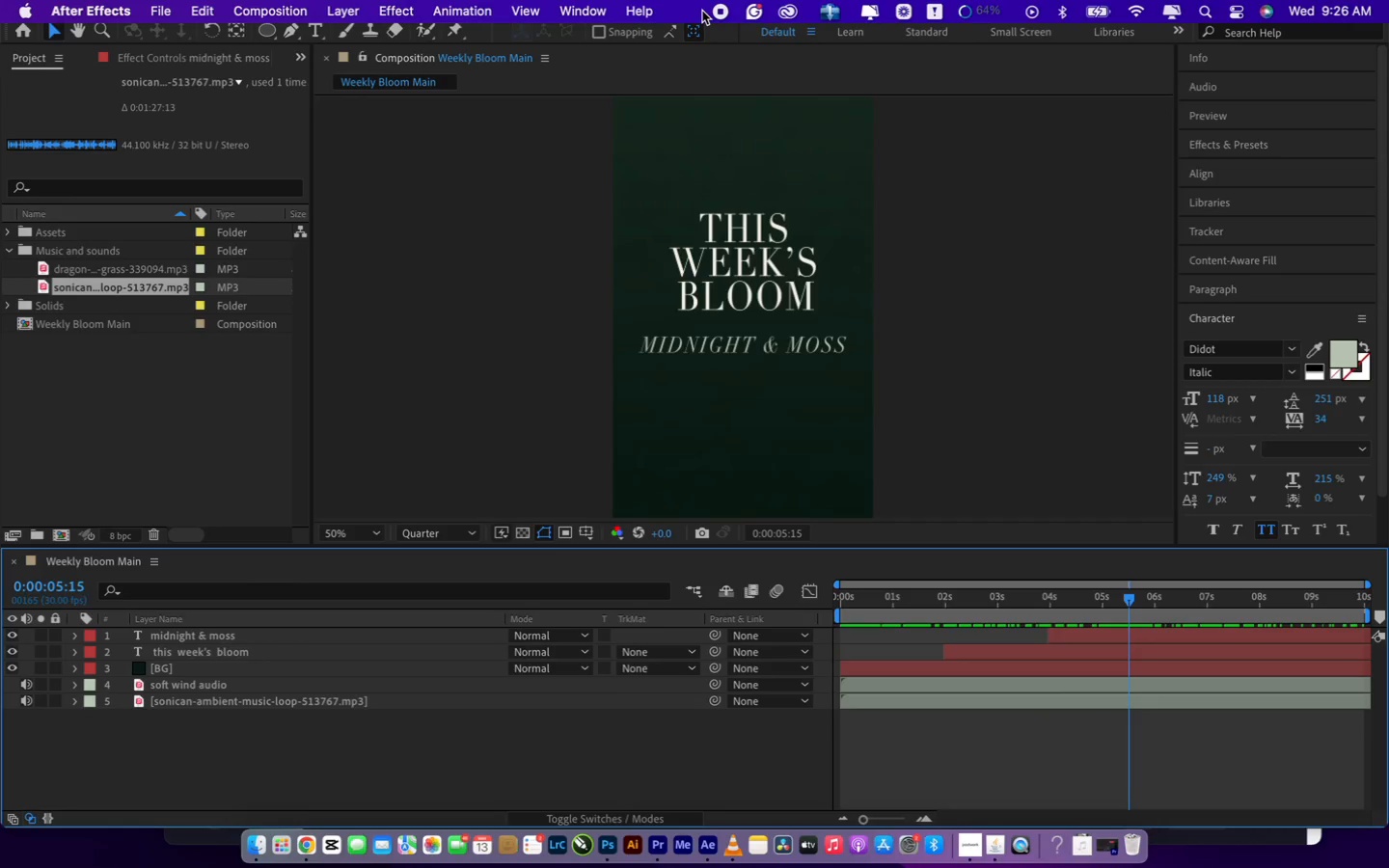 
left_click([714, 11])
 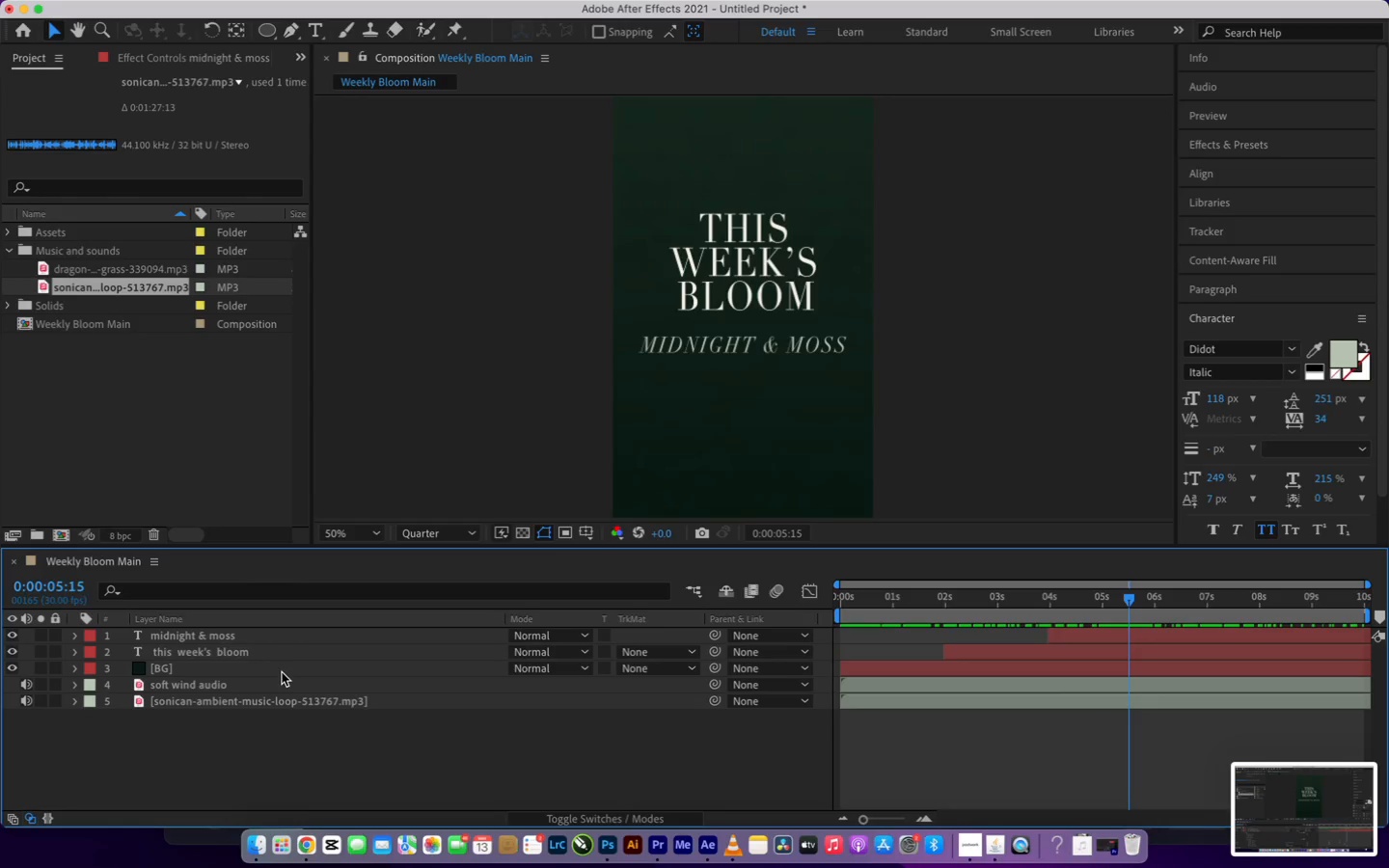 
left_click_drag(start_coordinate=[277, 779], to_coordinate=[788, 657])
 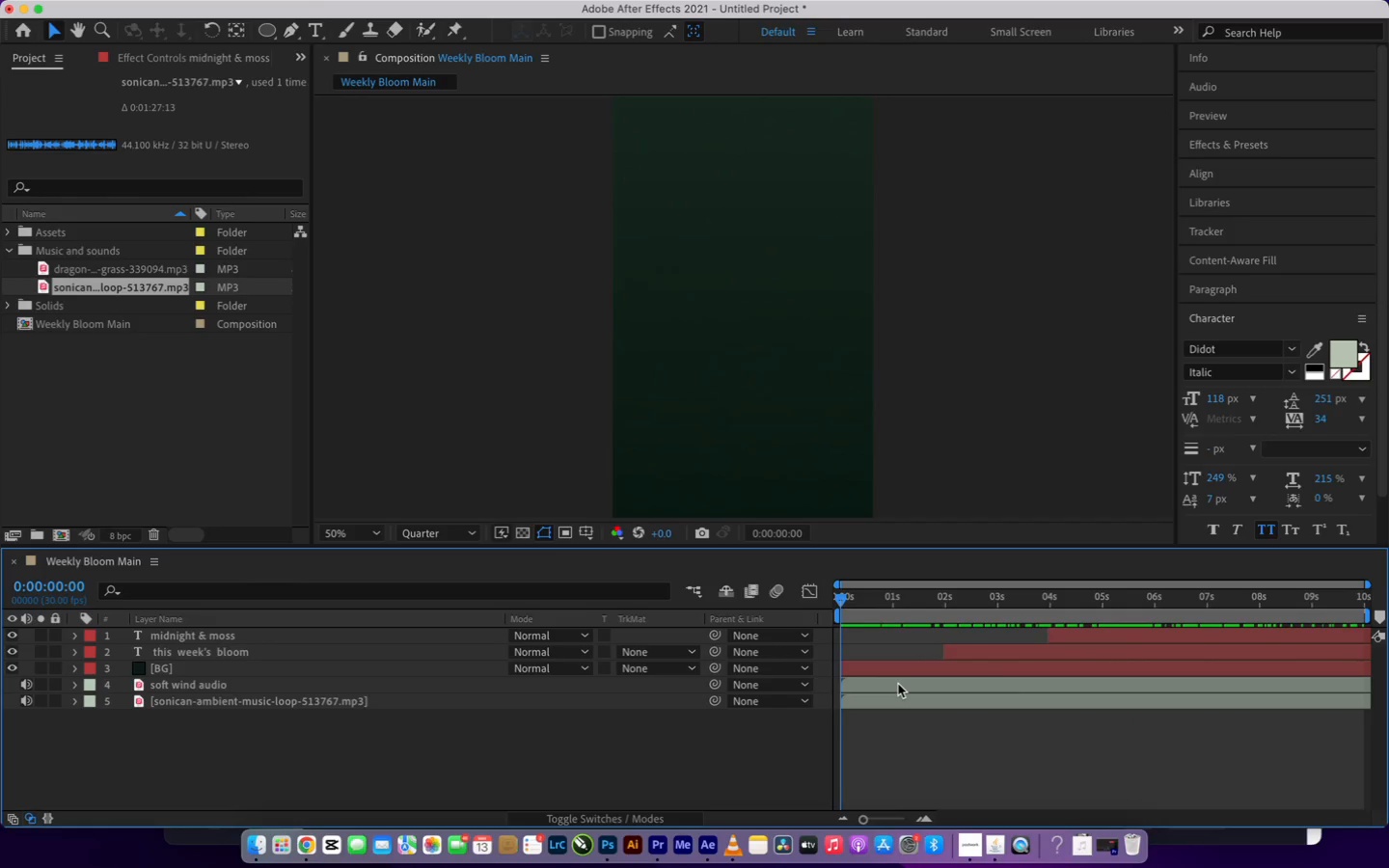 
wait(6.74)
 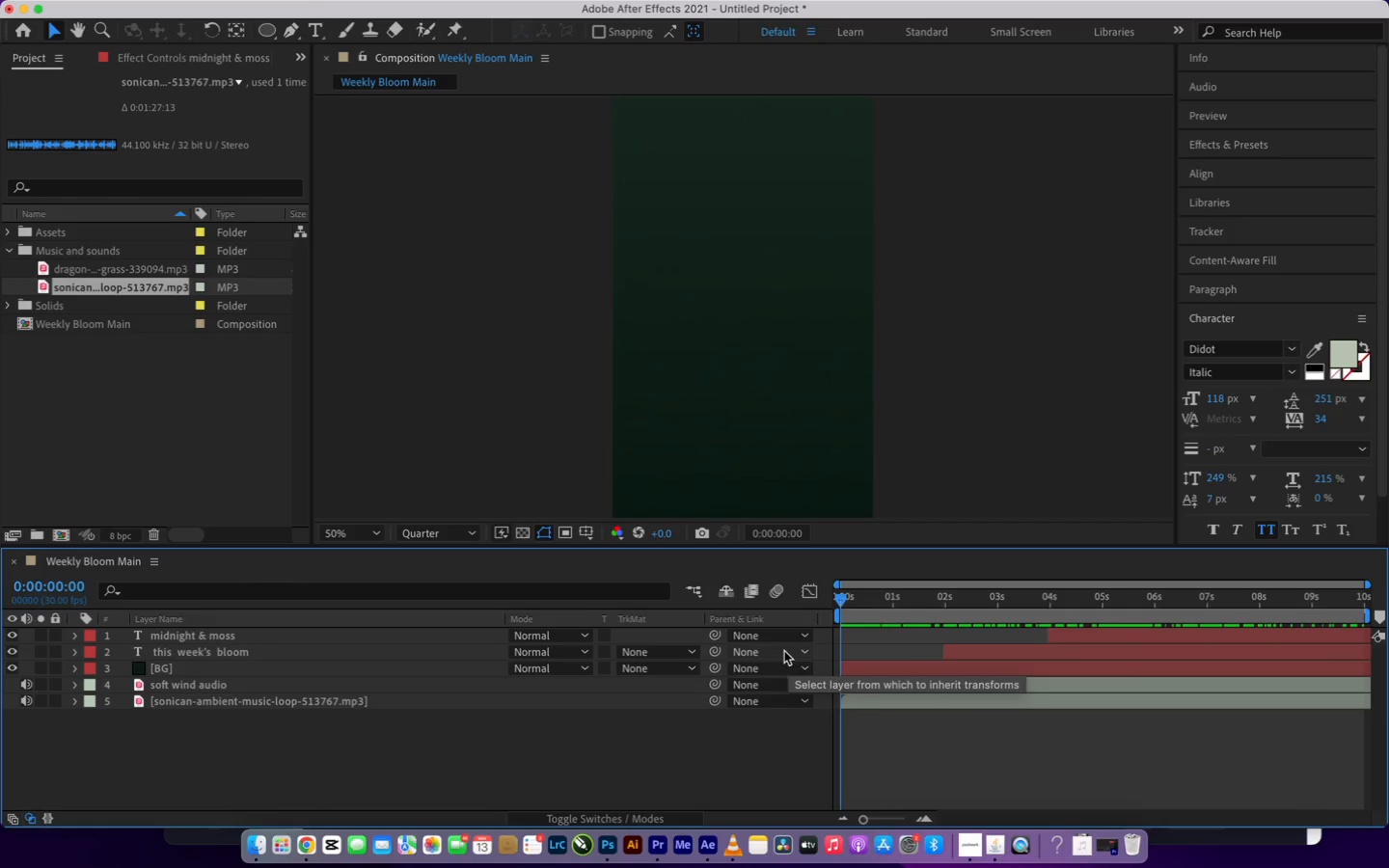 
left_click([371, 751])
 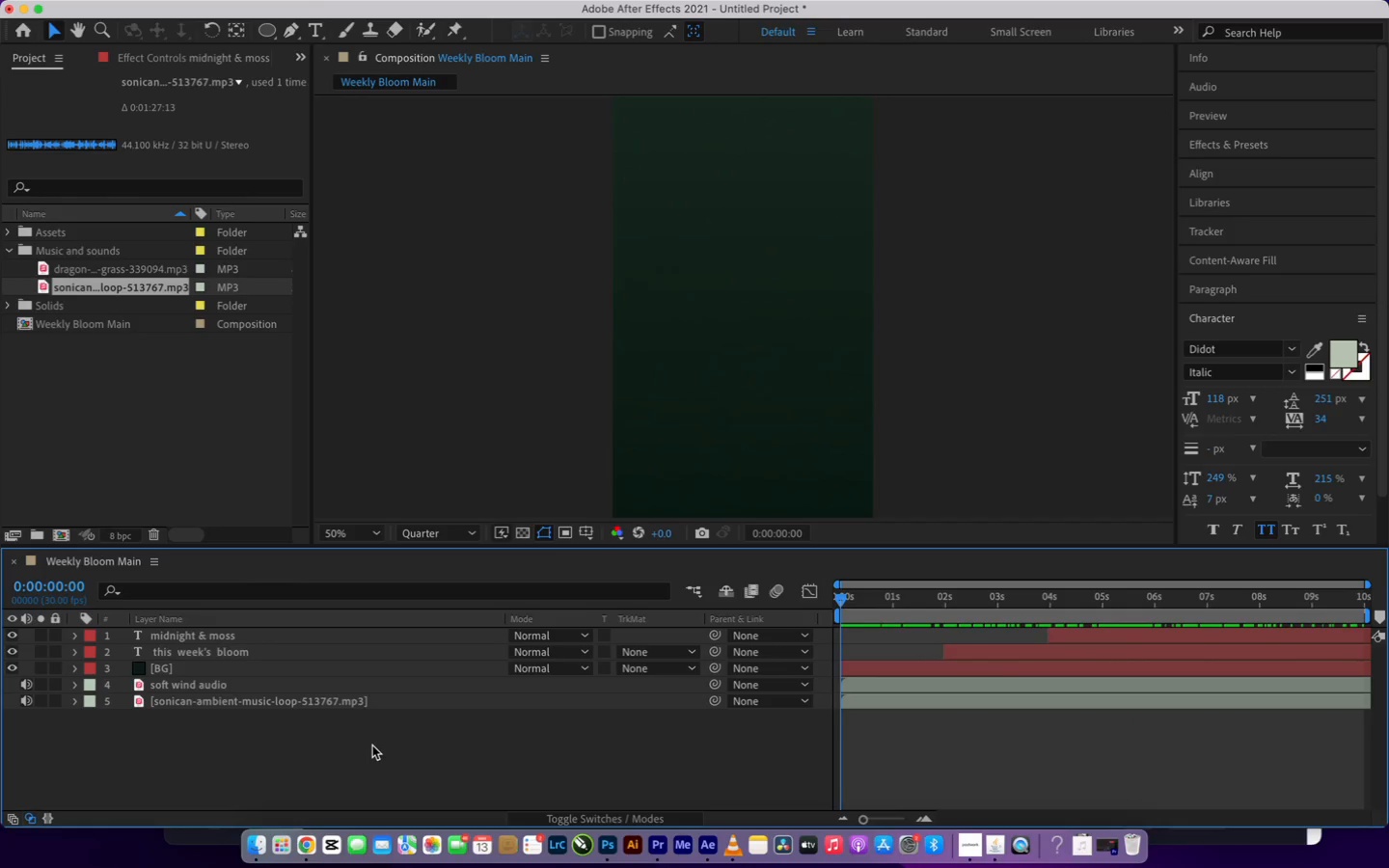 
key(Fn)
 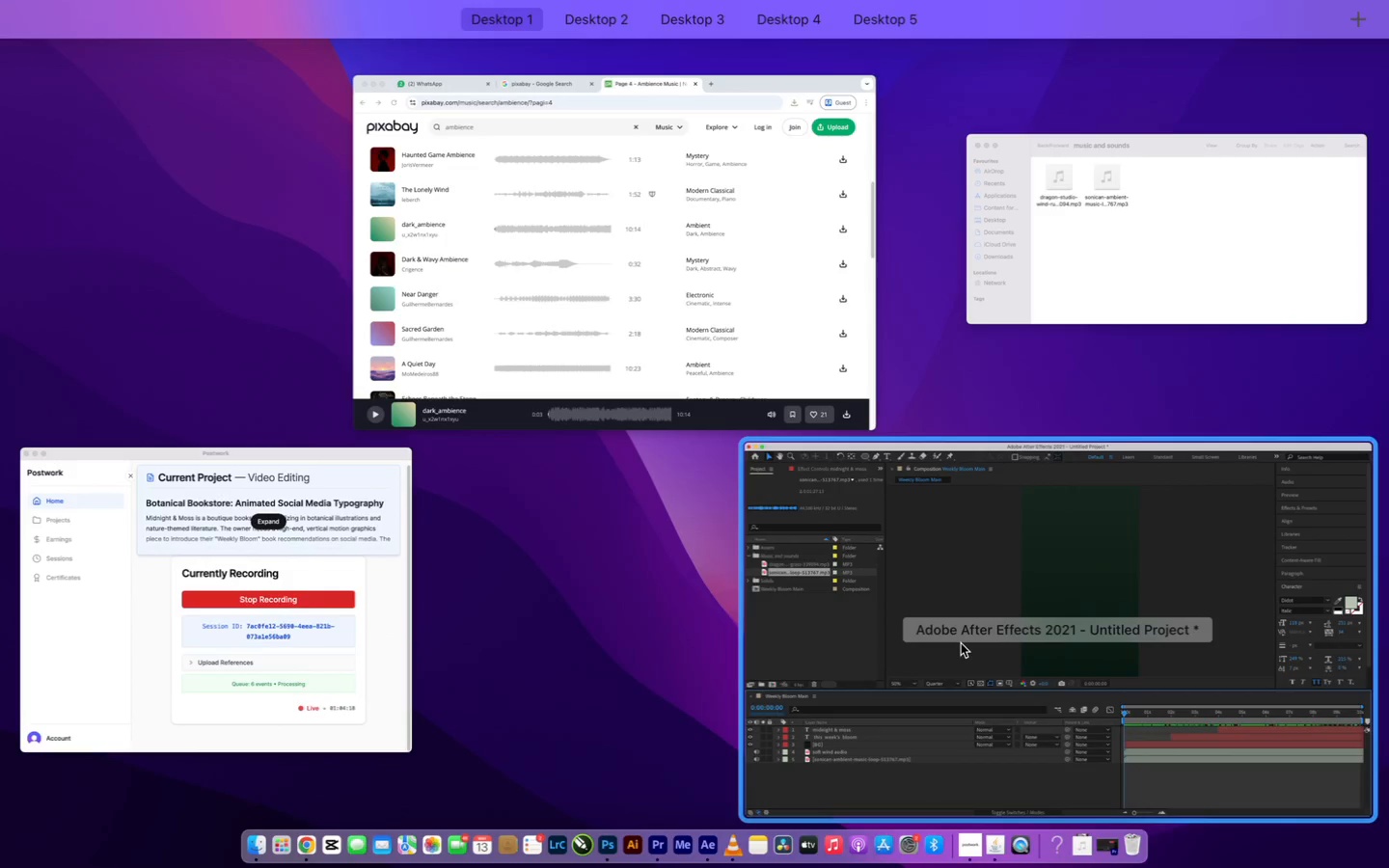 
key(Fn)
 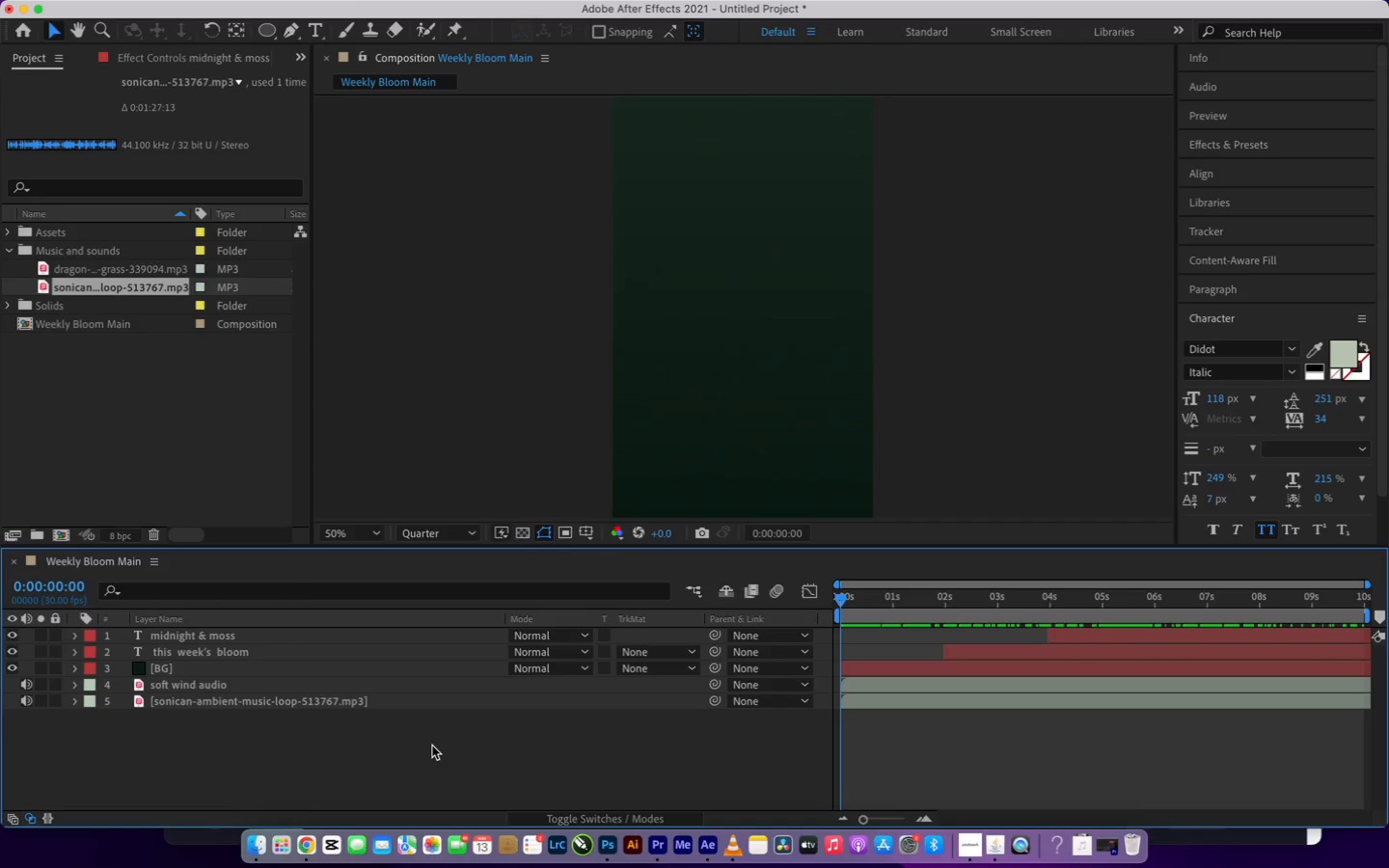 
left_click([436, 749])
 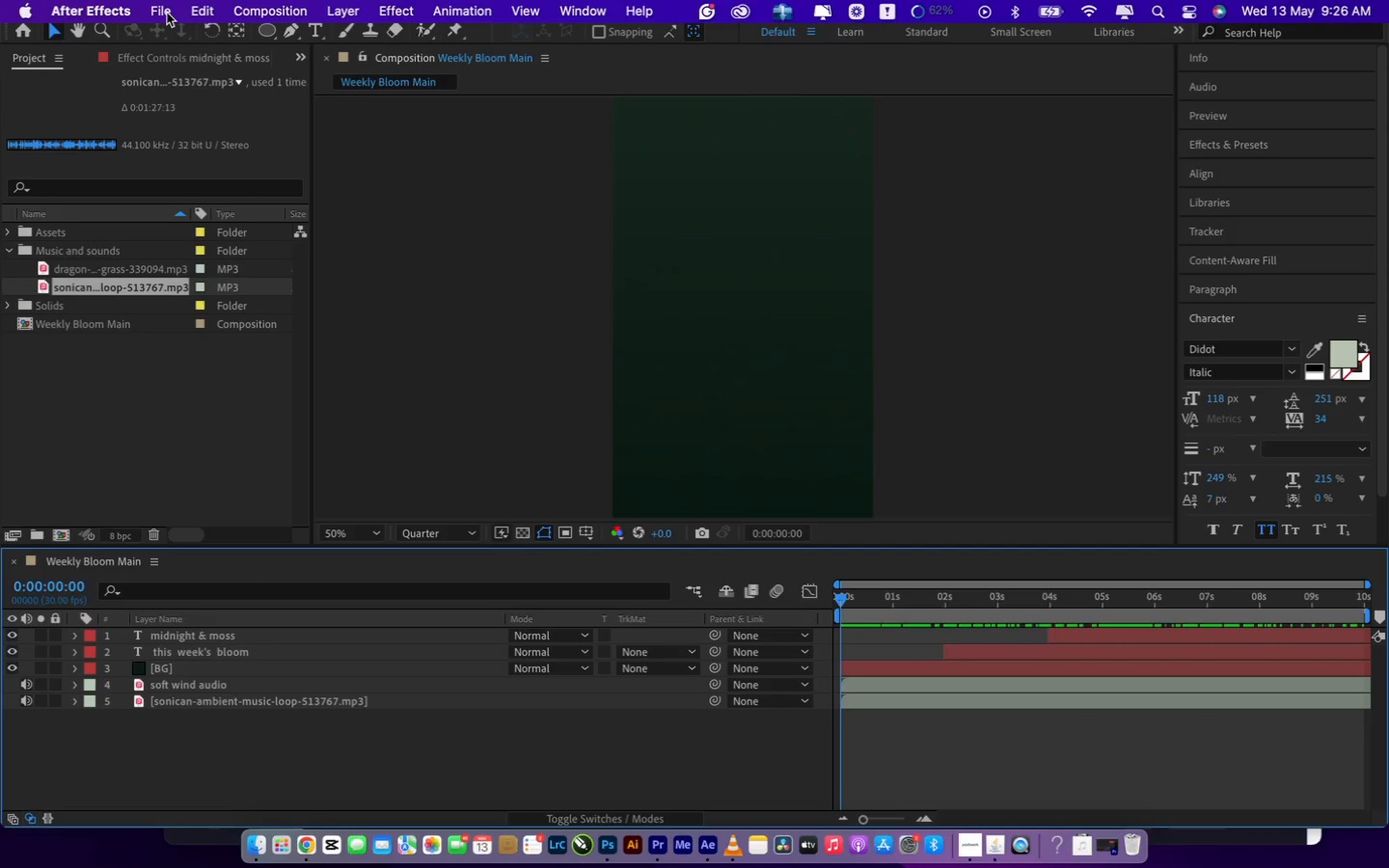 
wait(10.68)
 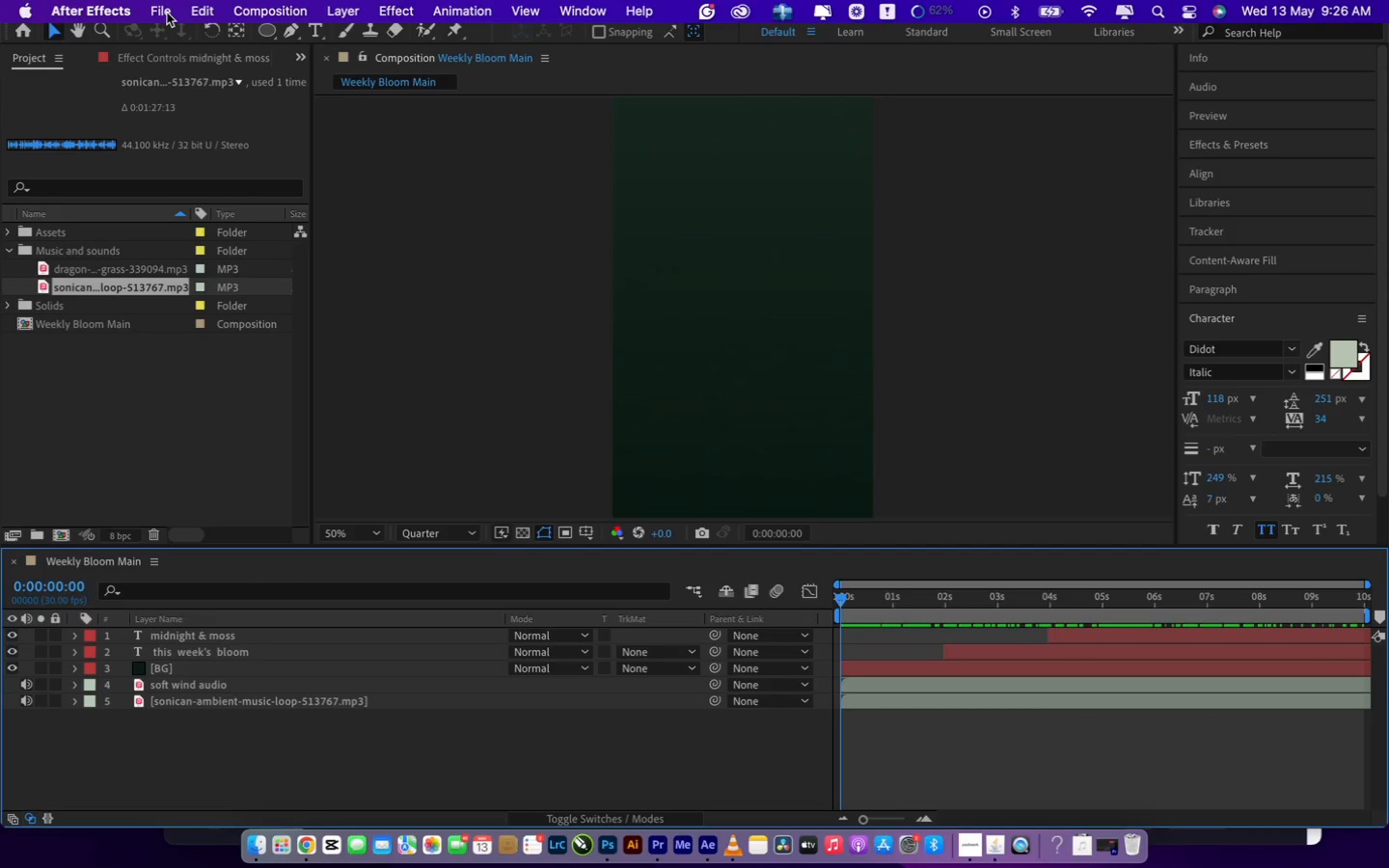 
key(Meta+S)
 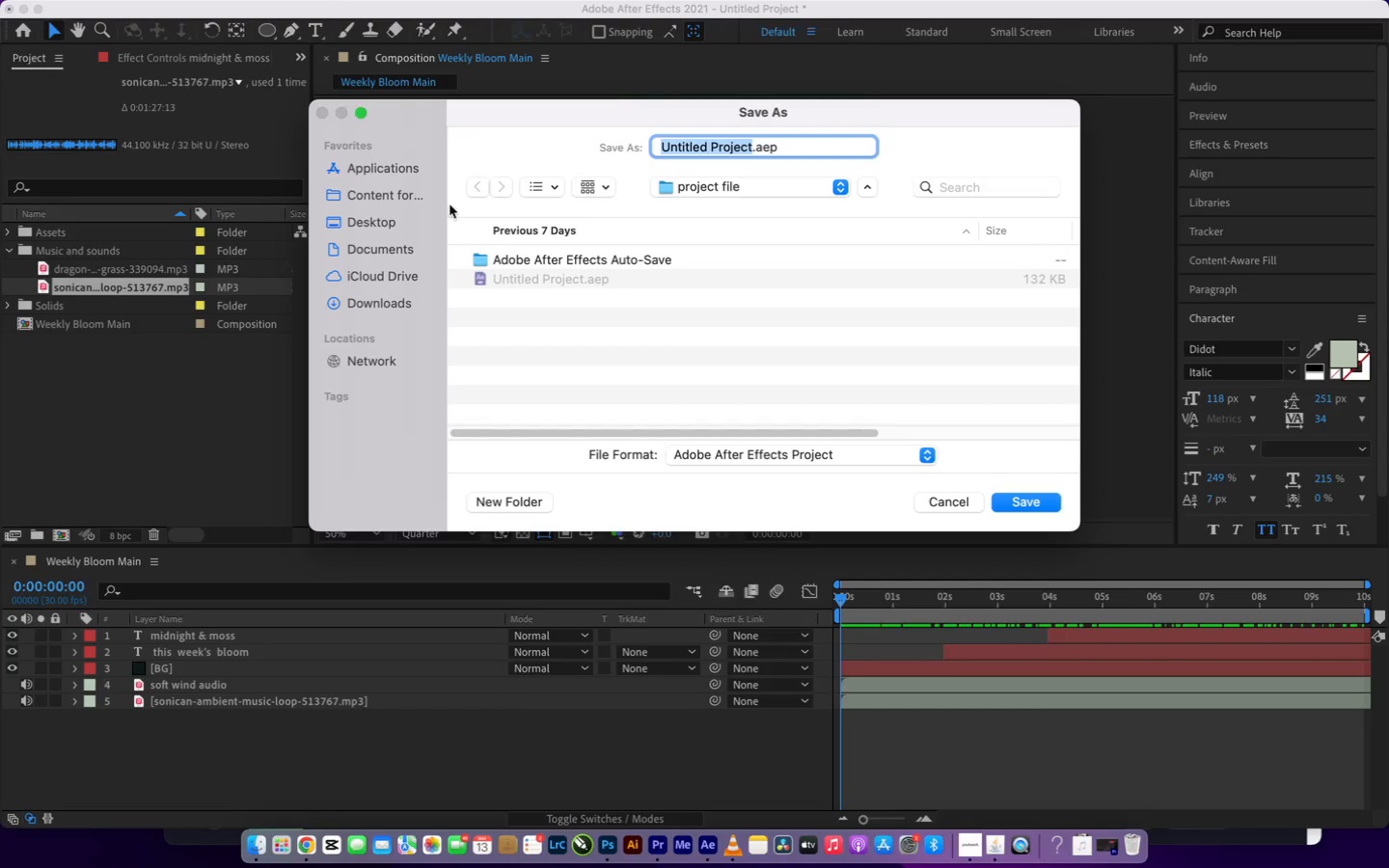 
wait(7.06)
 